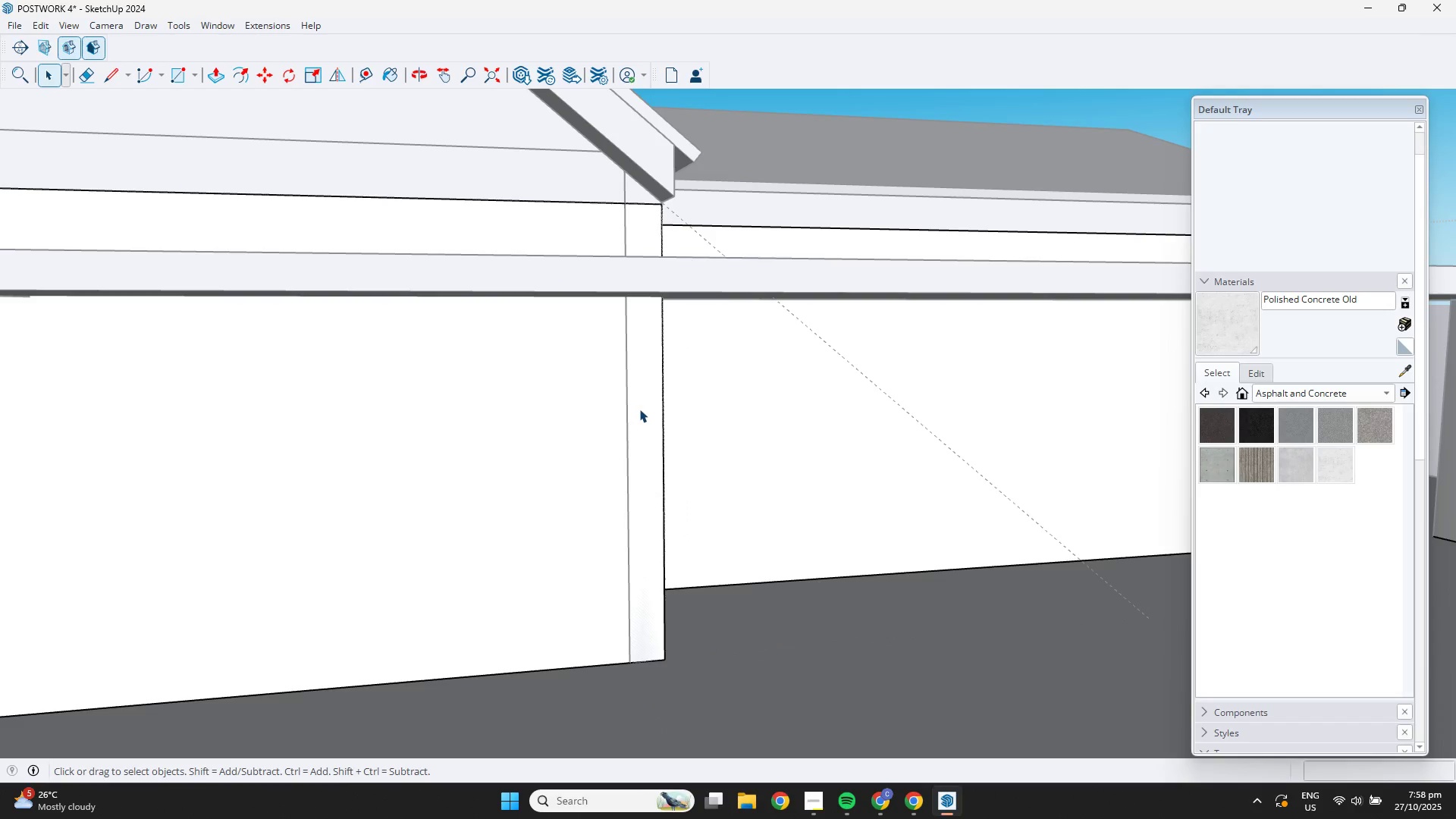 
key(P)
 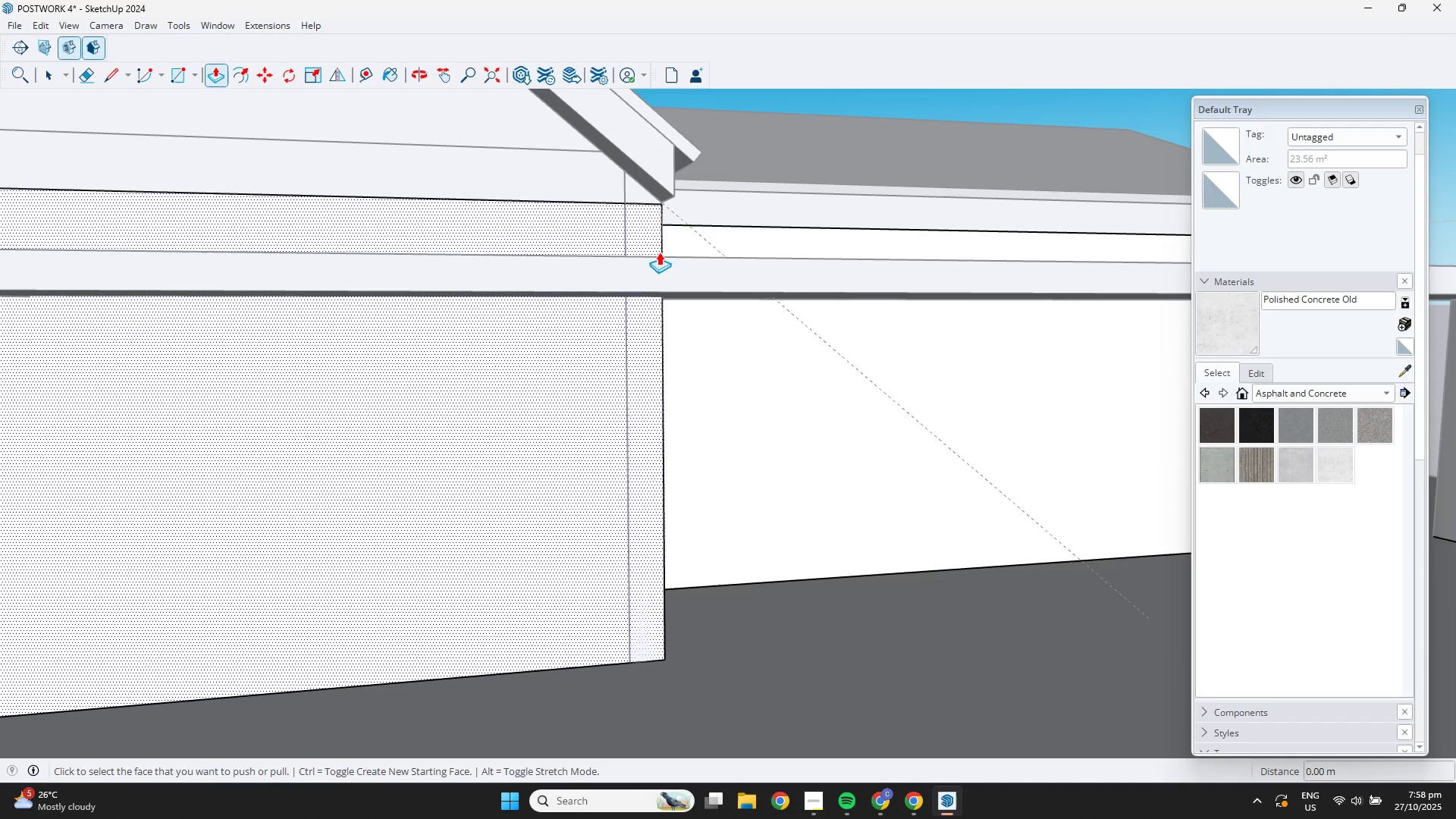 
key(Control+Z)
 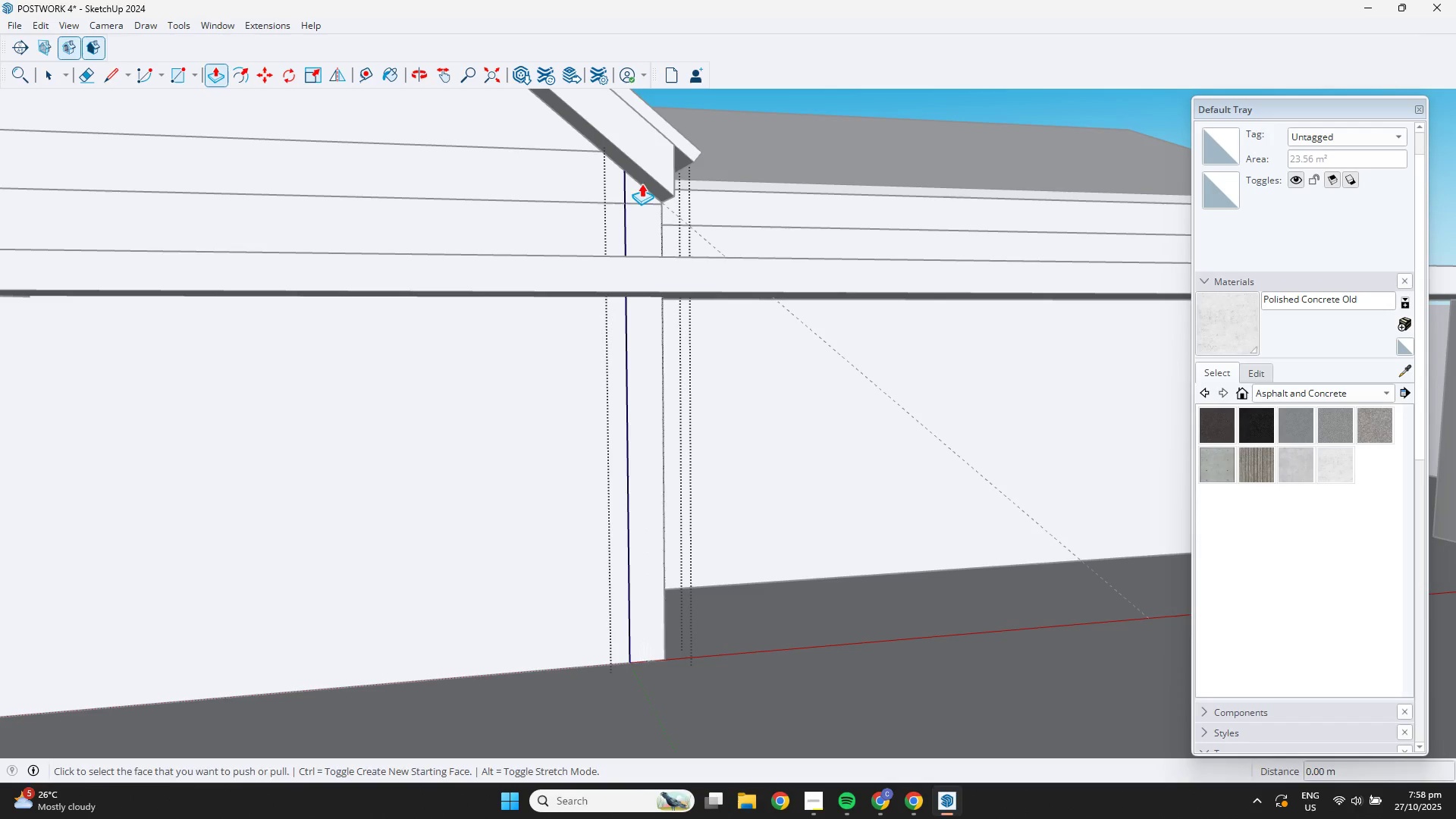 
key(Space)
 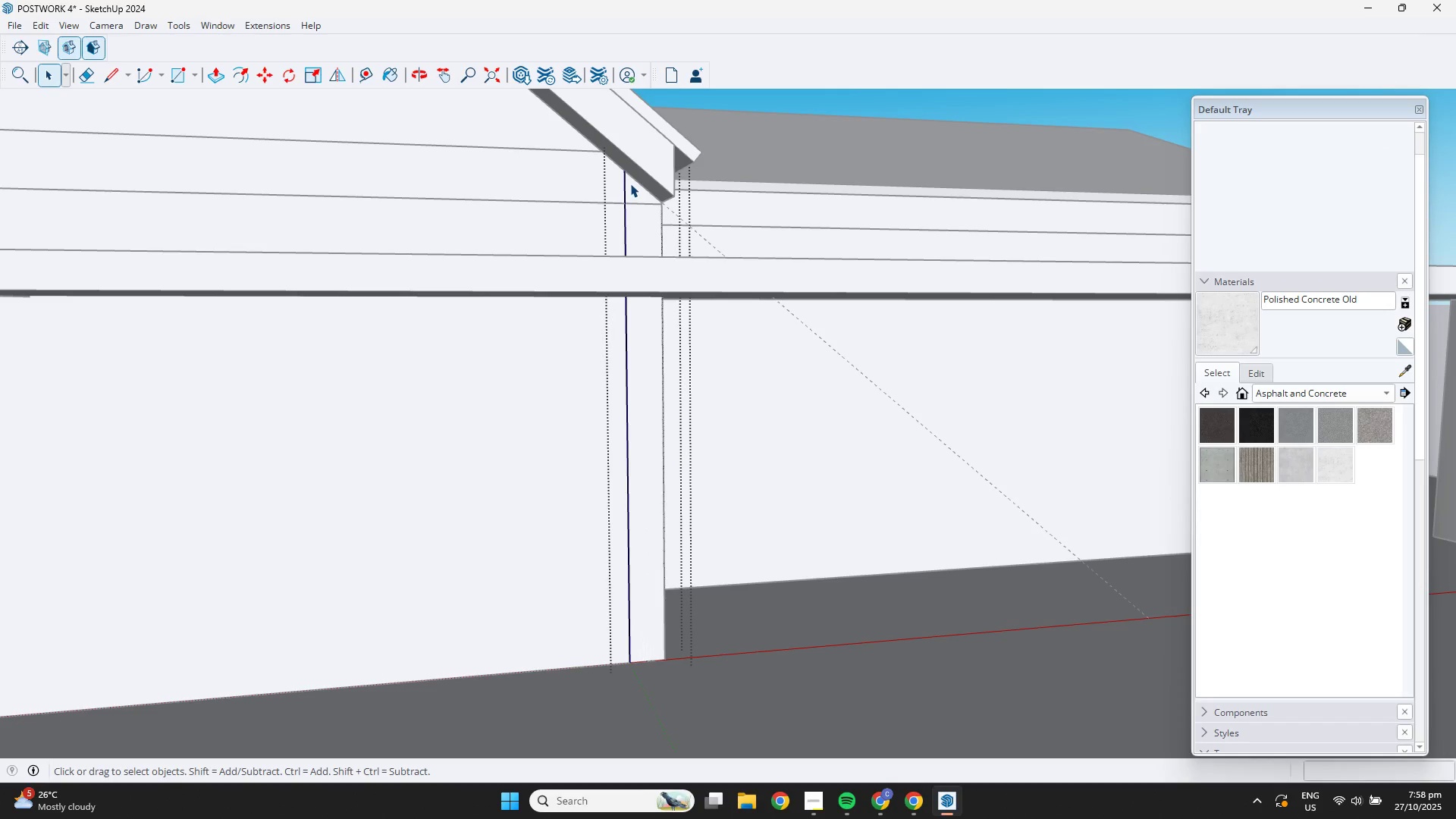 
double_click([630, 185])
 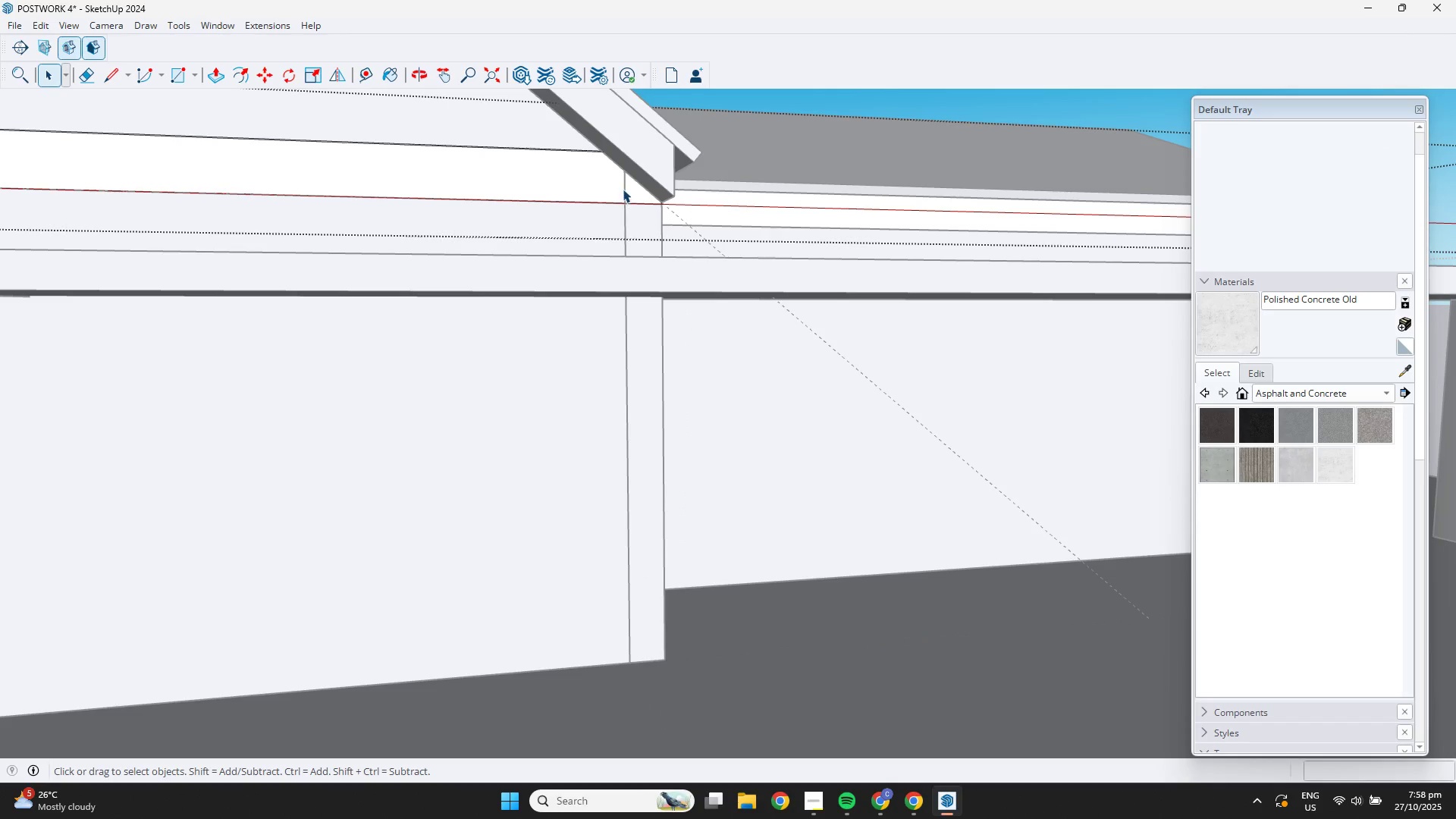 
left_click([623, 187])
 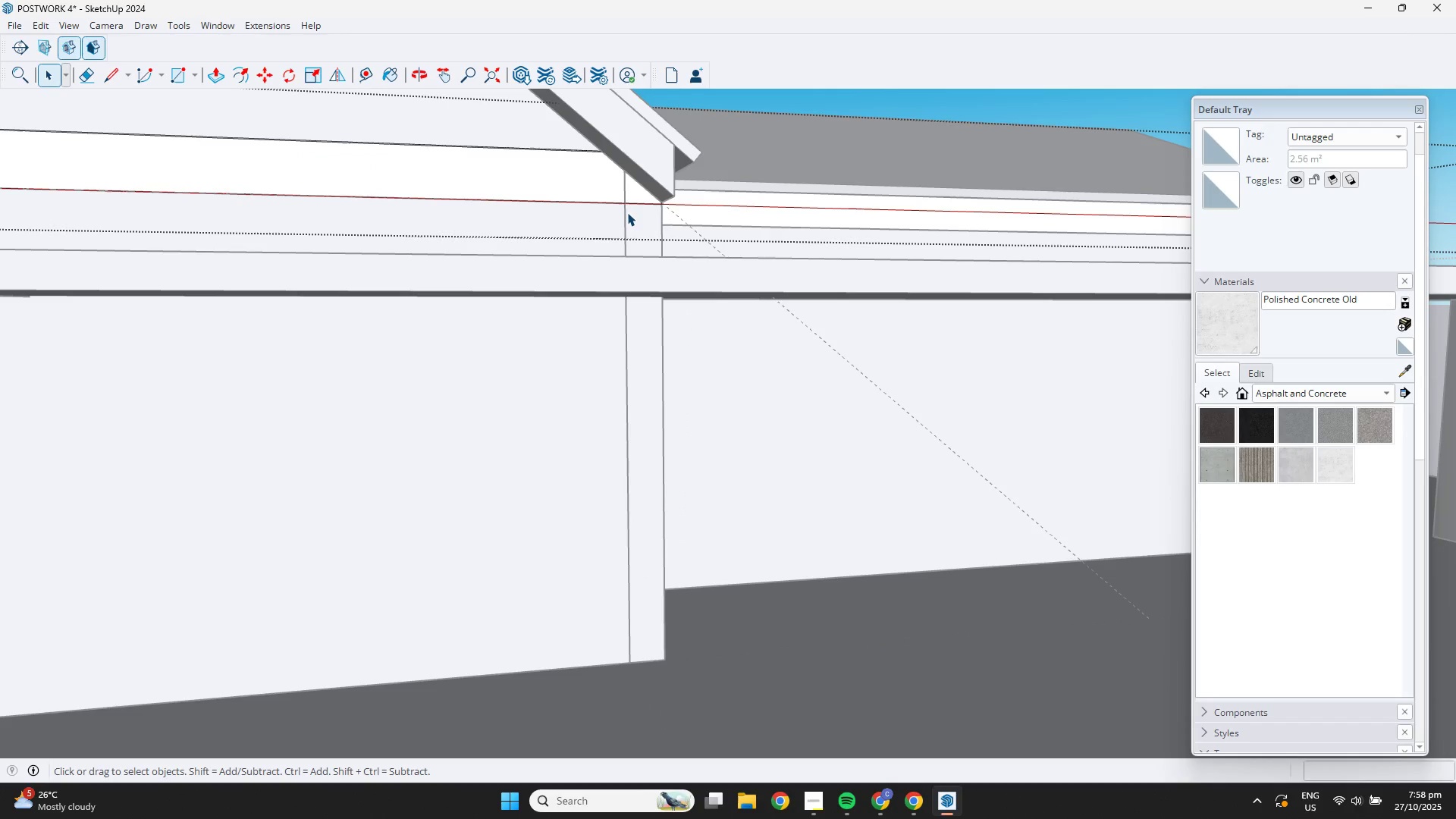 
key(Escape)
 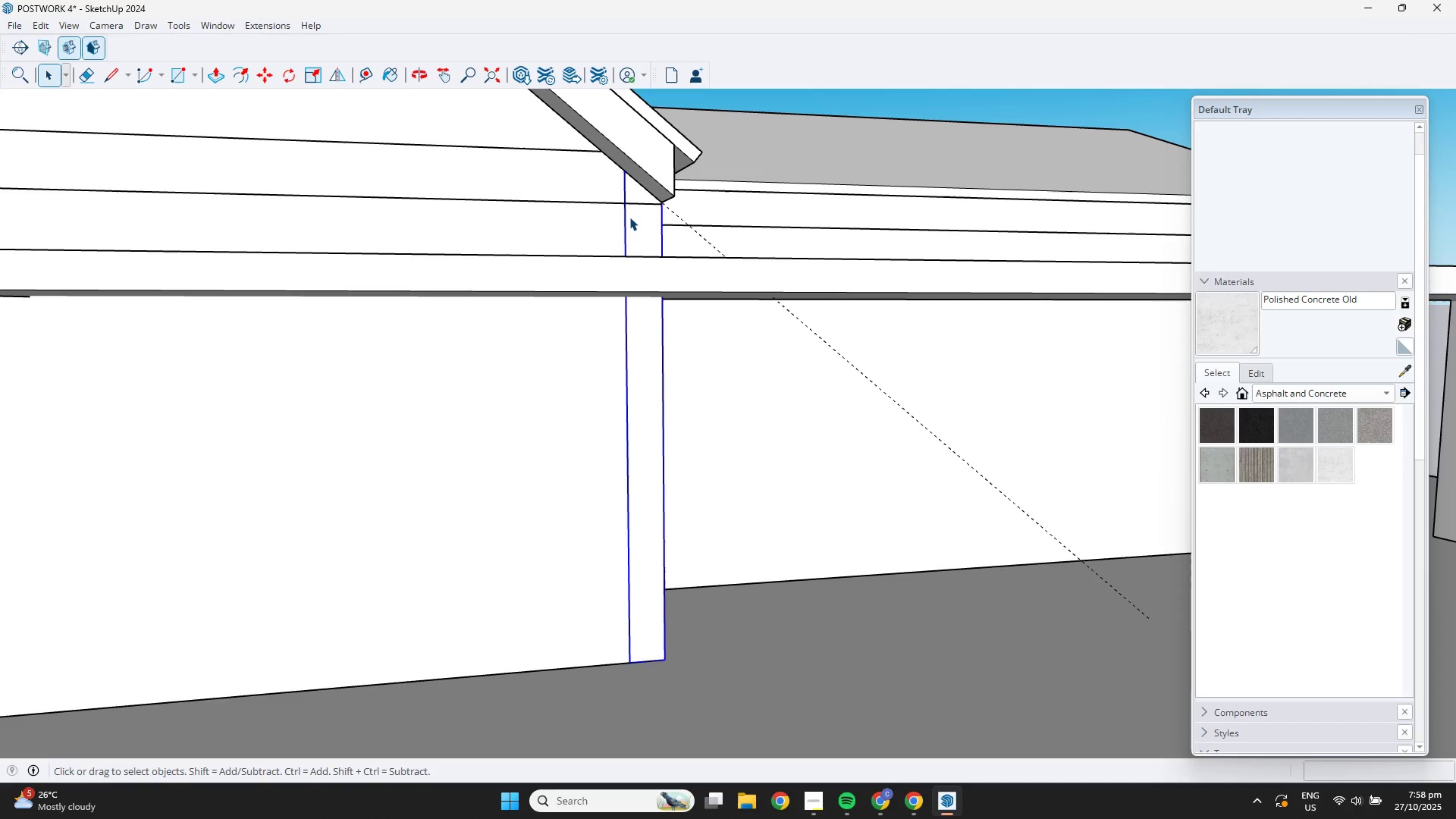 
double_click([629, 217])
 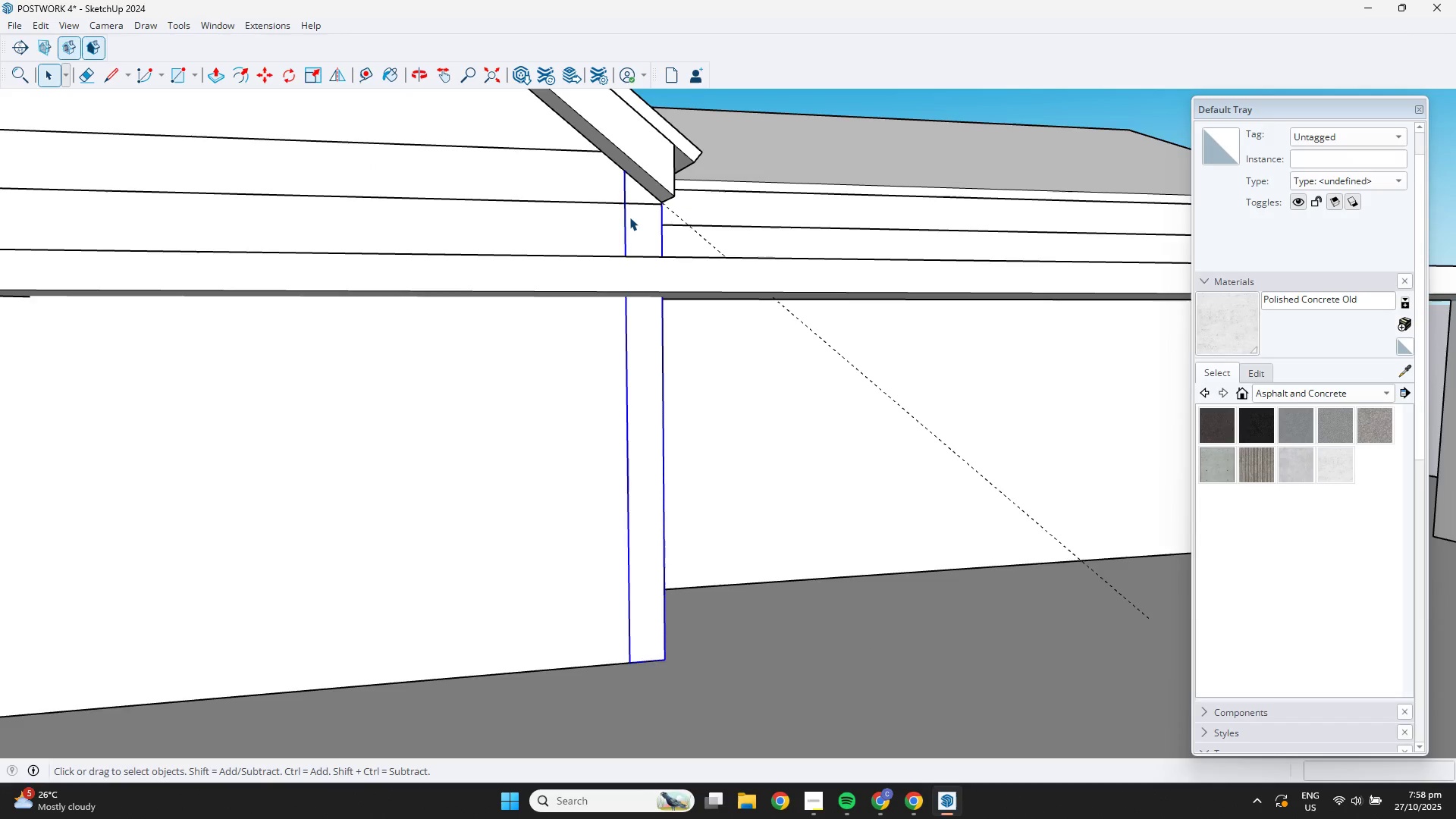 
double_click([629, 217])
 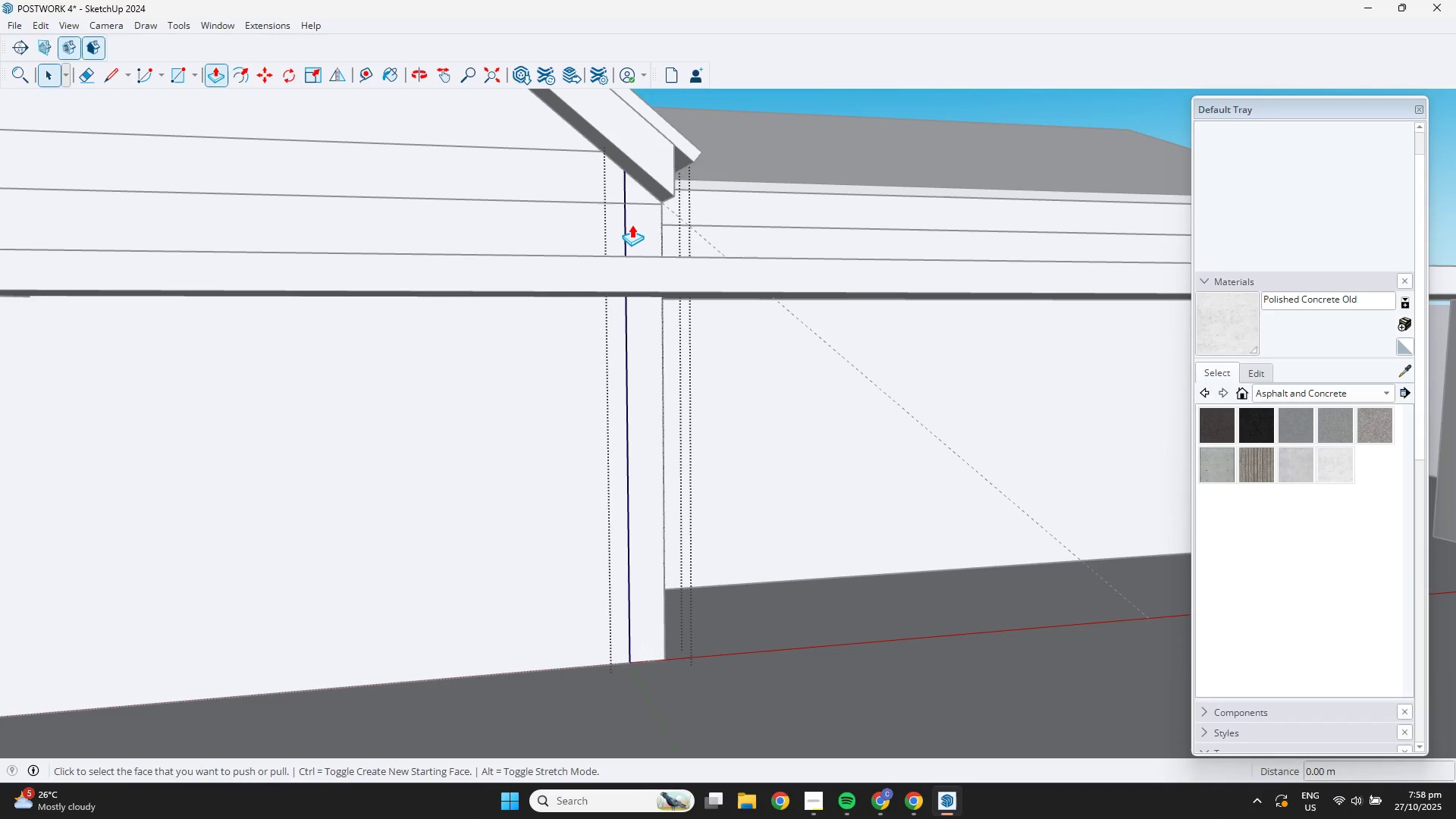 
key(P)
 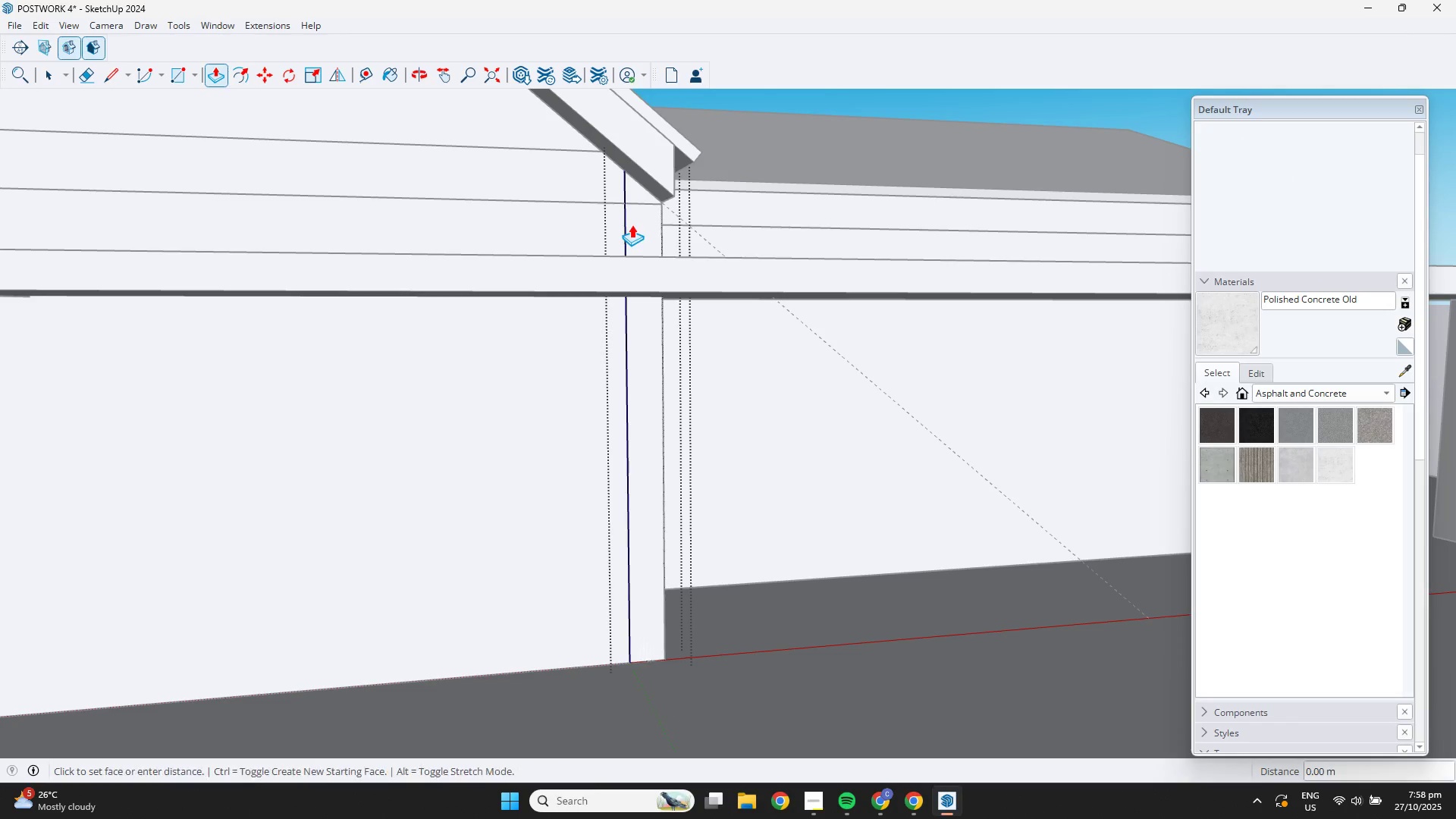 
left_click([632, 224])
 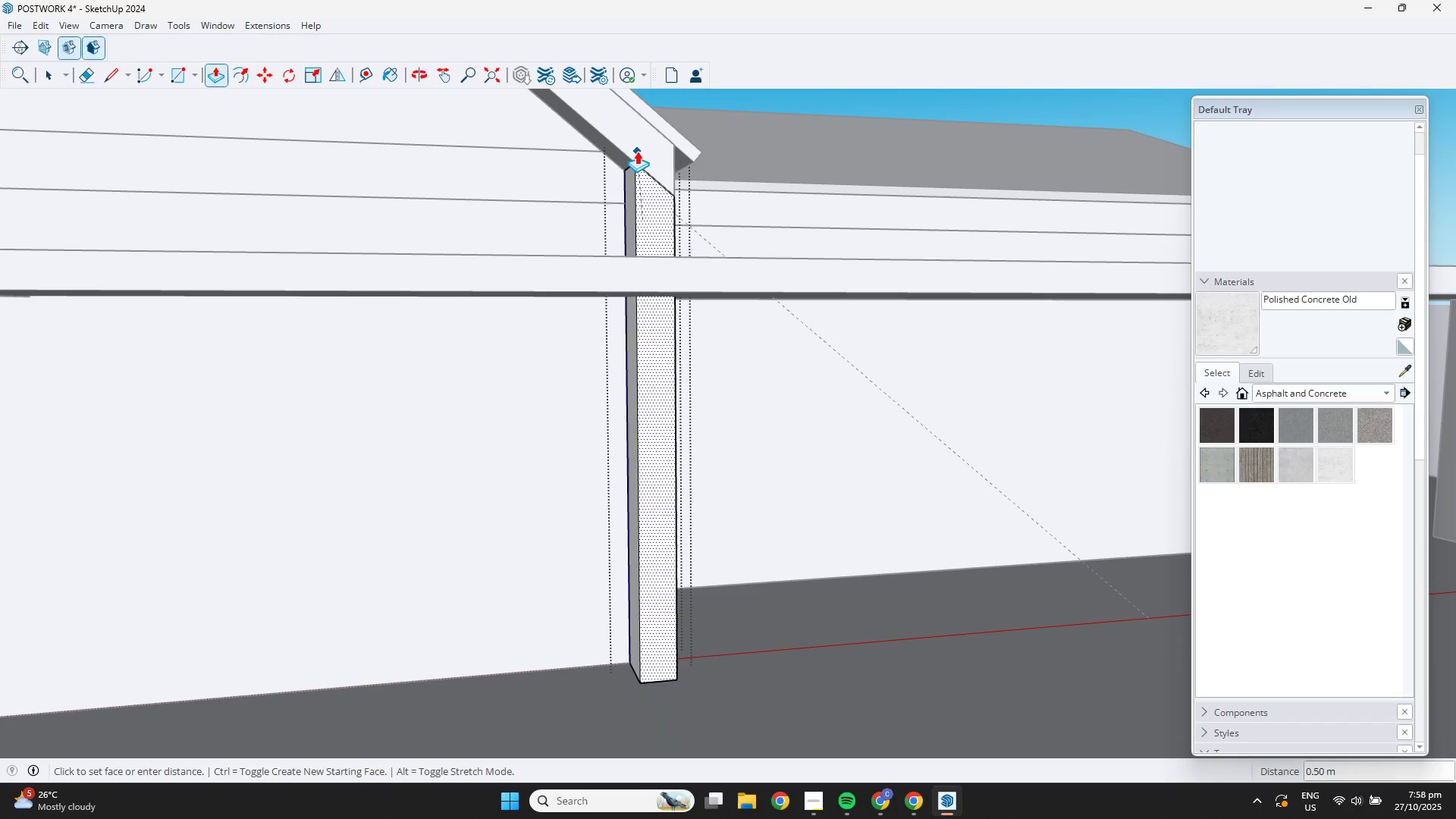 
scroll: coordinate [632, 187], scroll_direction: down, amount: 4.0
 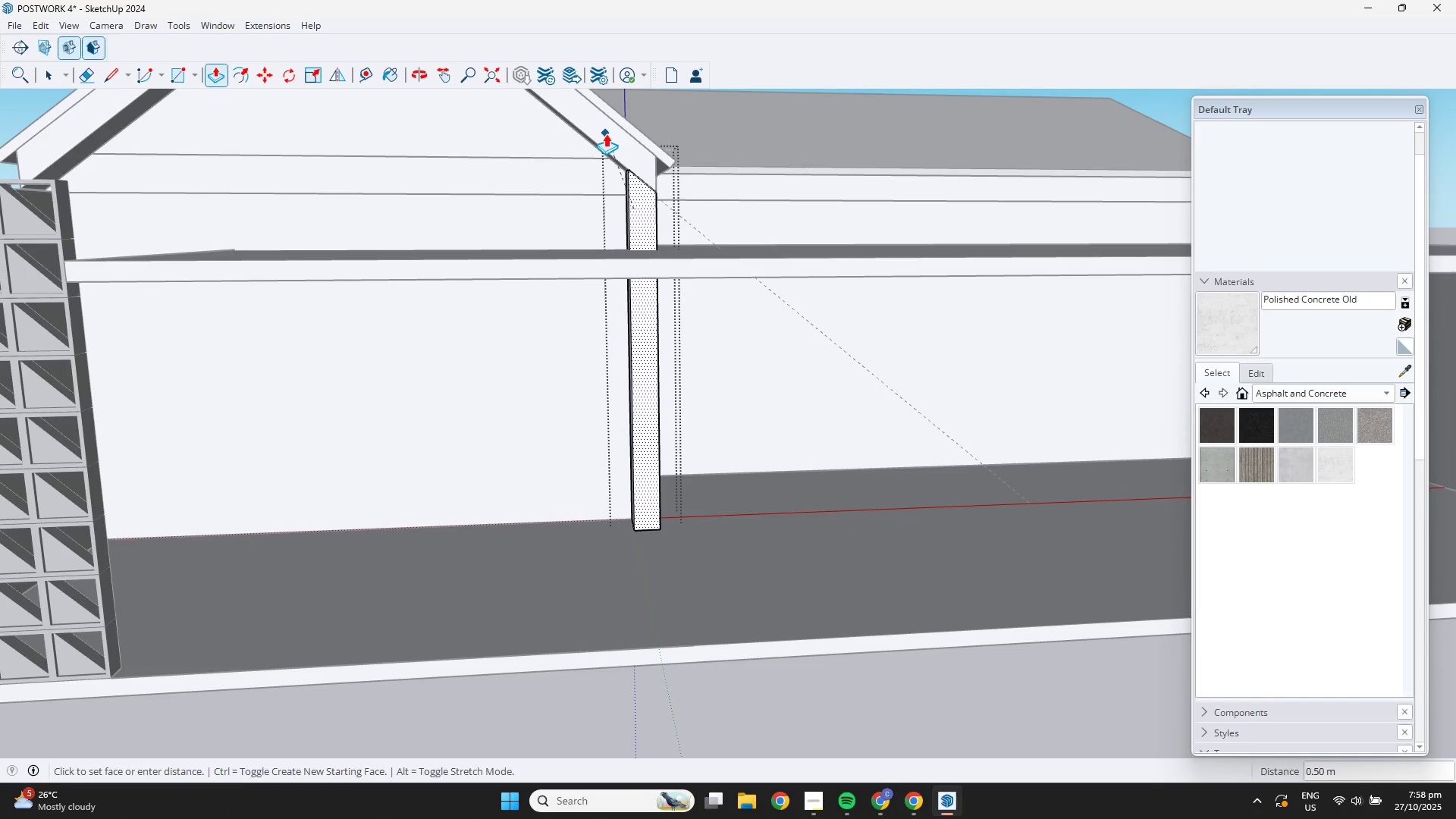 
left_click([598, 140])
 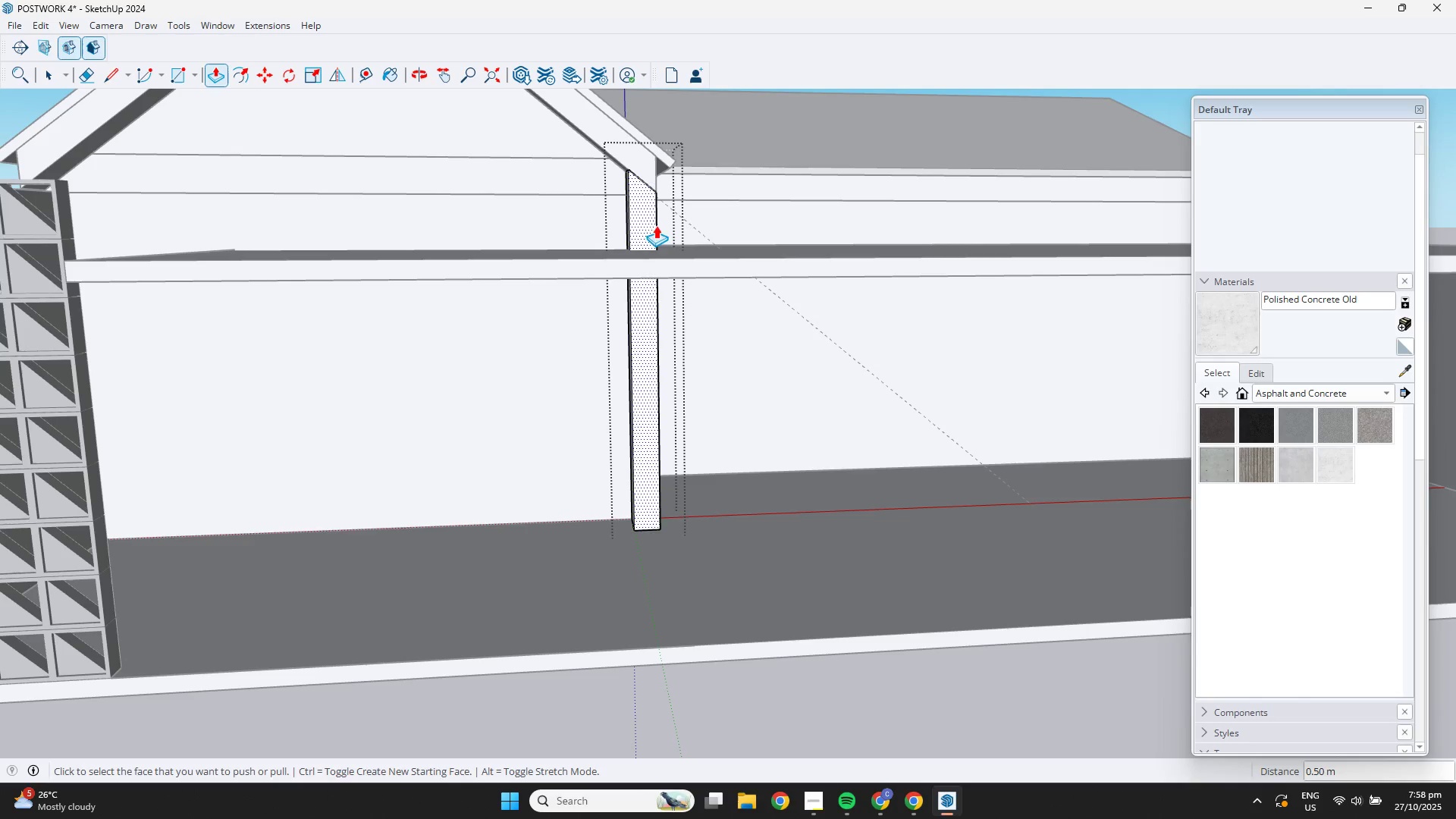 
key(Space)
 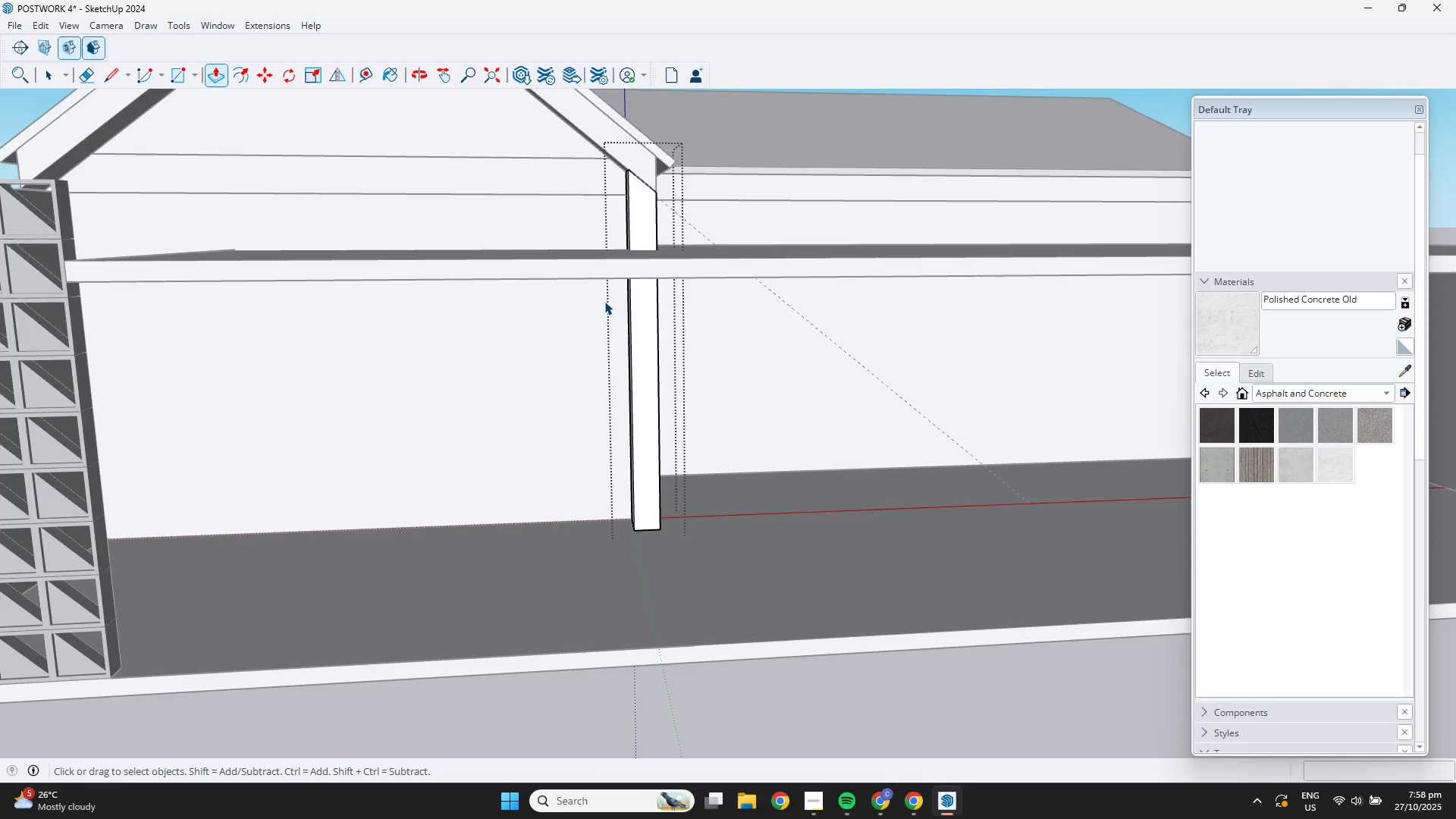 
scroll: coordinate [544, 344], scroll_direction: down, amount: 8.0
 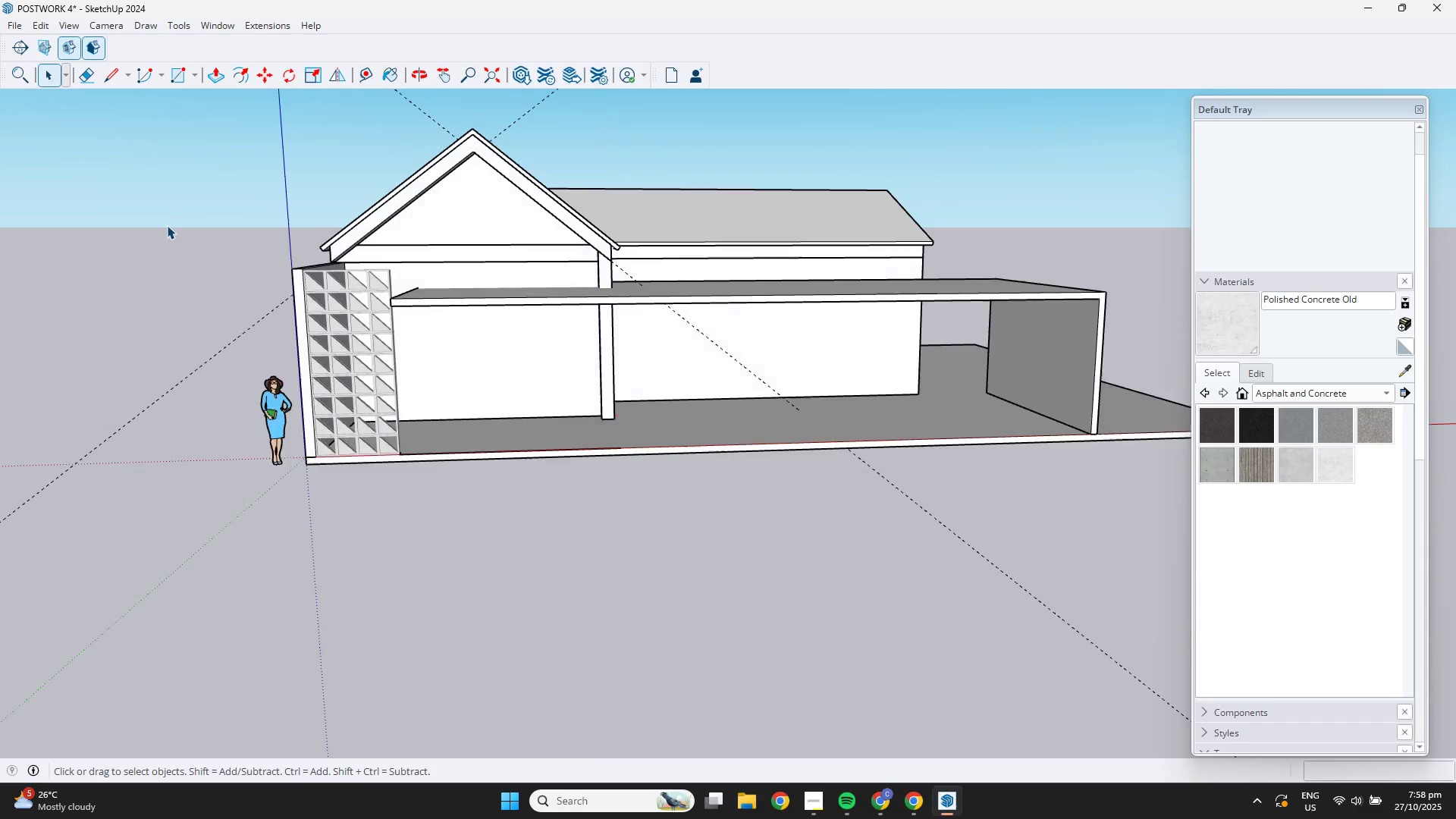 
double_click([167, 225])
 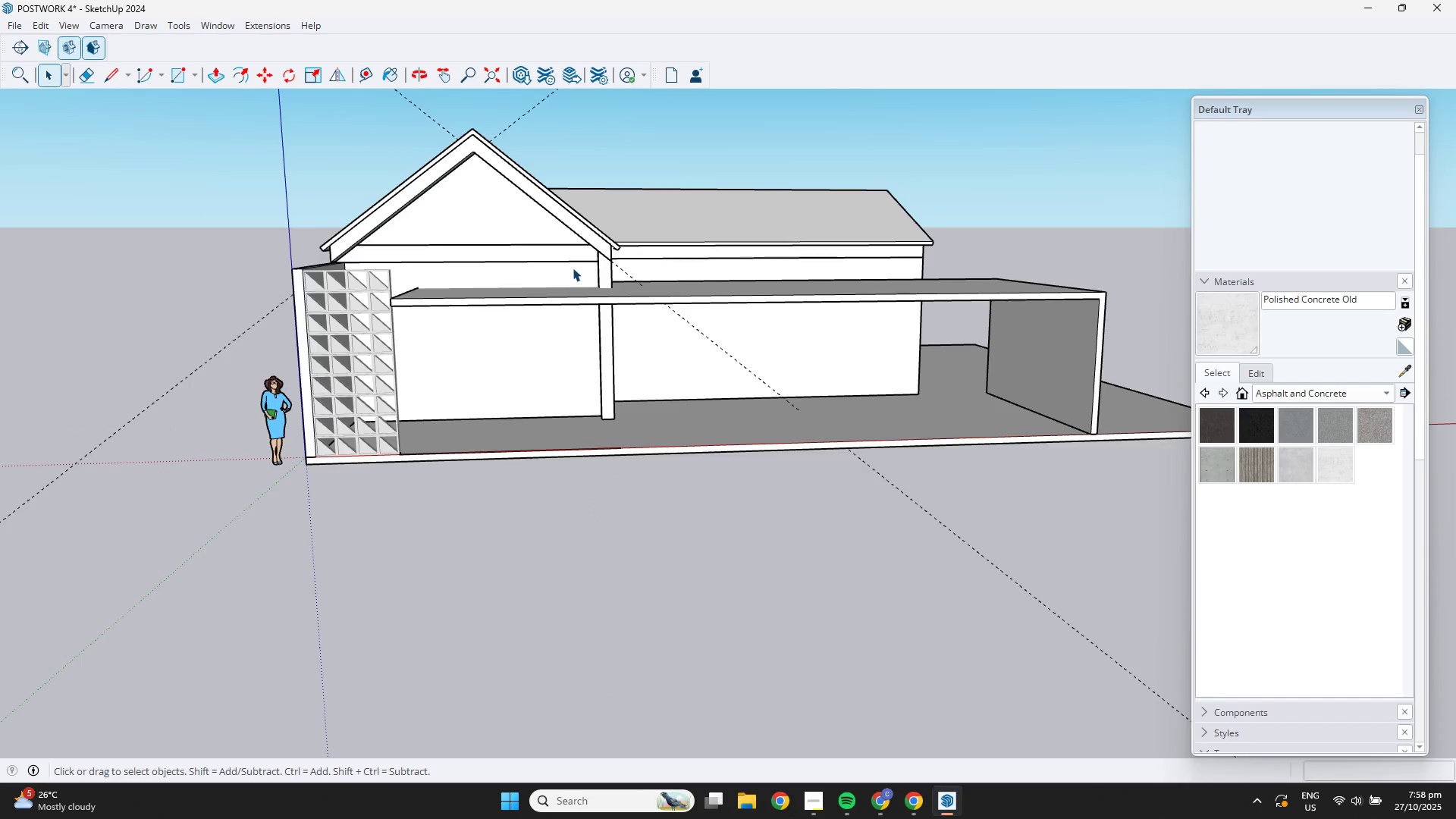 
scroll: coordinate [596, 277], scroll_direction: up, amount: 5.0
 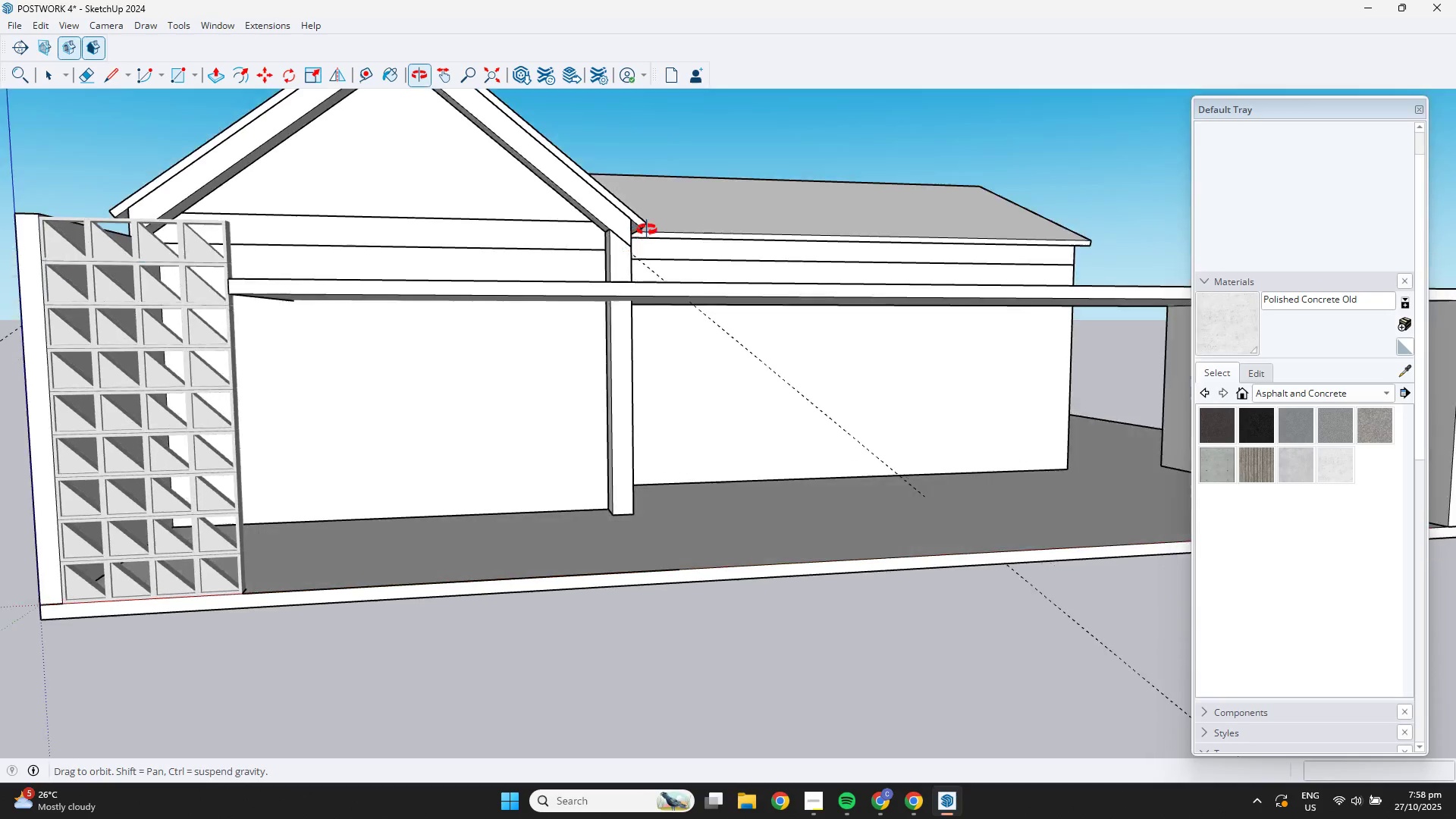 
key(Shift+ShiftLeft)
 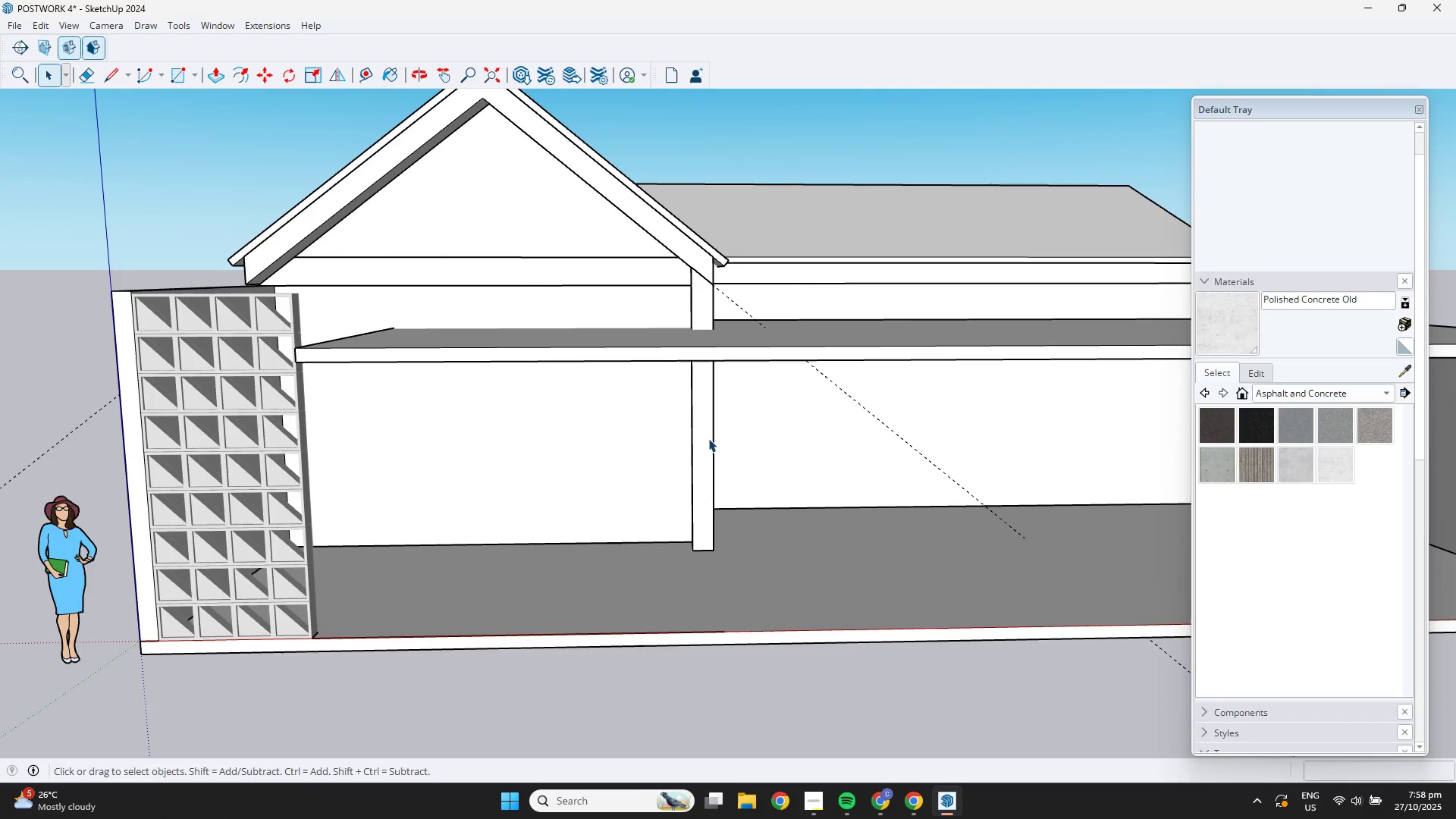 
hold_key(key=ShiftLeft, duration=0.86)
left_click([659, 224])
 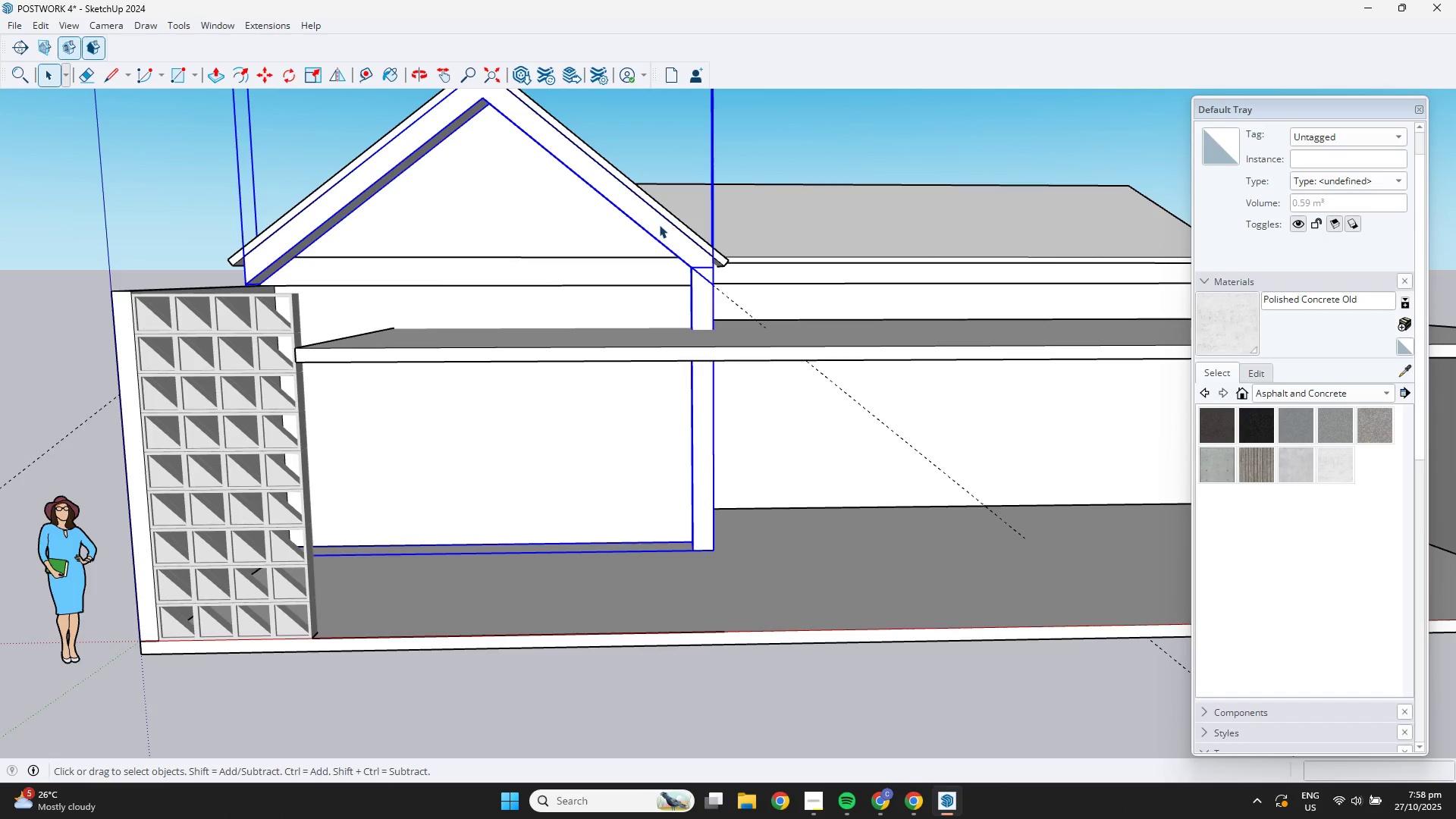 
right_click([659, 224])
 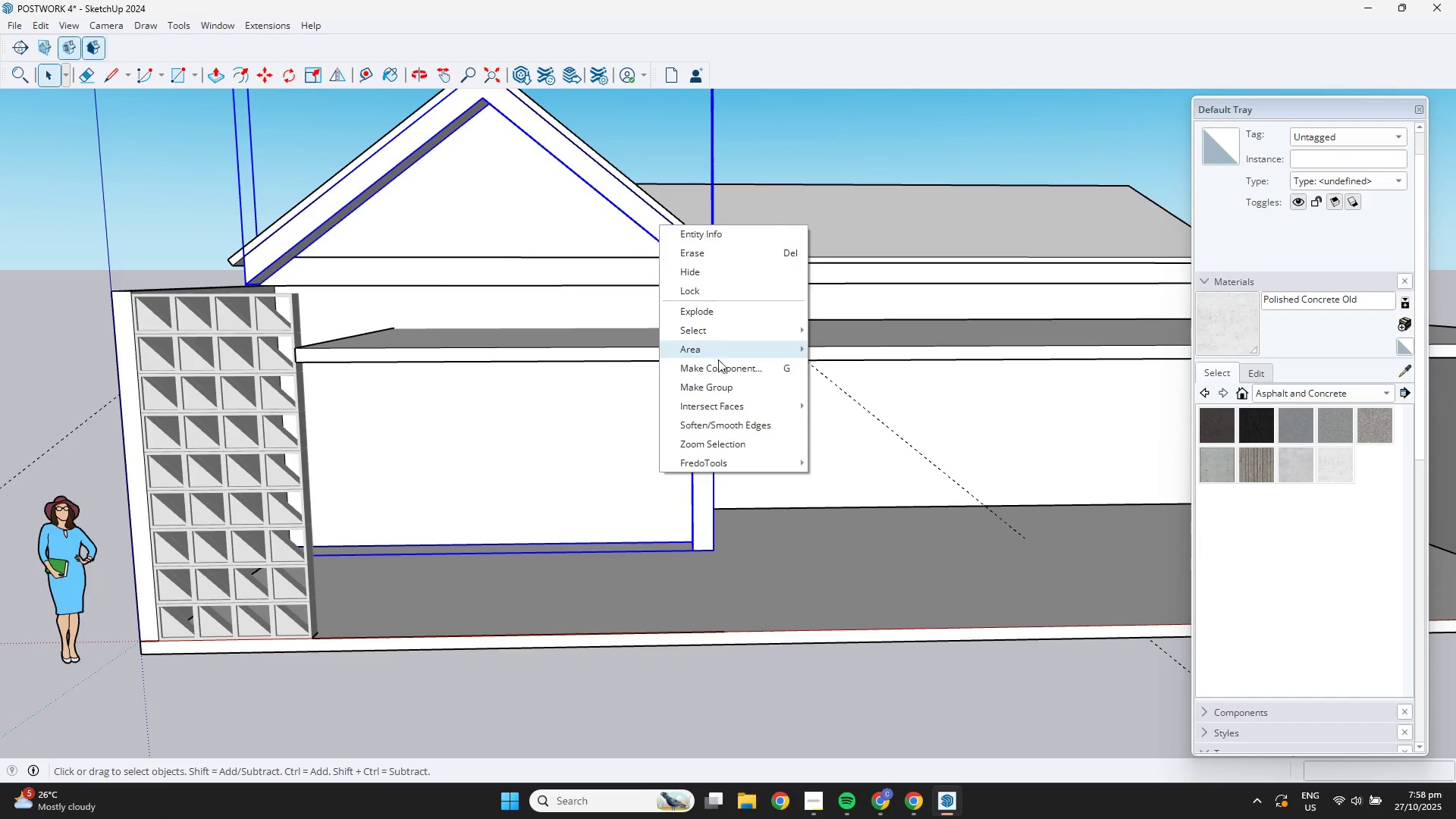 
left_click([713, 389])
 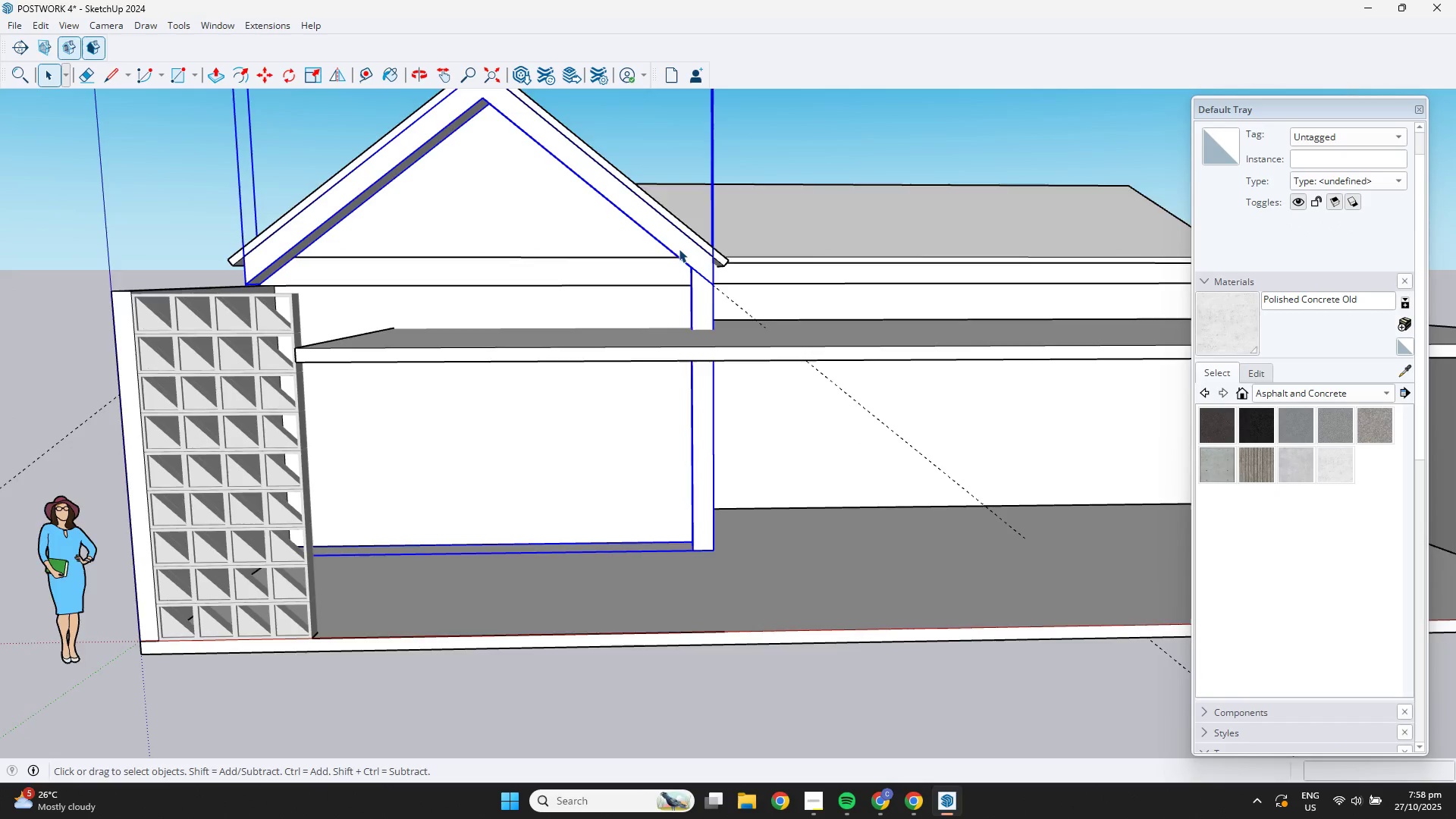 
double_click([679, 249])
 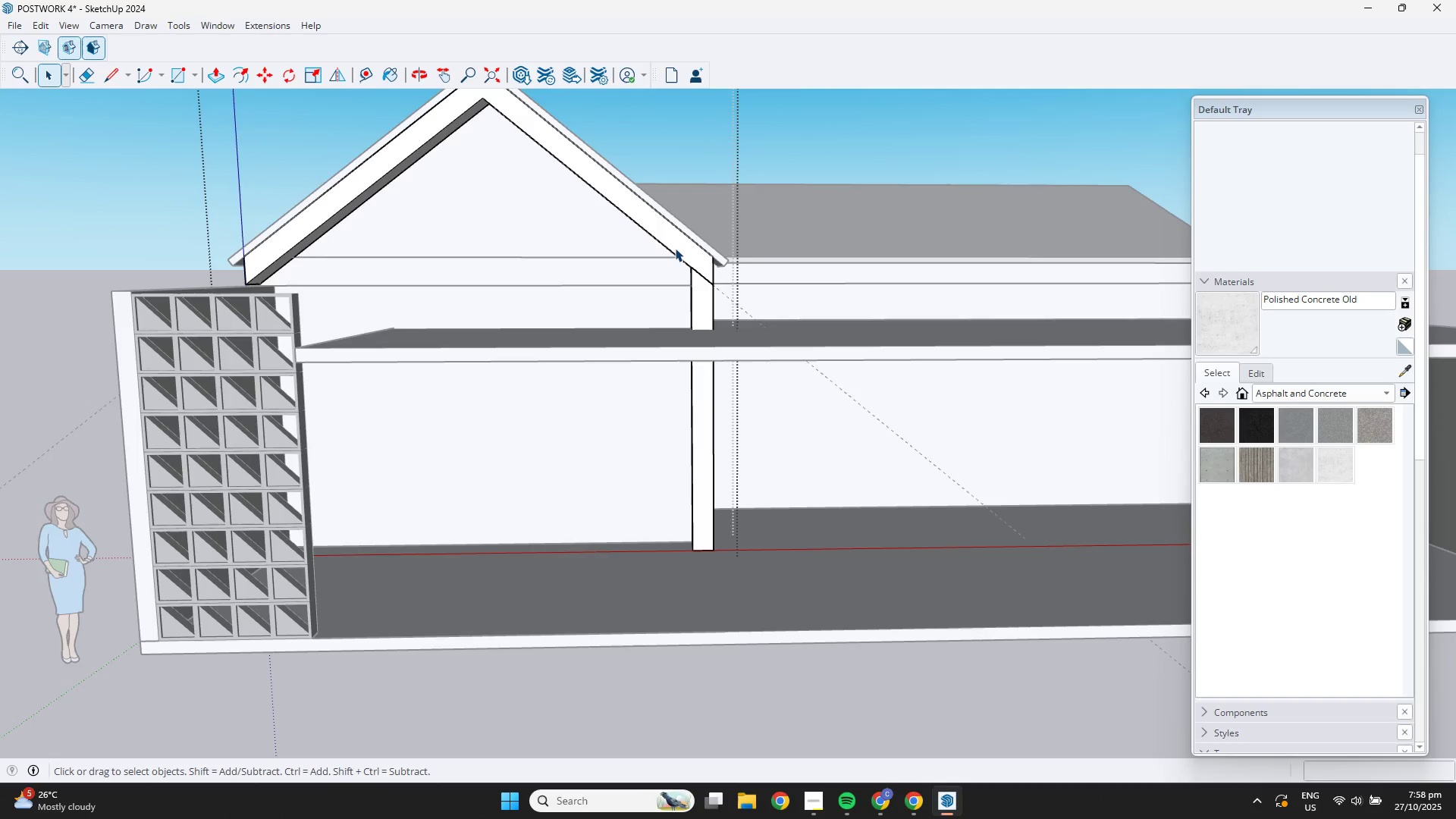 
left_click([675, 248])
 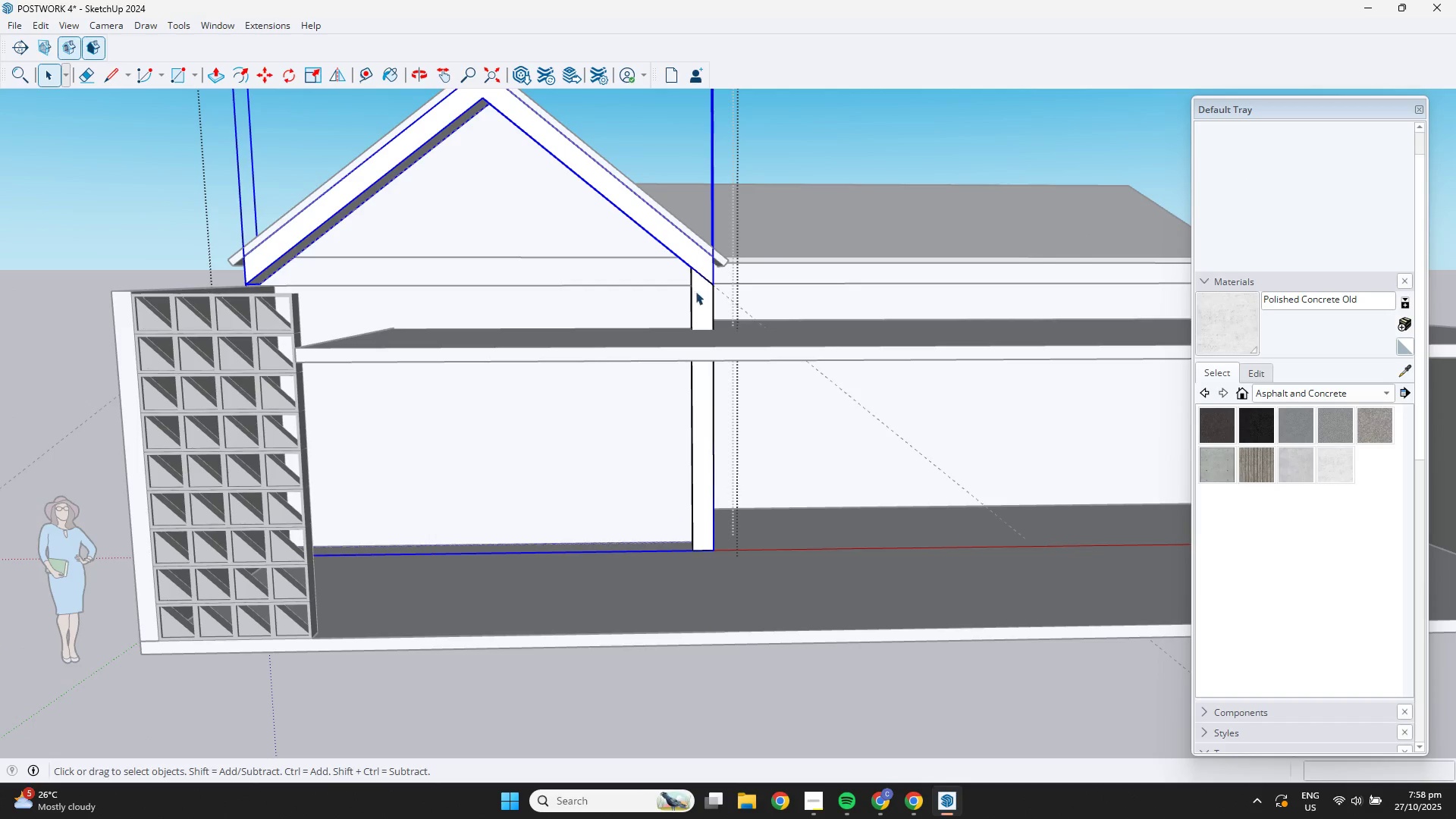 
hold_key(key=ShiftLeft, duration=0.44)
left_click([697, 297])
 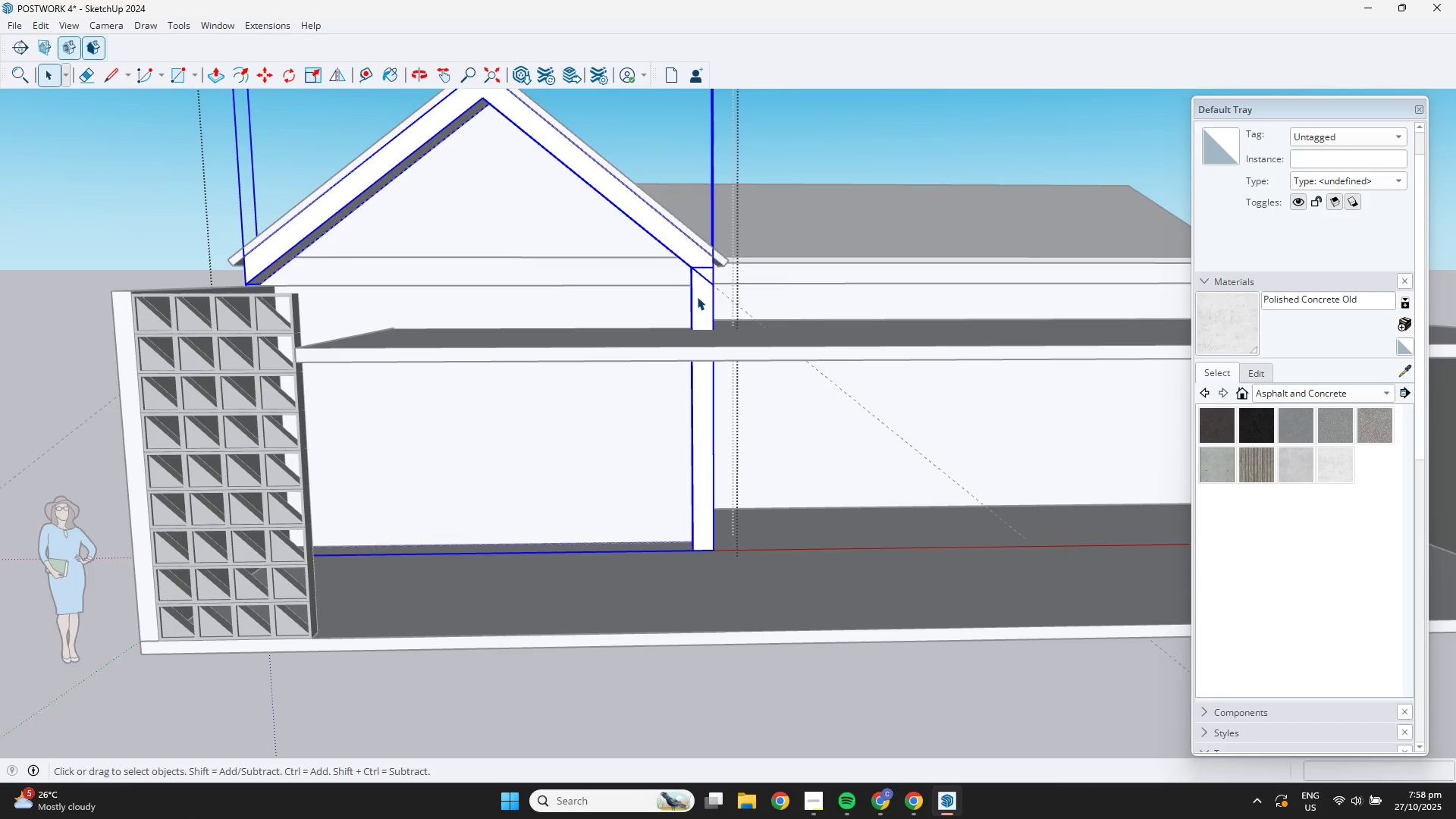 
right_click([697, 297])
 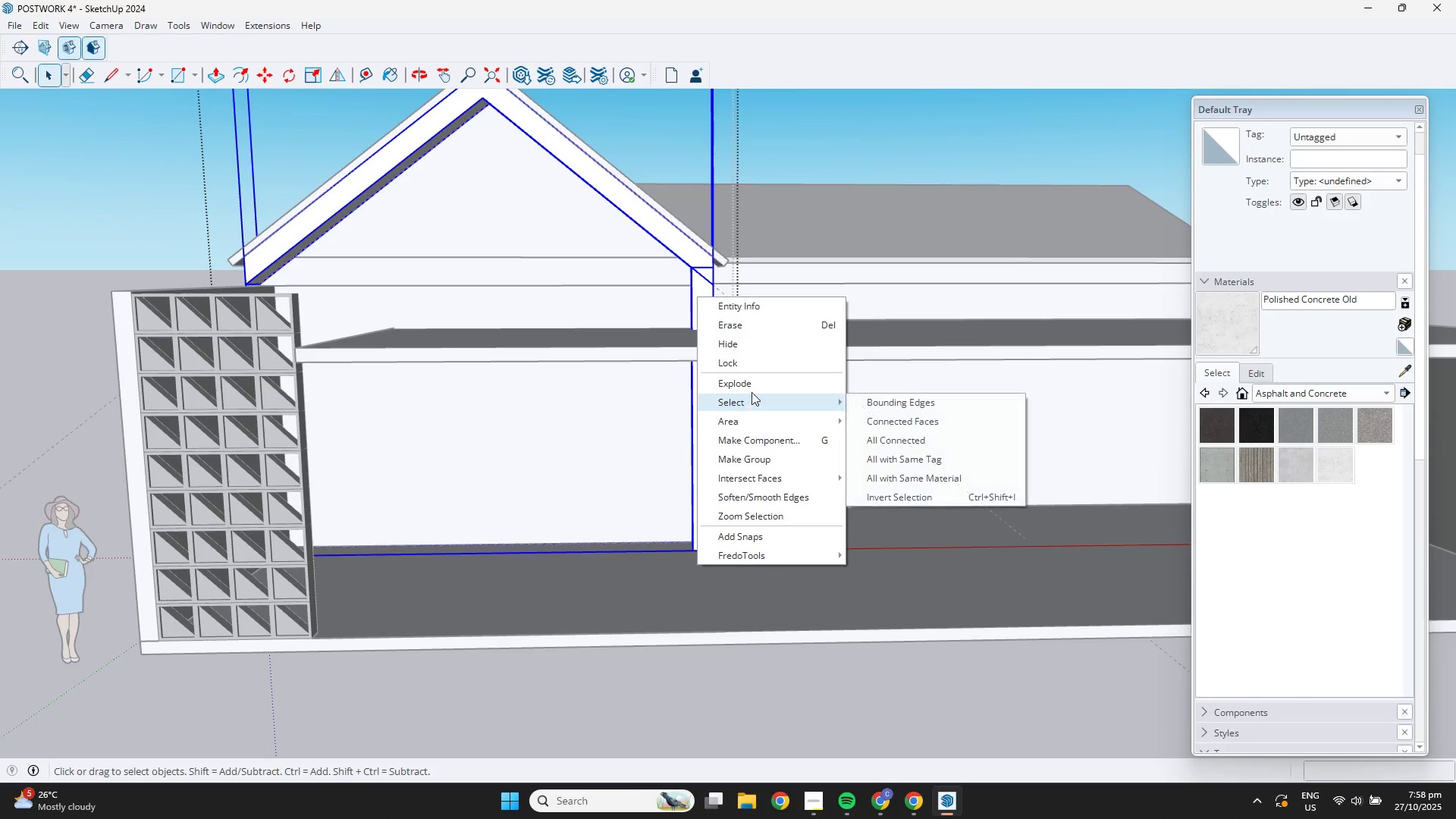 
left_click([742, 381])
 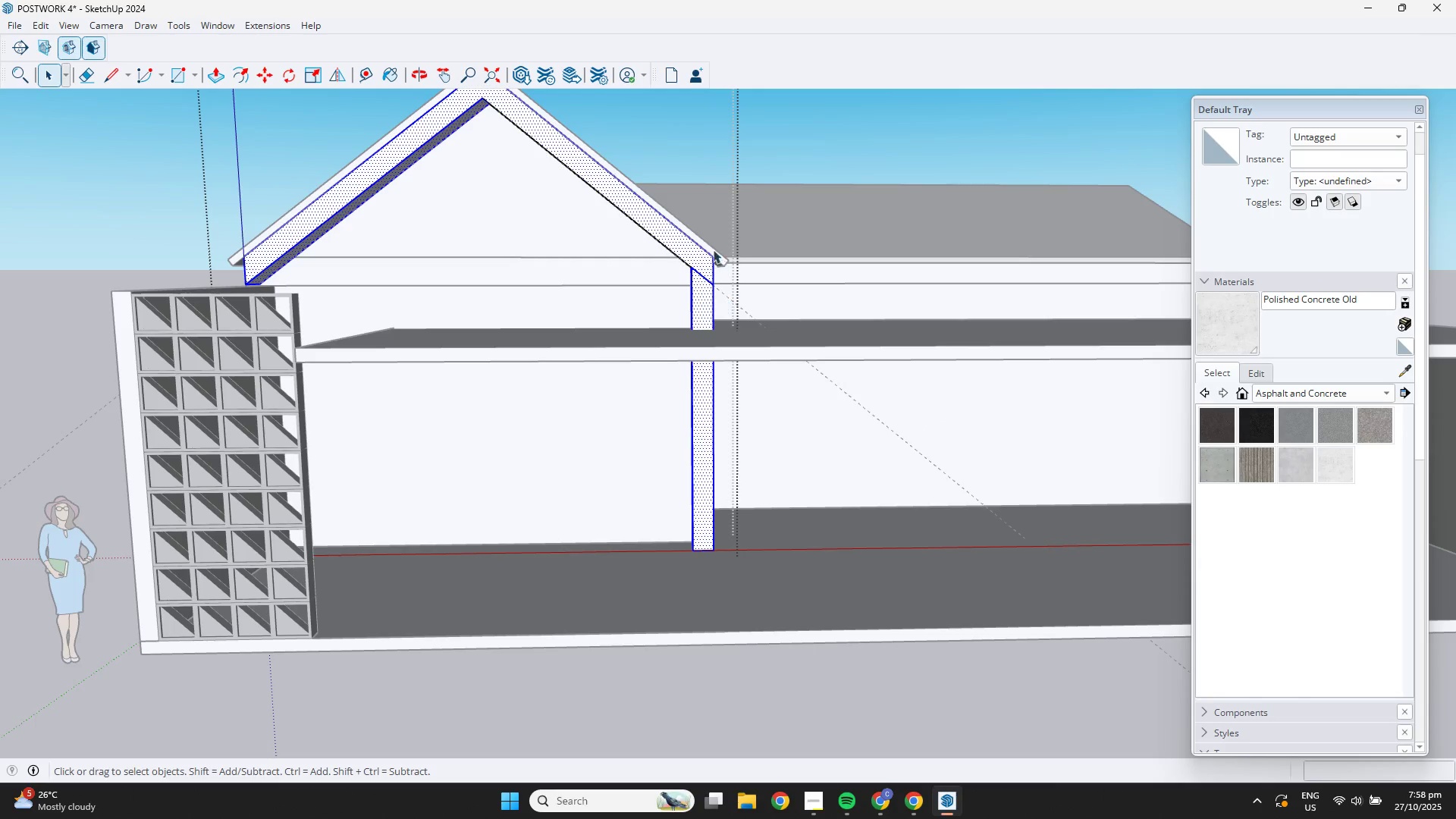 
scroll: coordinate [692, 285], scroll_direction: up, amount: 9.0
 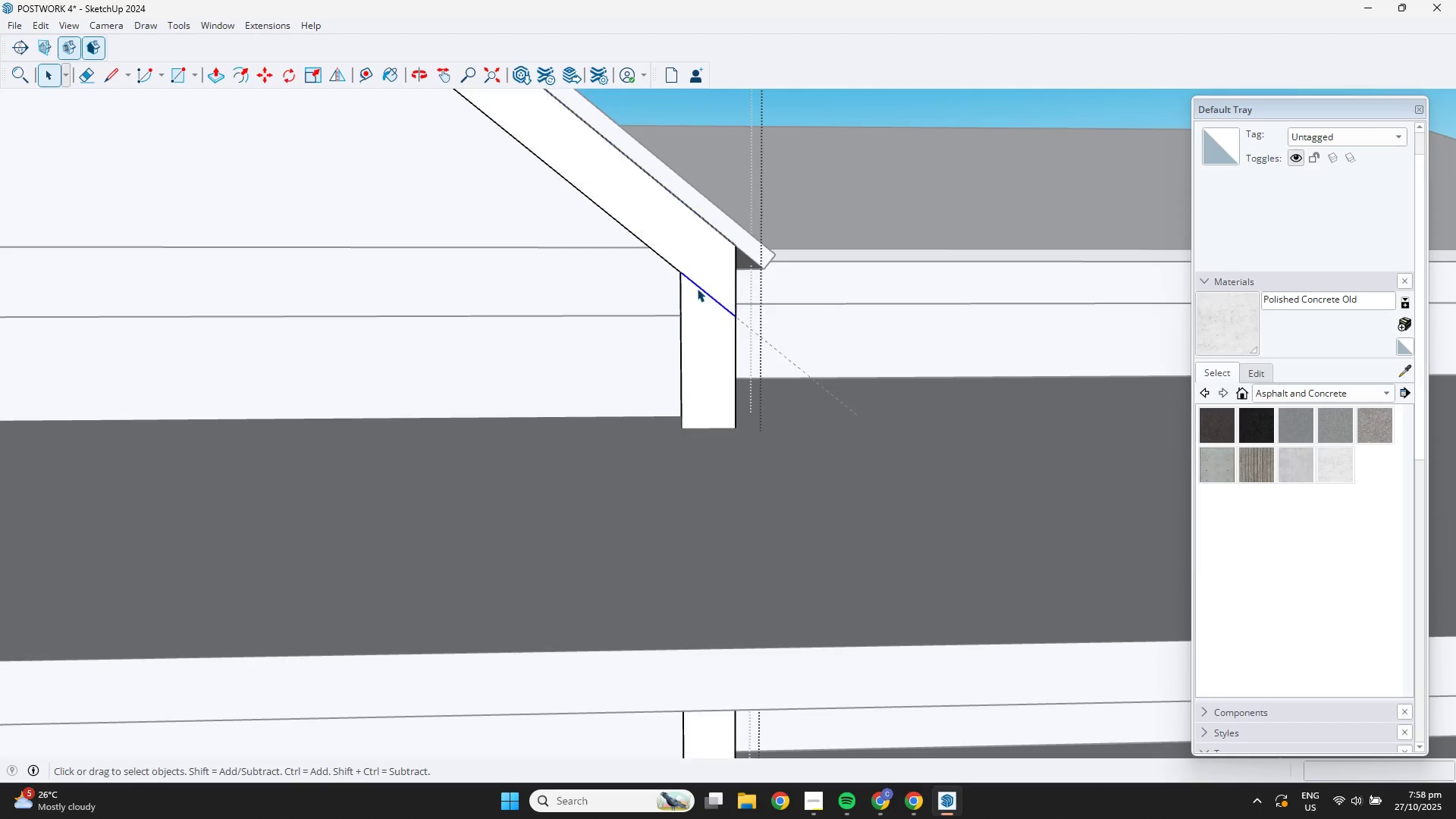 
double_click([697, 288])
 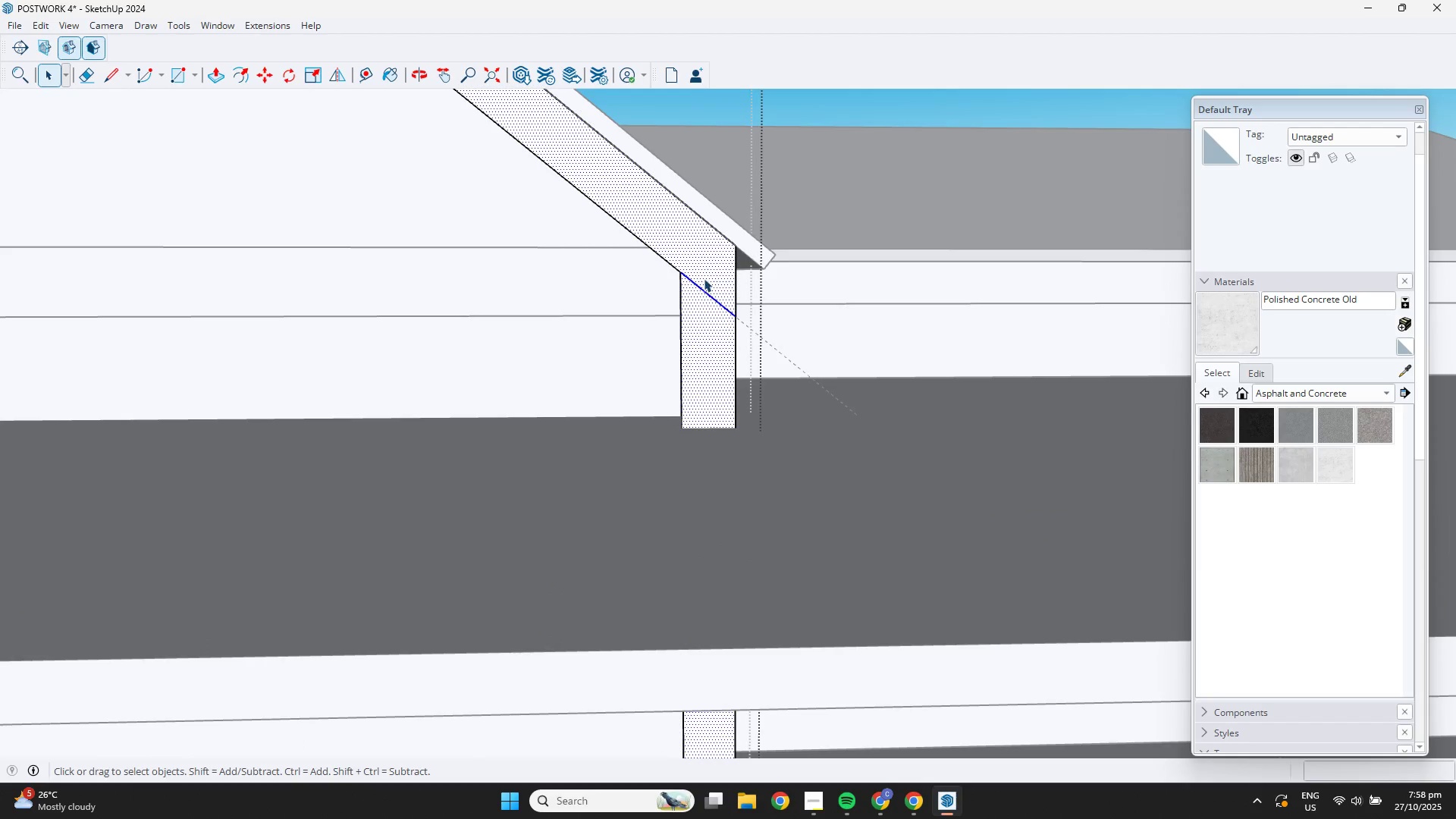 
key(E)
 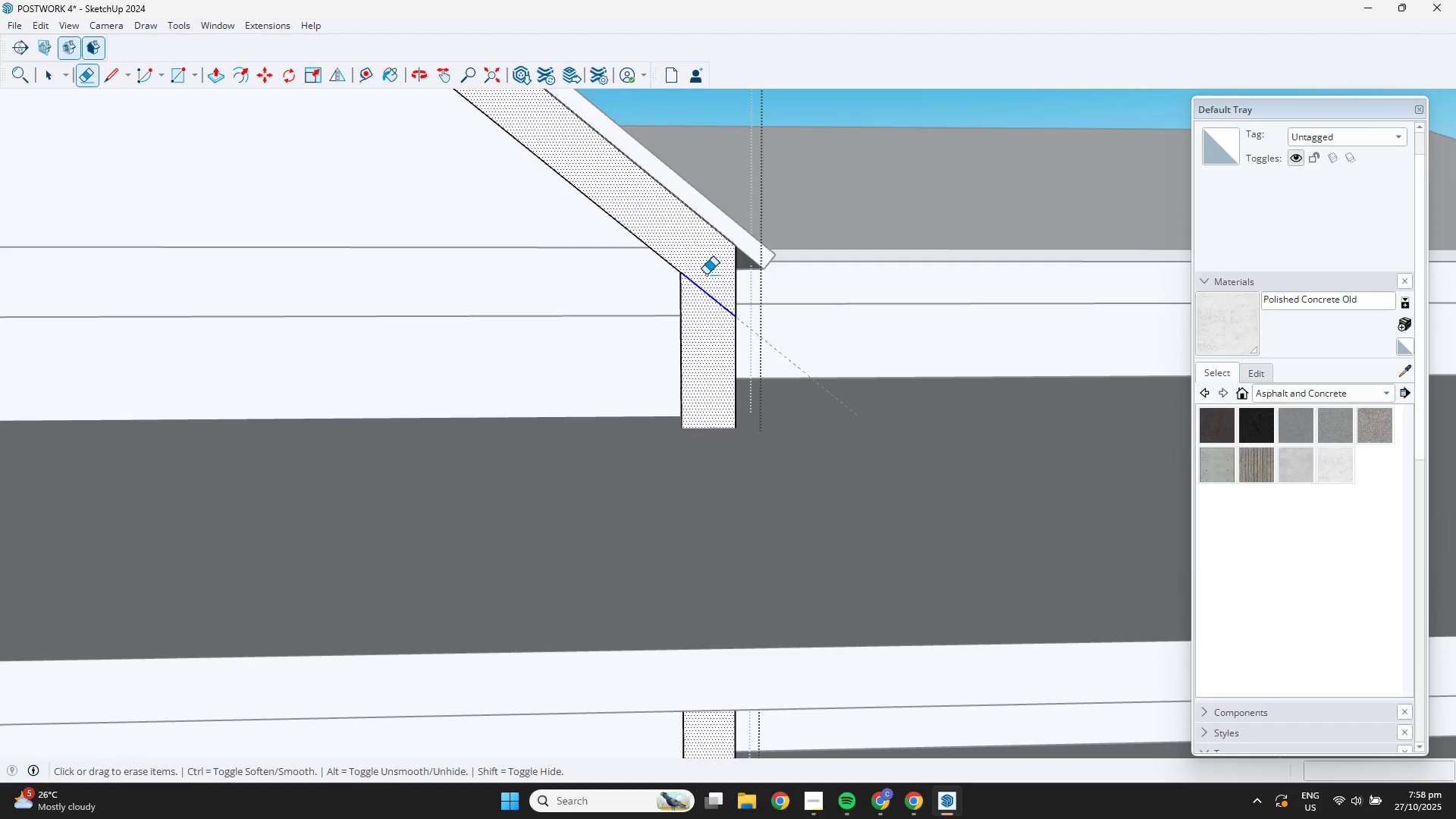 
left_click_drag(start_coordinate=[706, 275], to_coordinate=[703, 307])
 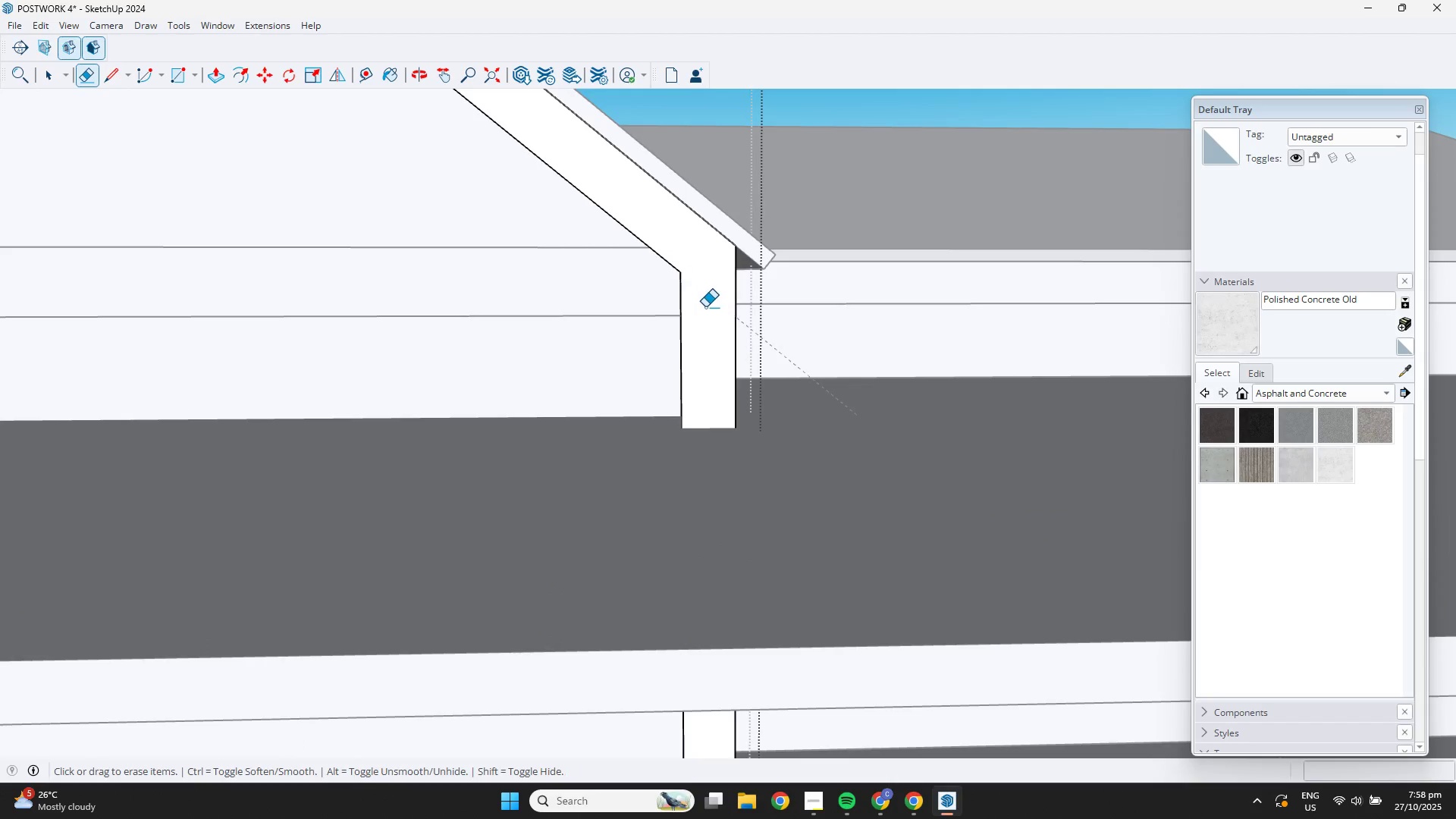 
scroll: coordinate [576, 283], scroll_direction: down, amount: 15.0
 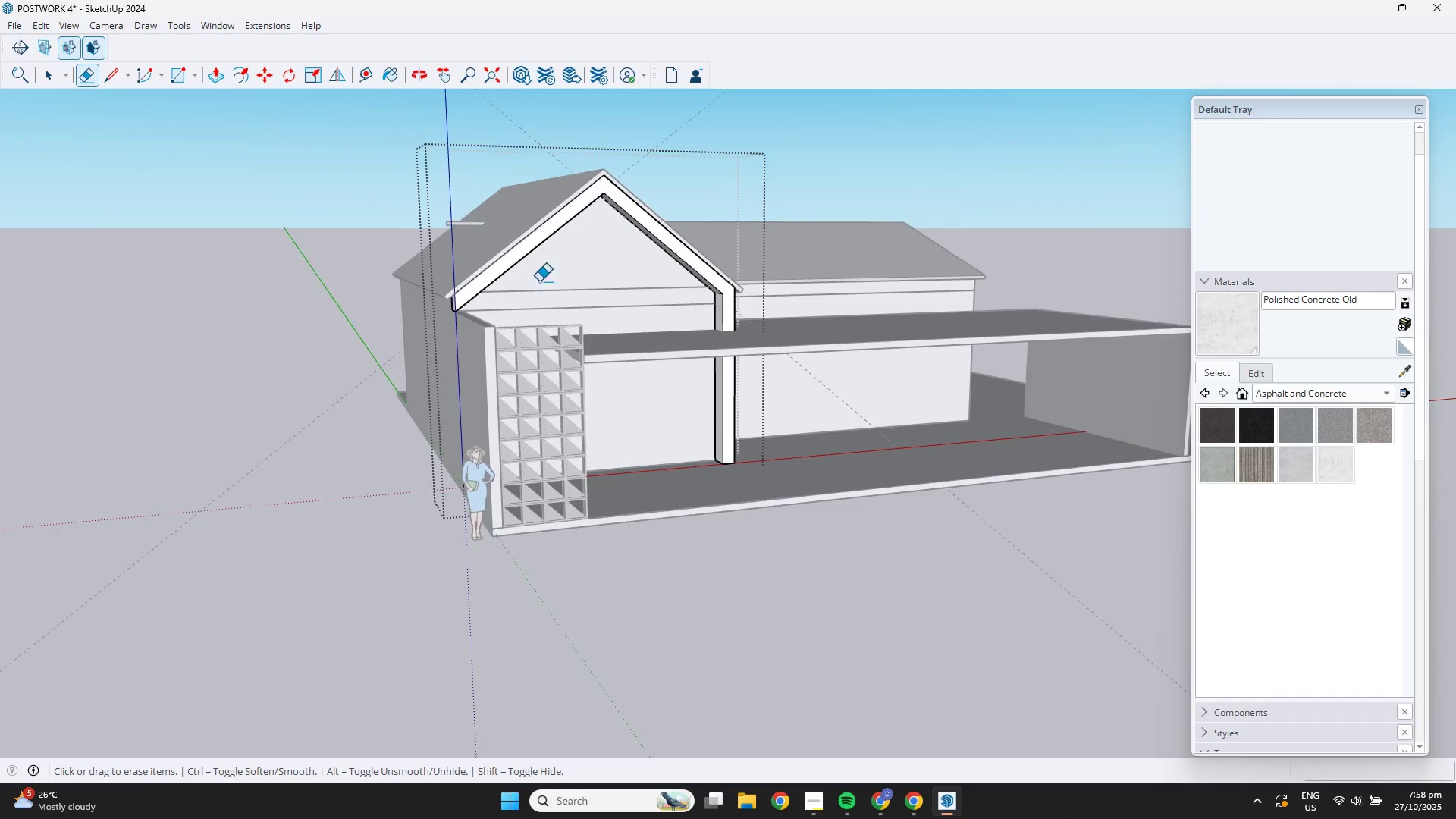 
key(Space)
 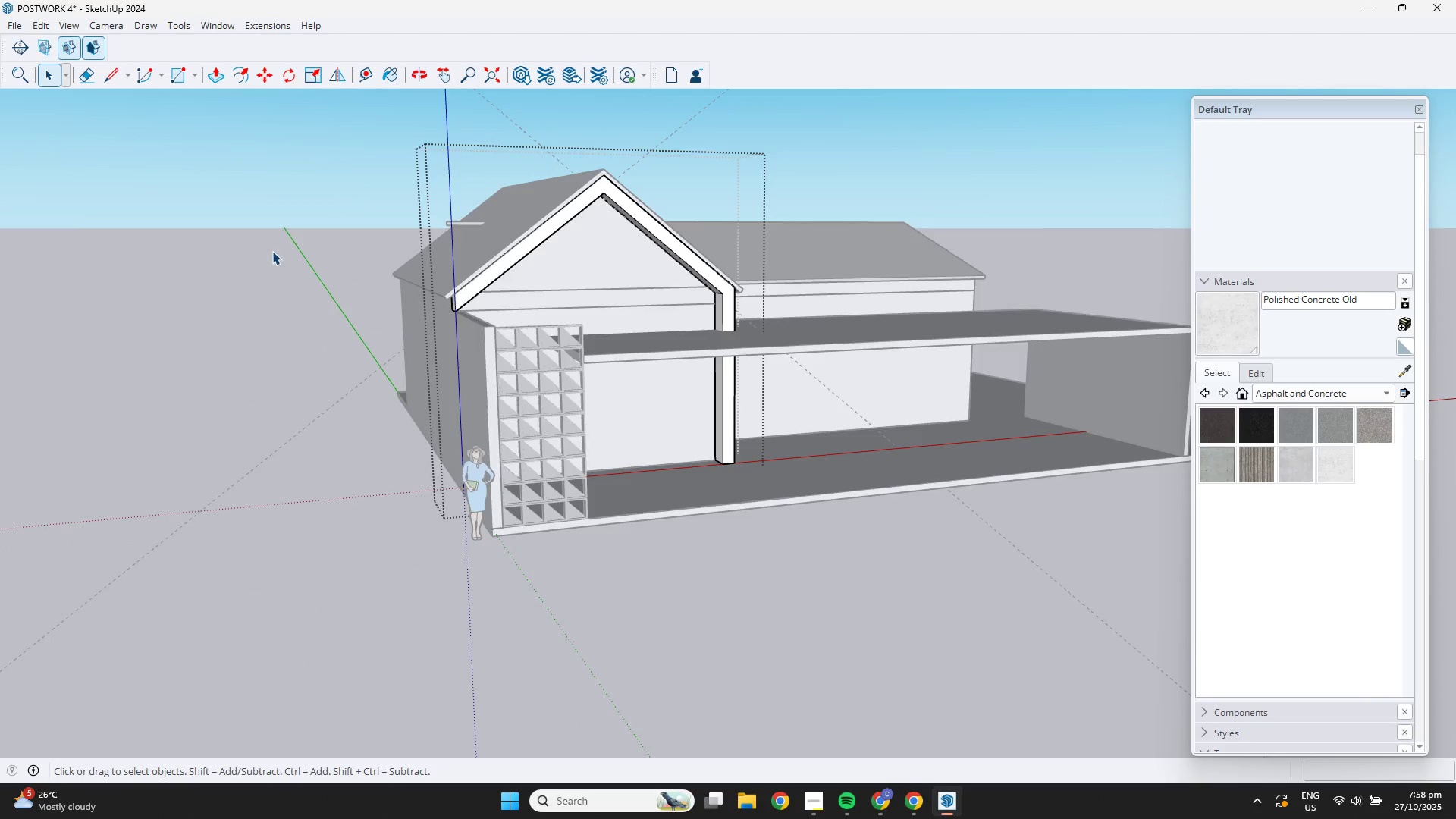 
double_click([272, 251])
 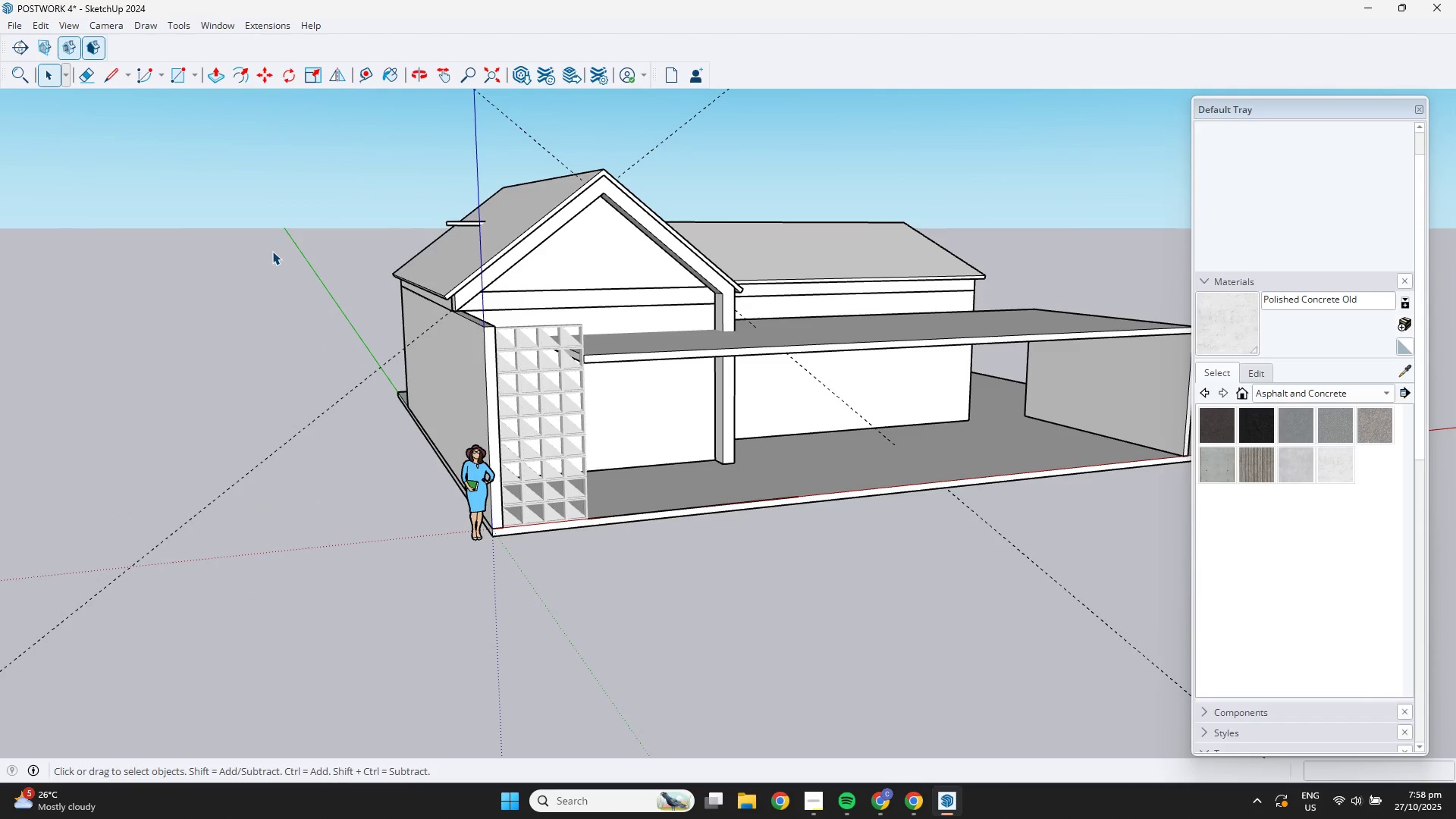 
triple_click([272, 251])
 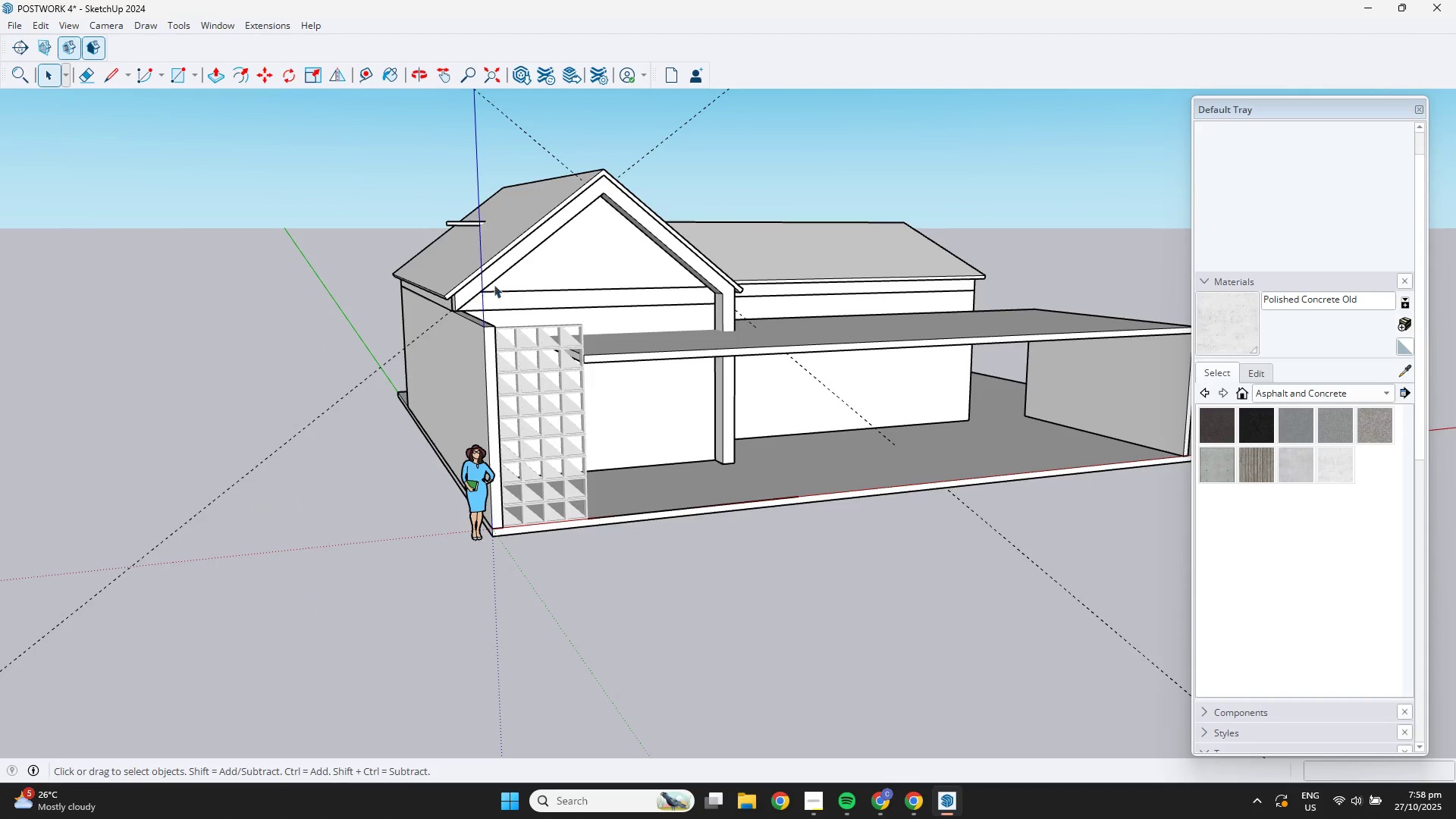 
scroll: coordinate [521, 378], scroll_direction: up, amount: 8.0
 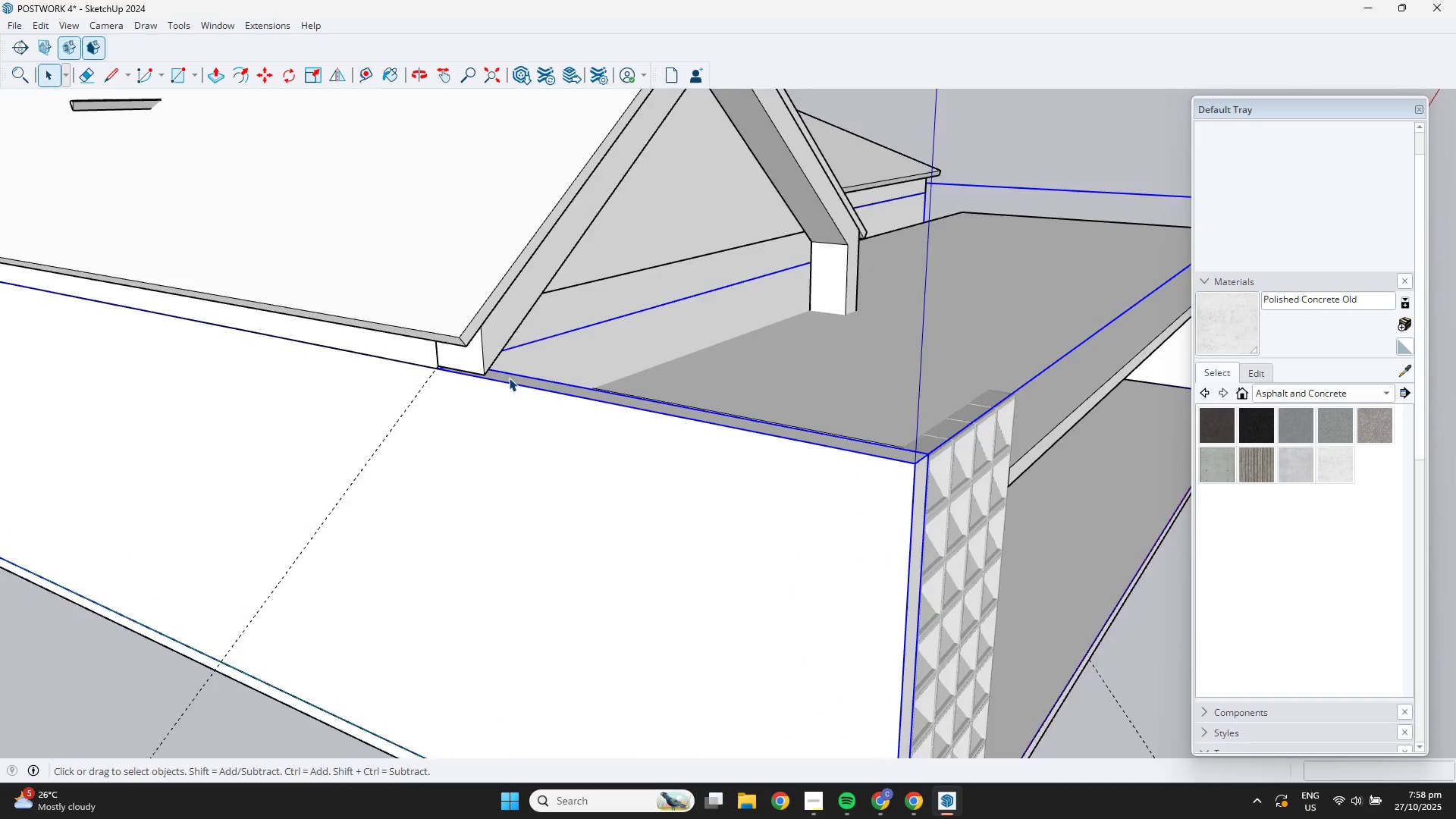 
double_click([509, 378])
 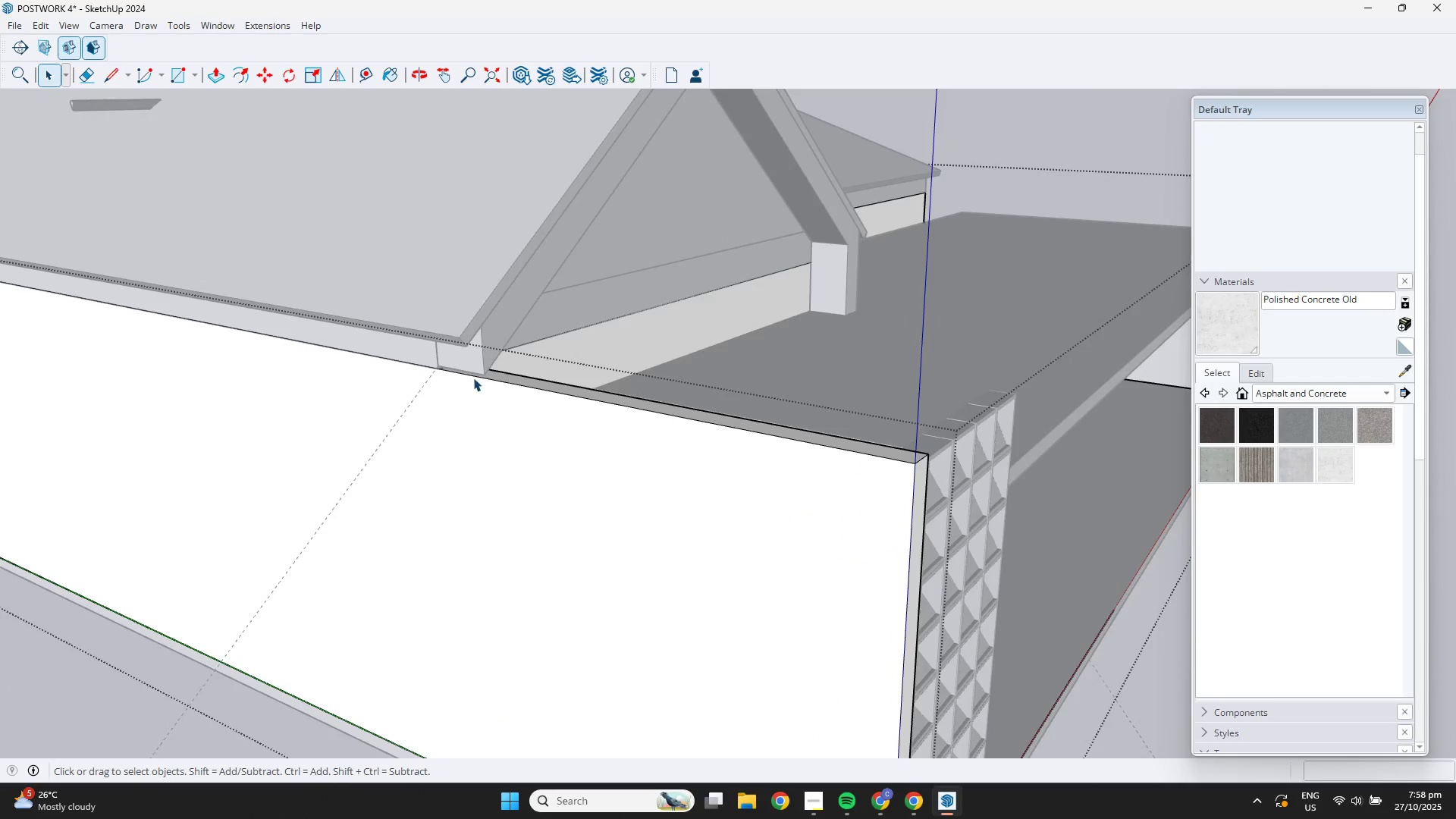 
scroll: coordinate [472, 378], scroll_direction: up, amount: 5.0
 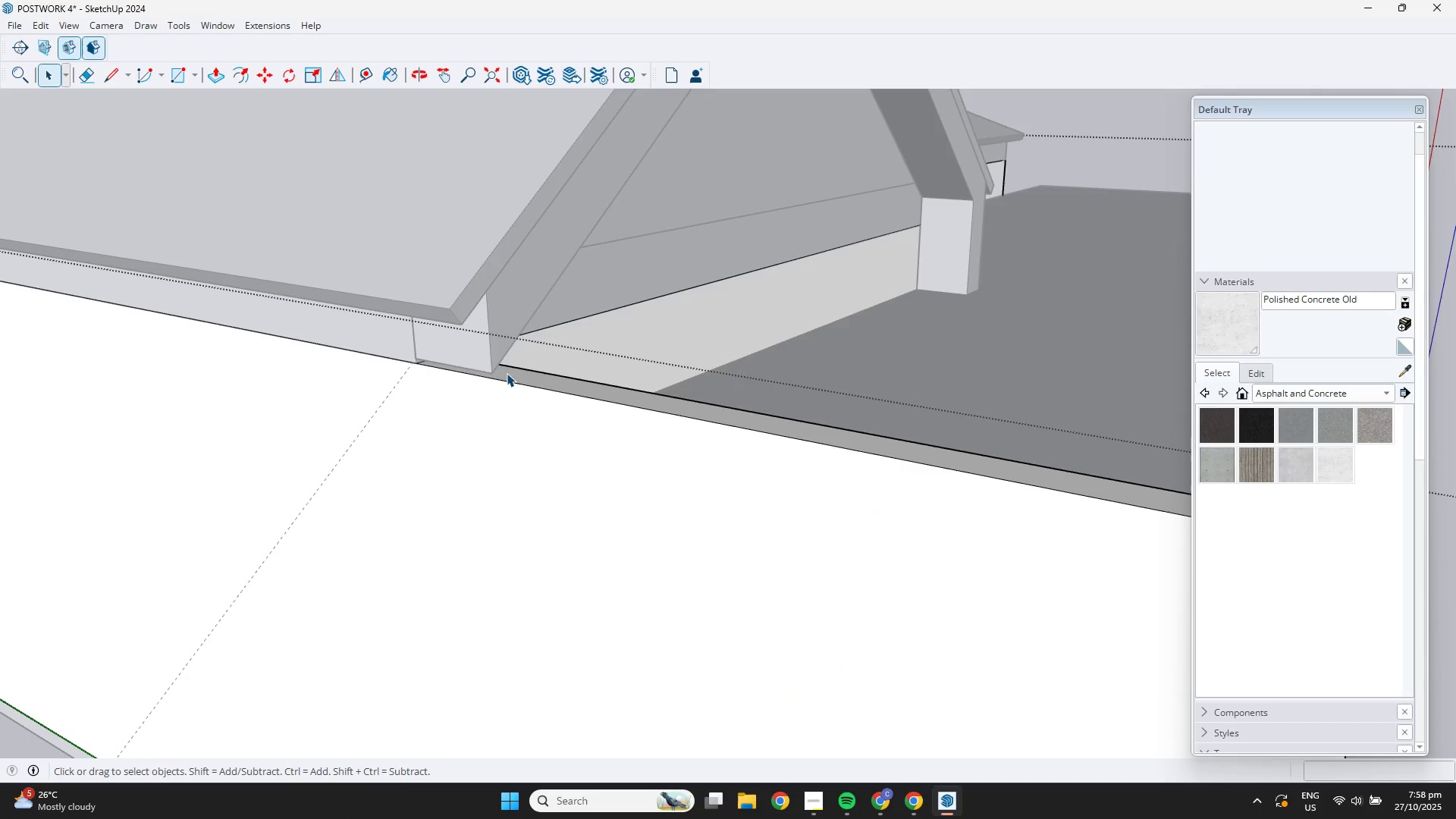 
double_click([507, 373])
 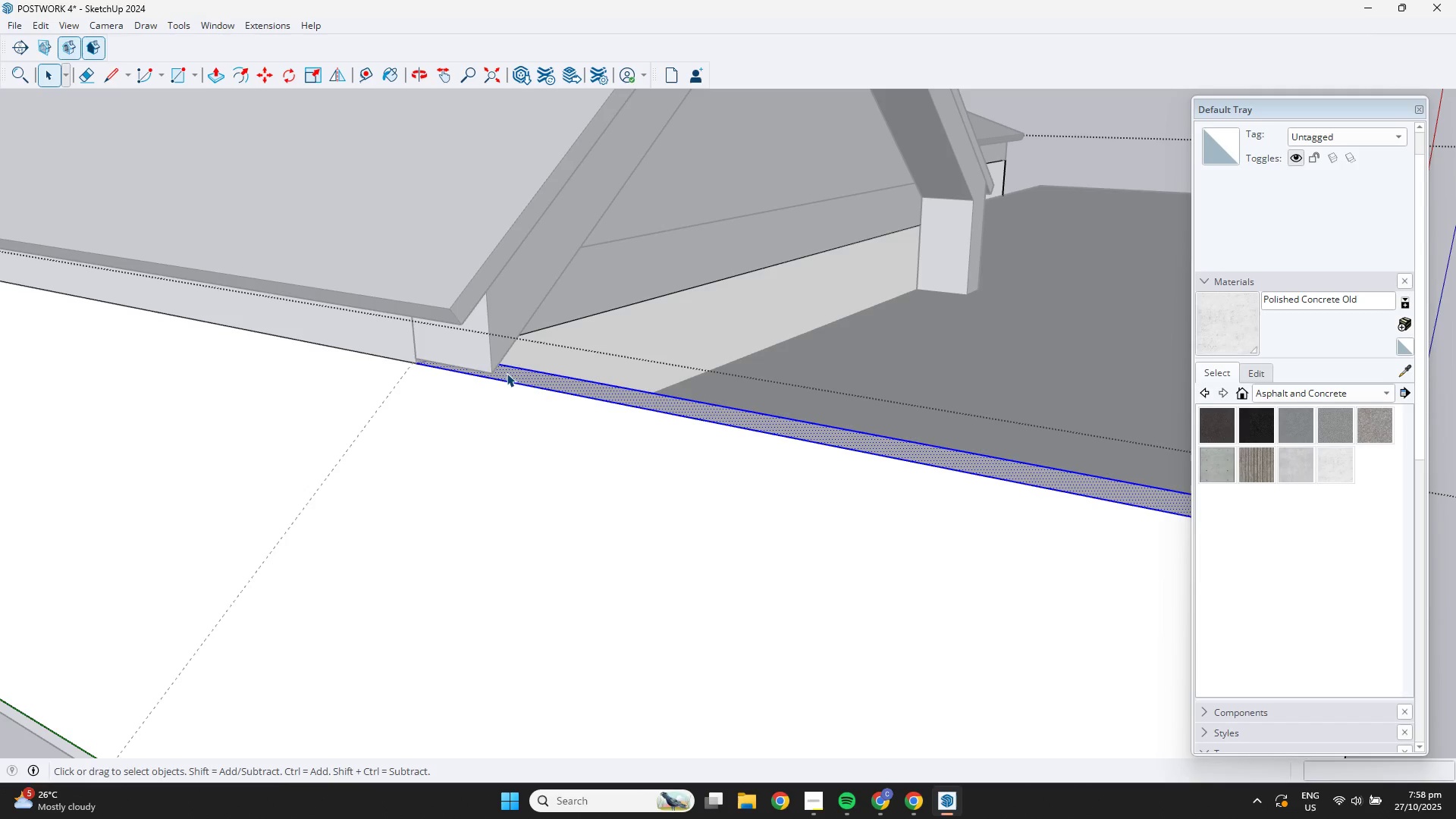 
key(P)
 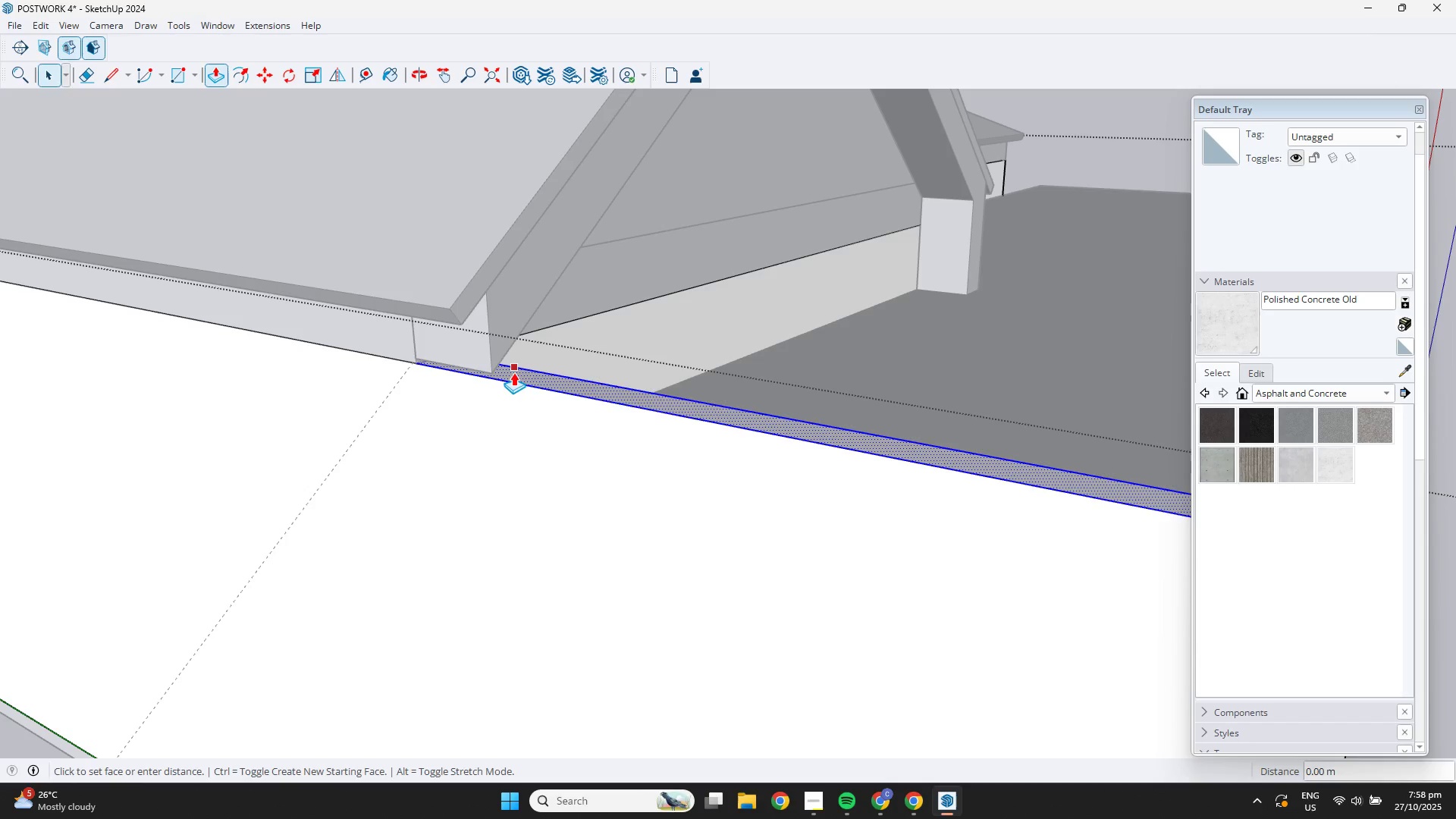 
left_click([513, 372])
 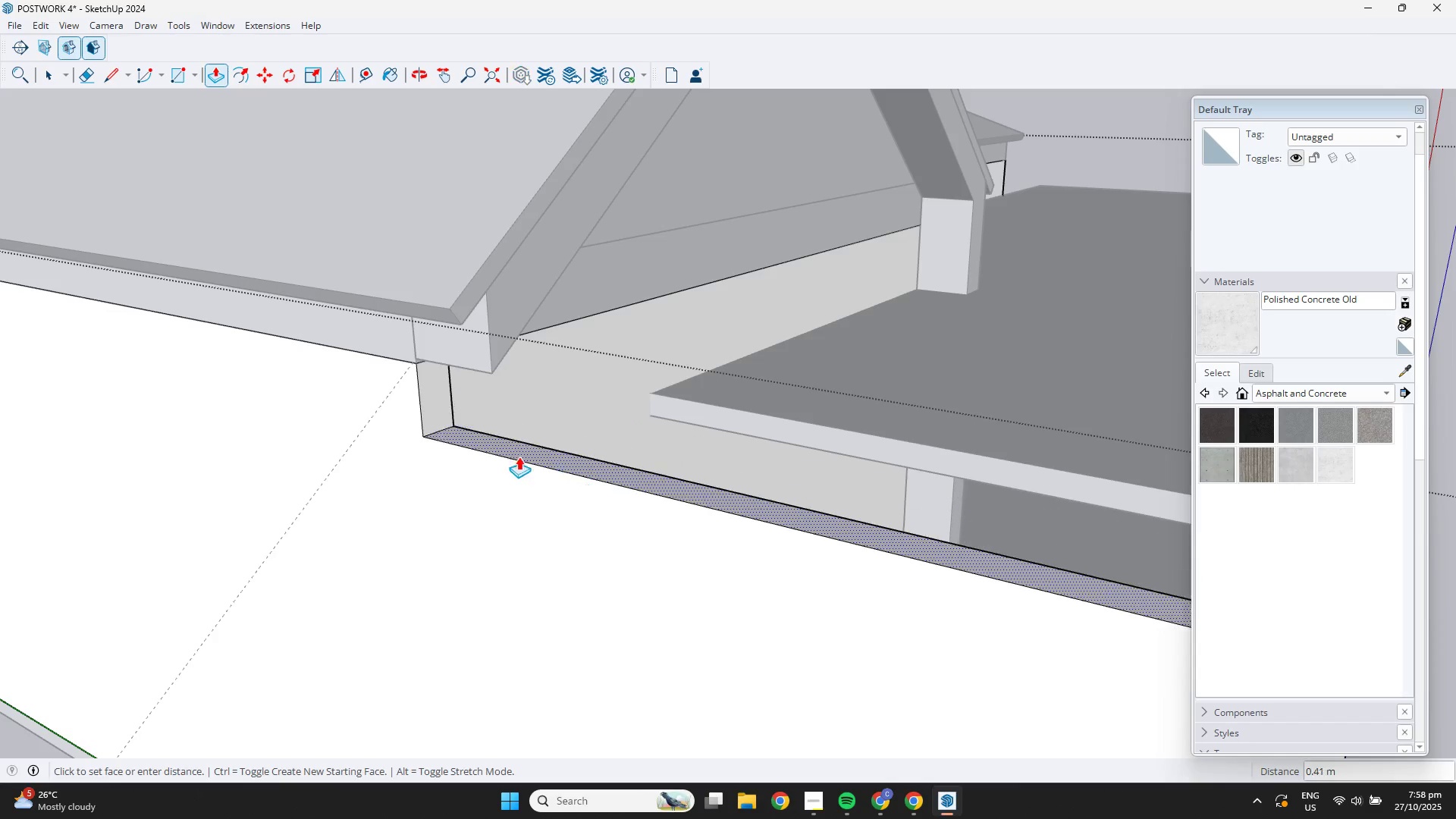 
scroll: coordinate [575, 536], scroll_direction: down, amount: 11.0
 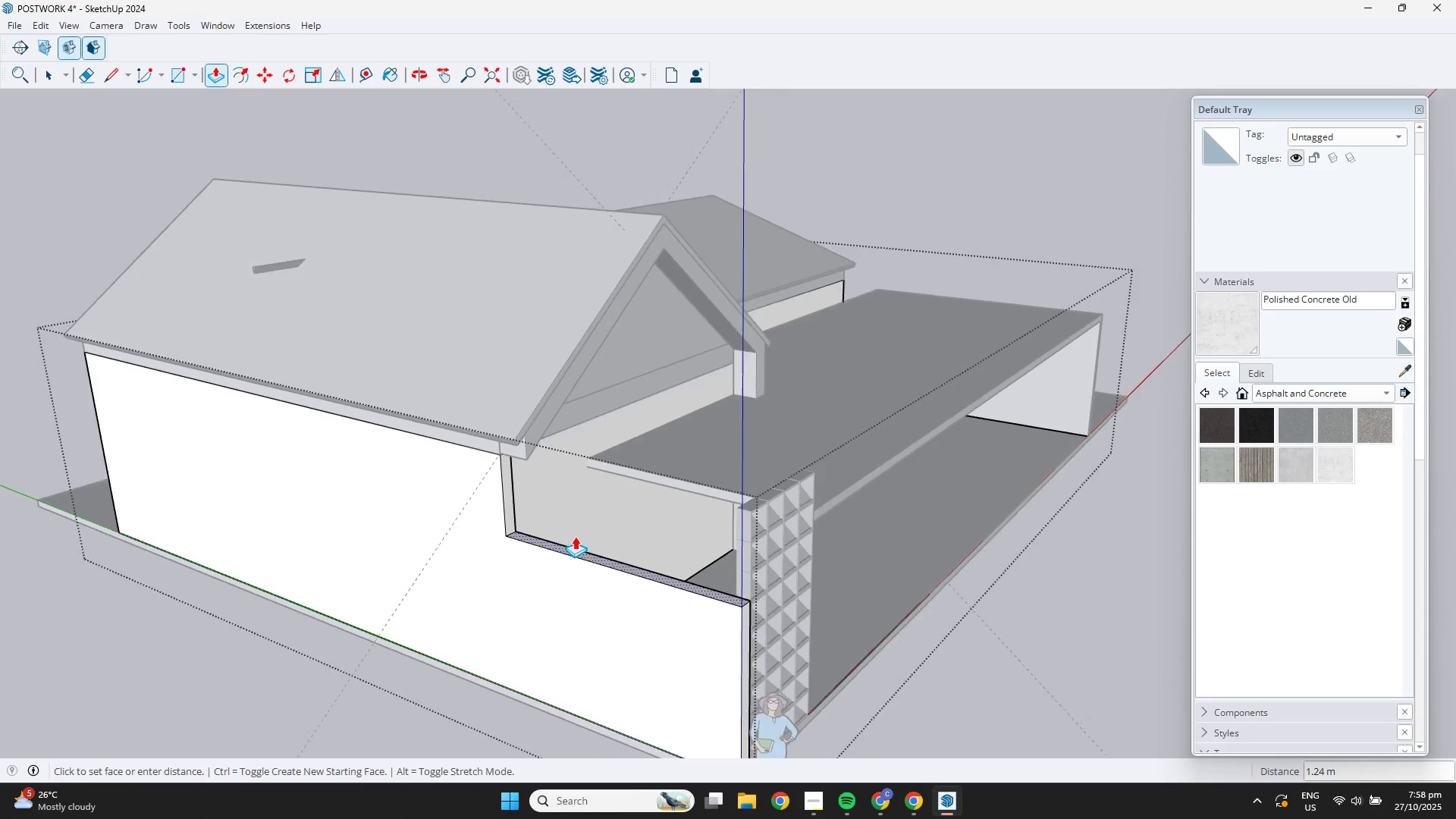 
hold_key(key=ShiftLeft, duration=0.36)
 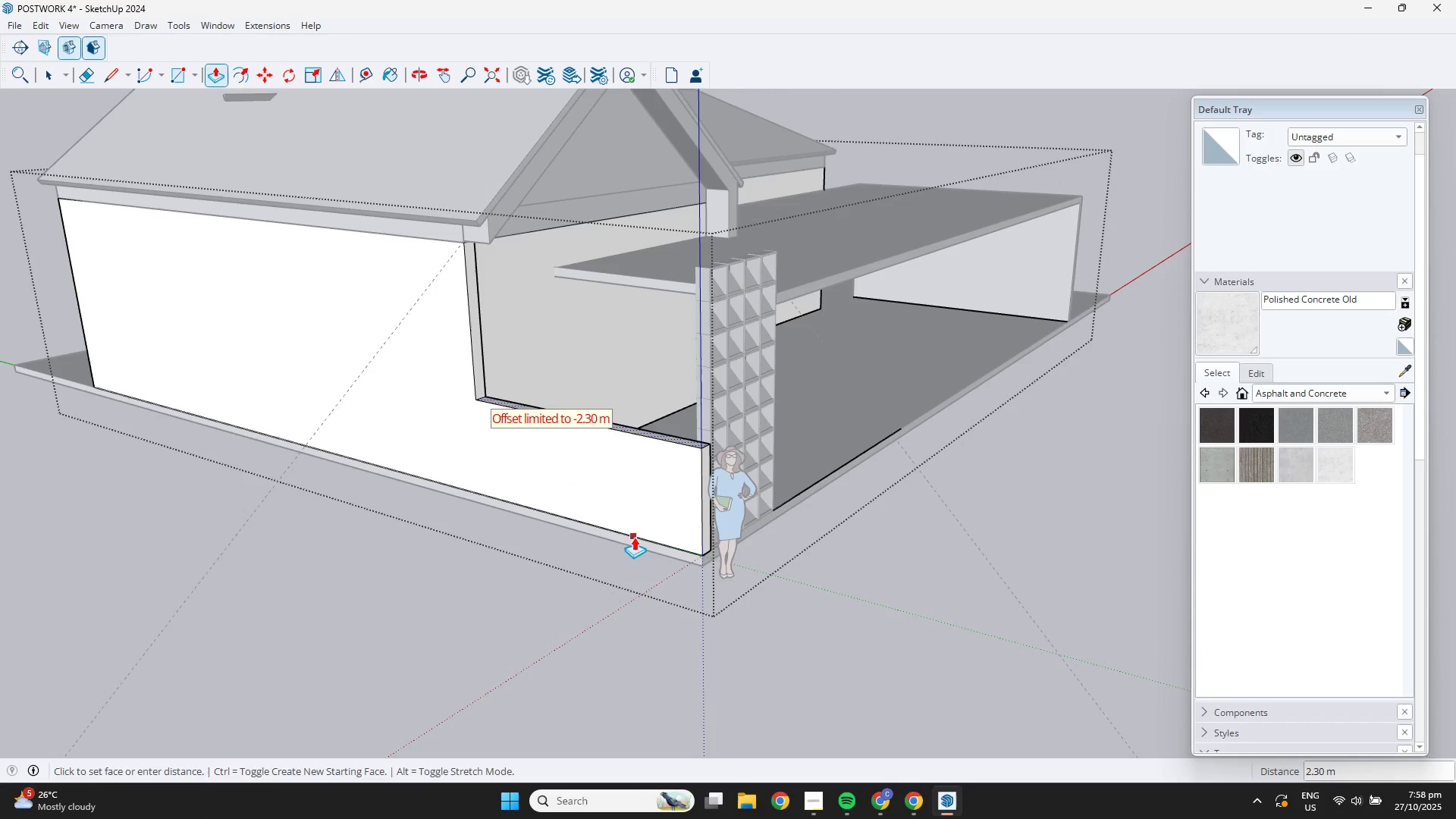 
left_click([632, 488])
 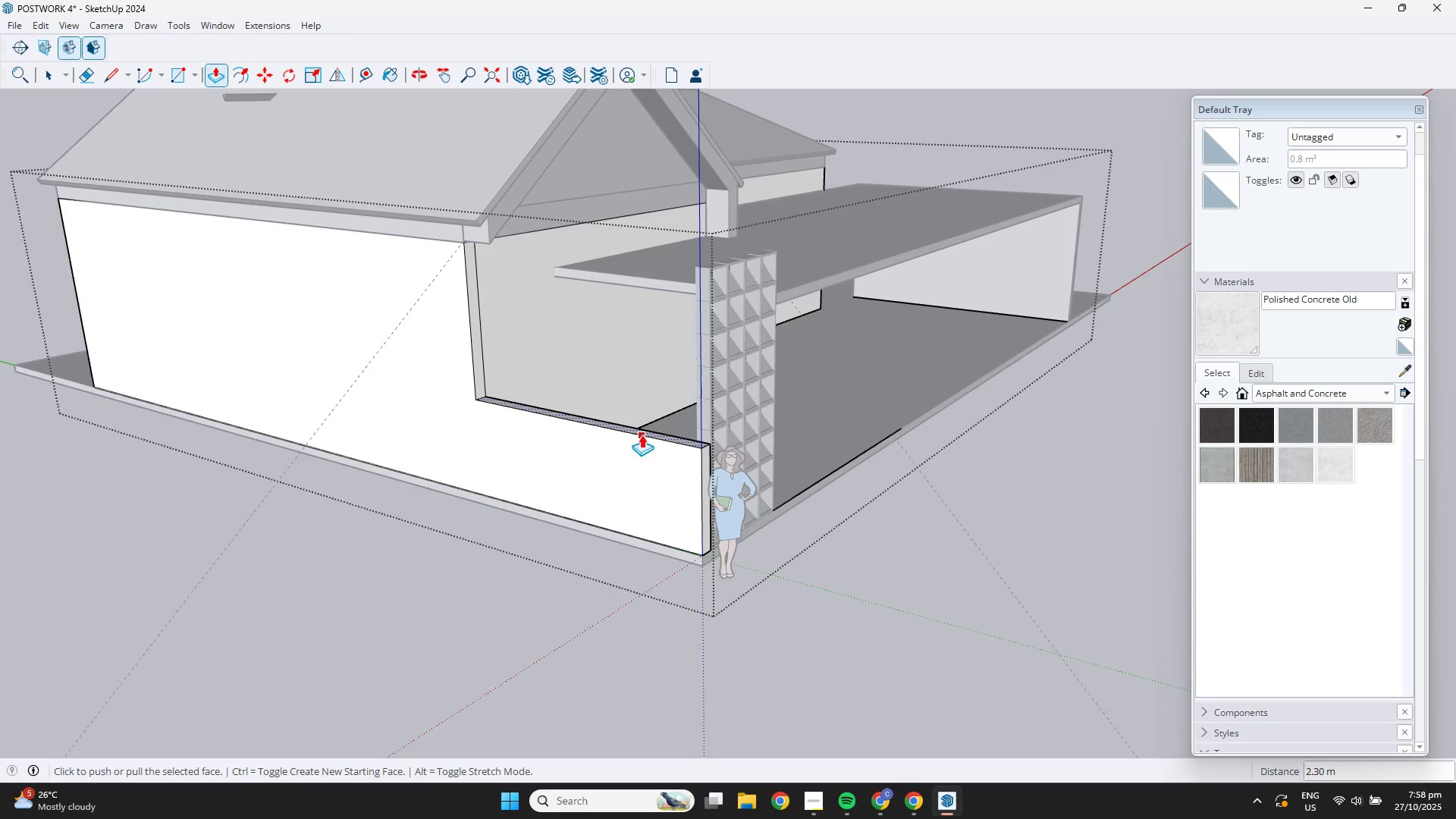 
left_click([642, 434])
 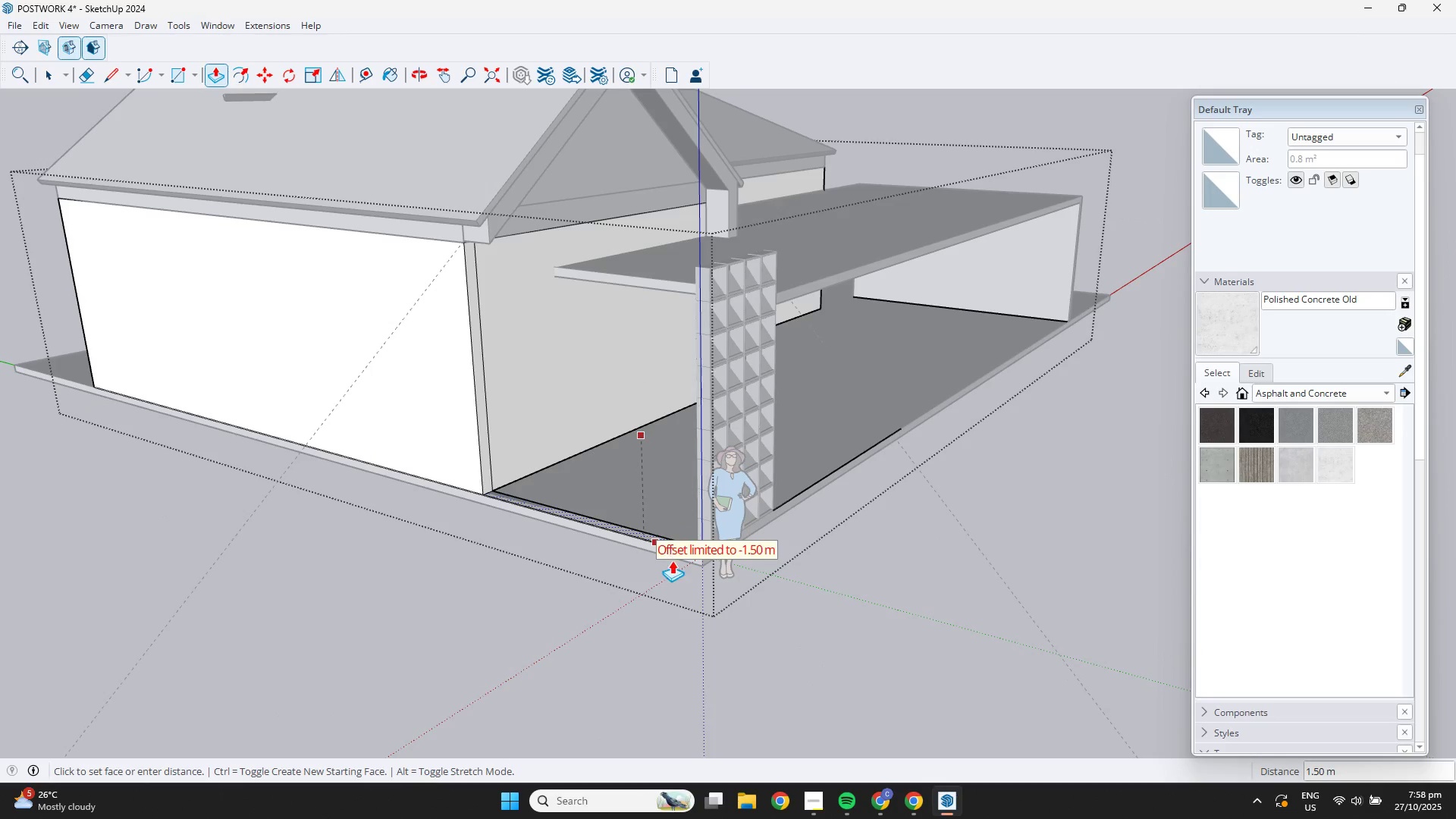 
left_click([656, 579])
 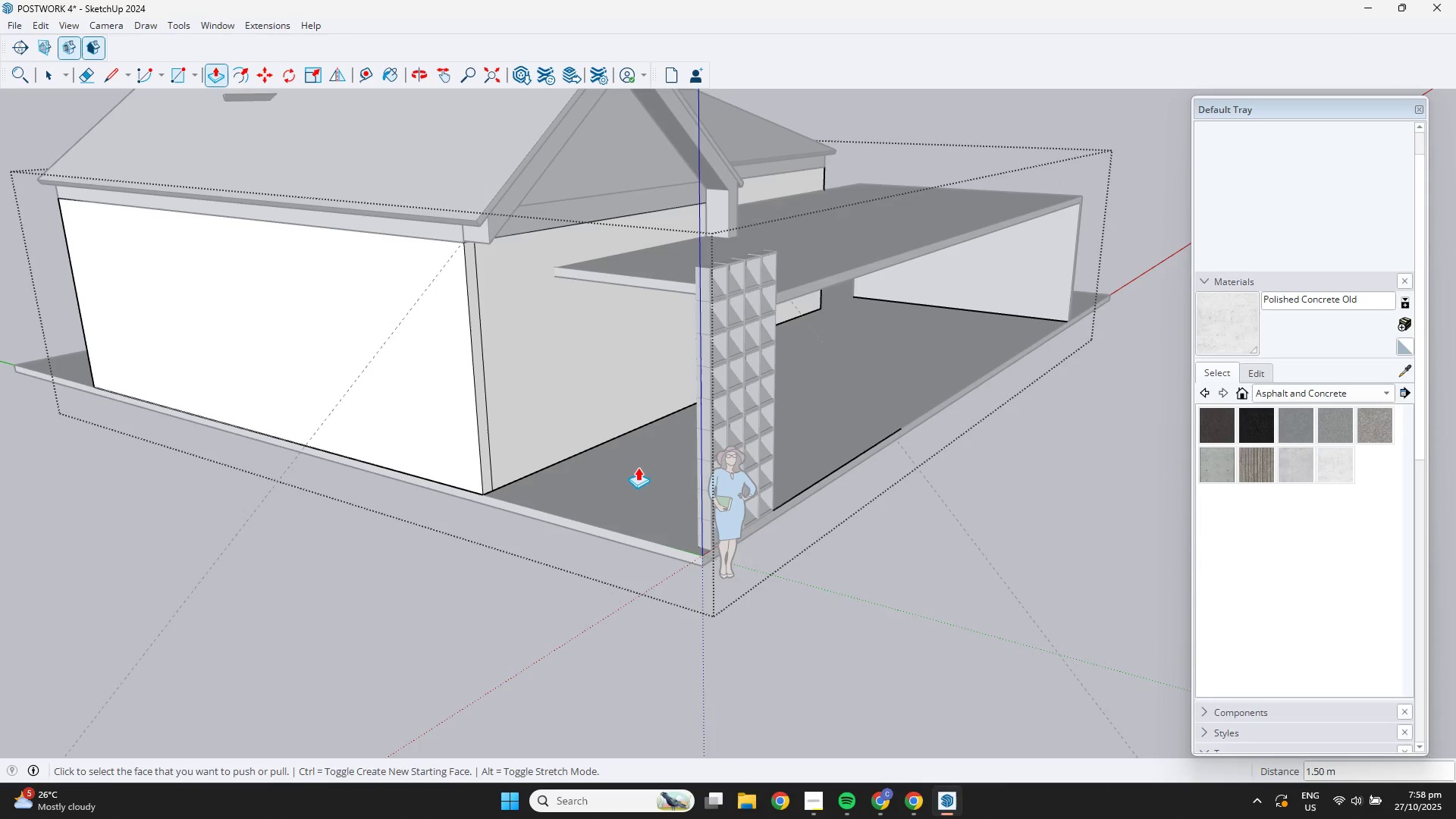 
key(Space)
 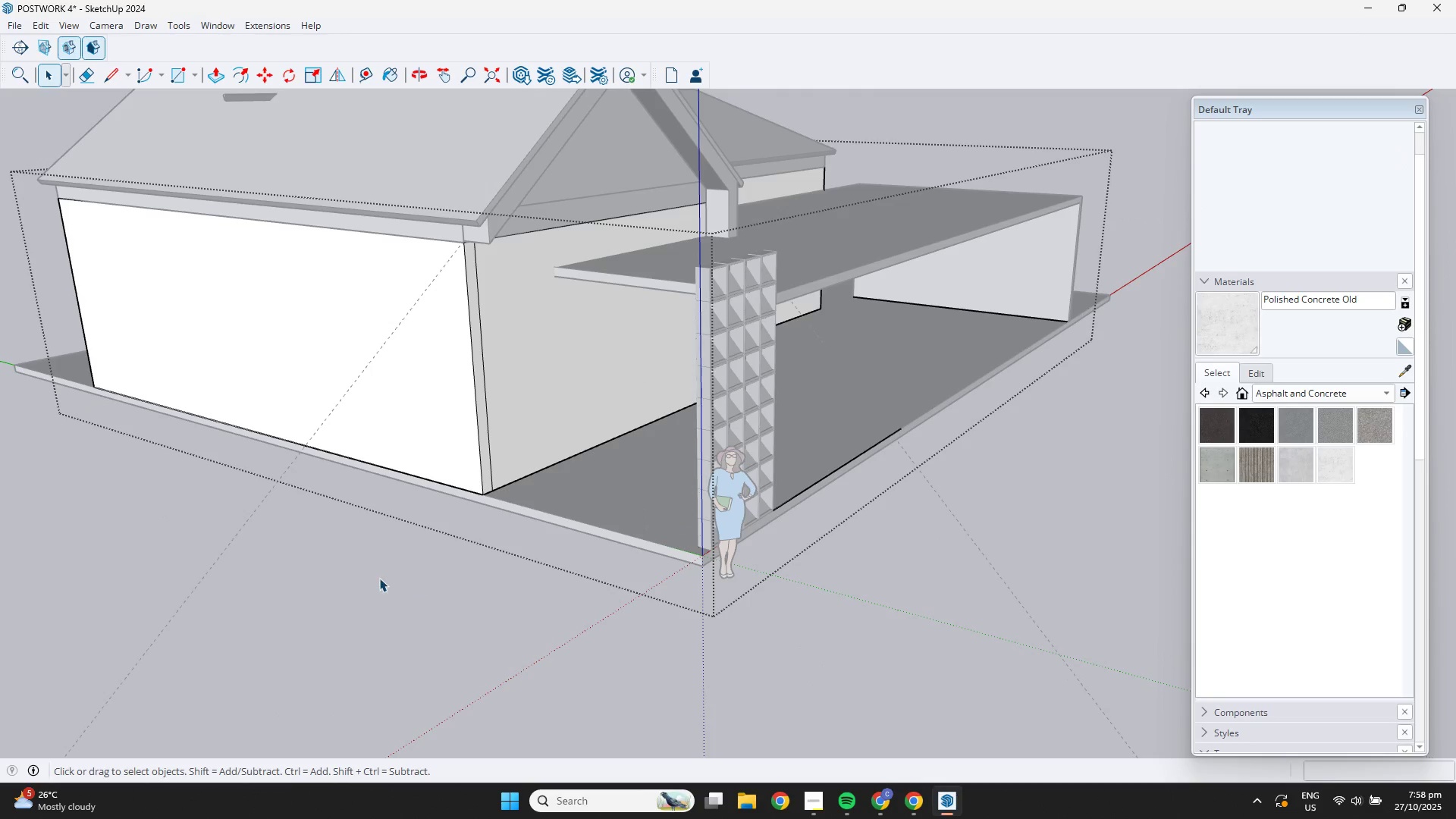 
left_click([379, 578])
 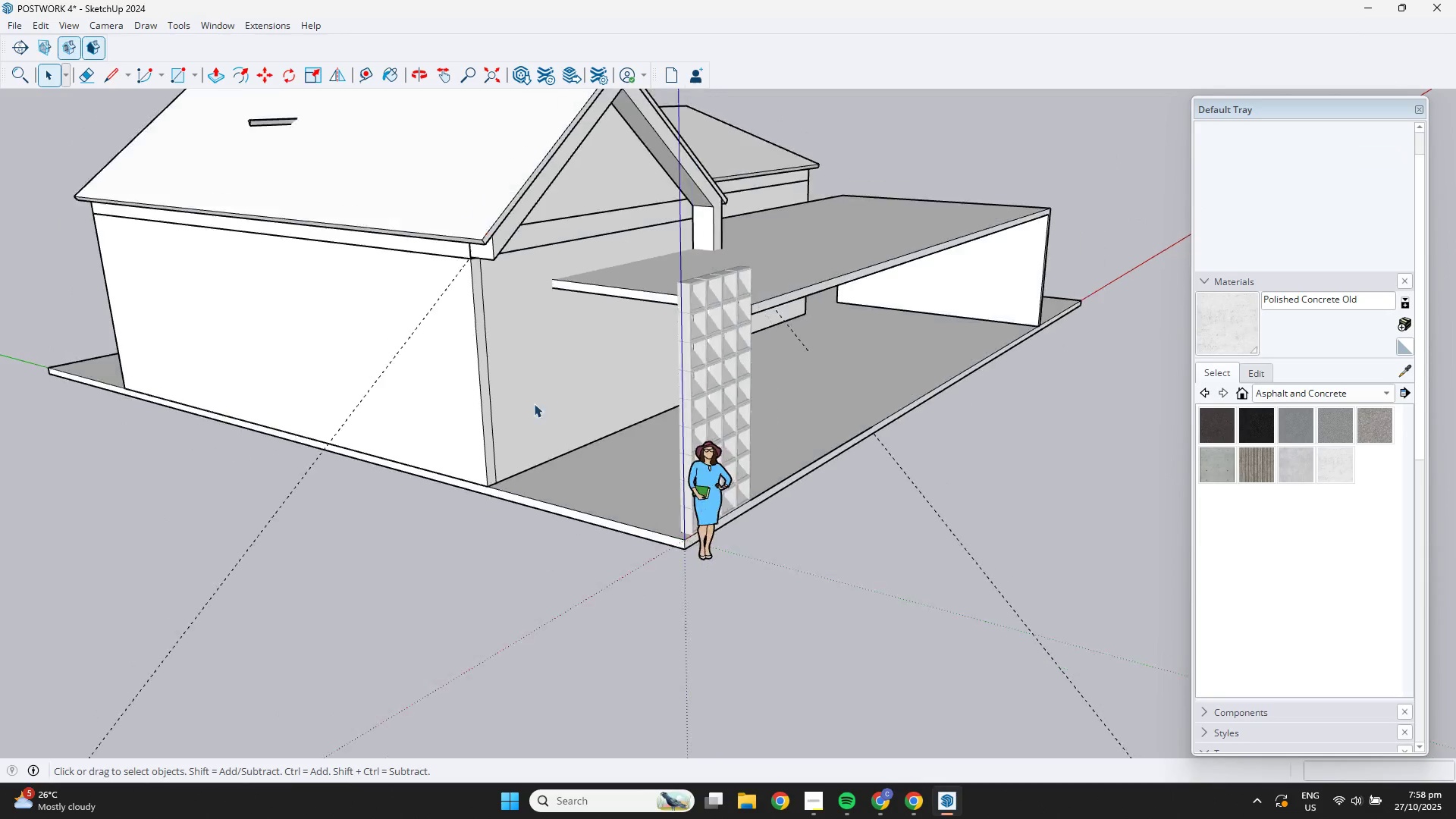 
scroll: coordinate [120, 276], scroll_direction: down, amount: 4.0
 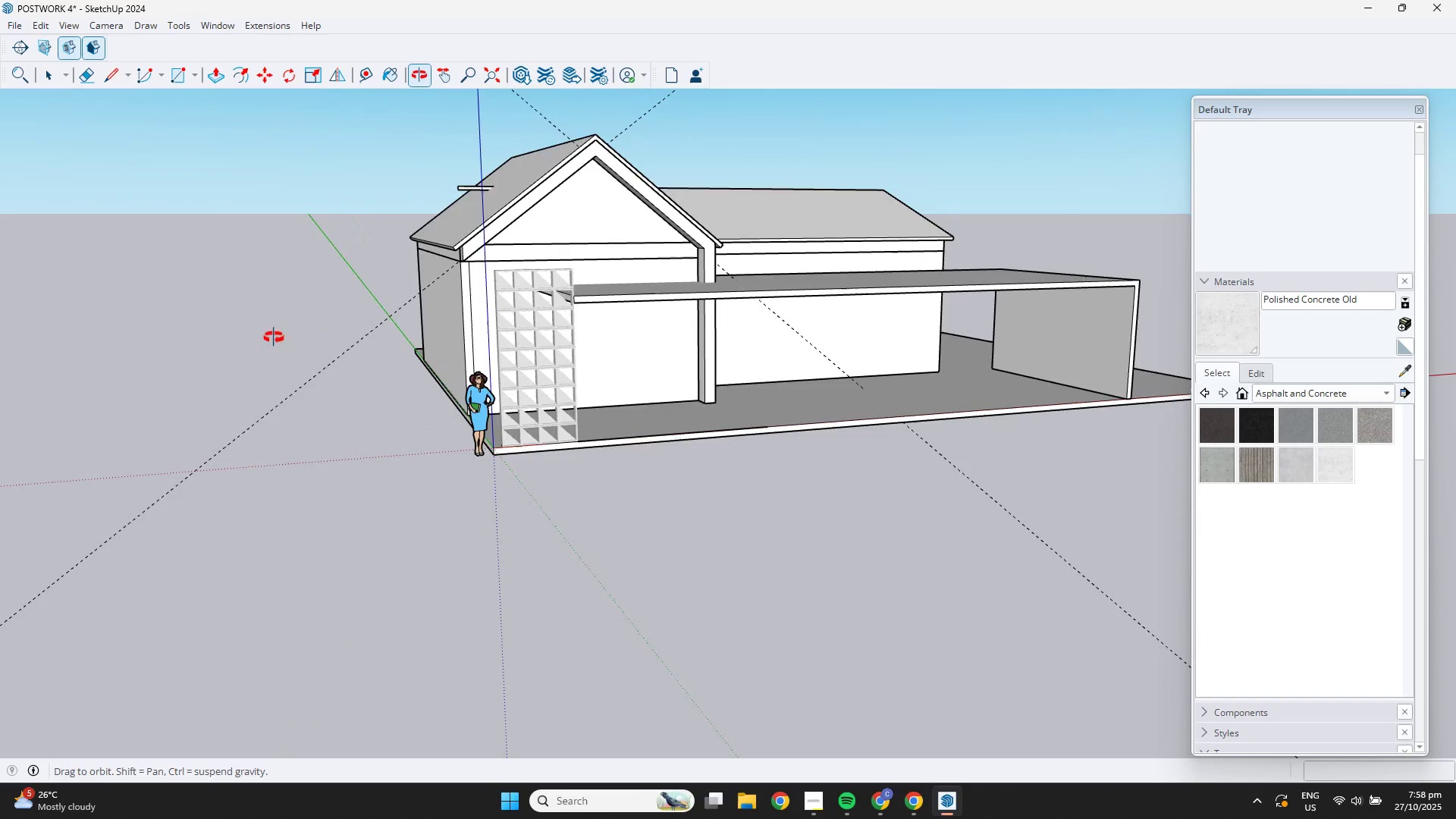 
scroll: coordinate [354, 240], scroll_direction: up, amount: 12.0
 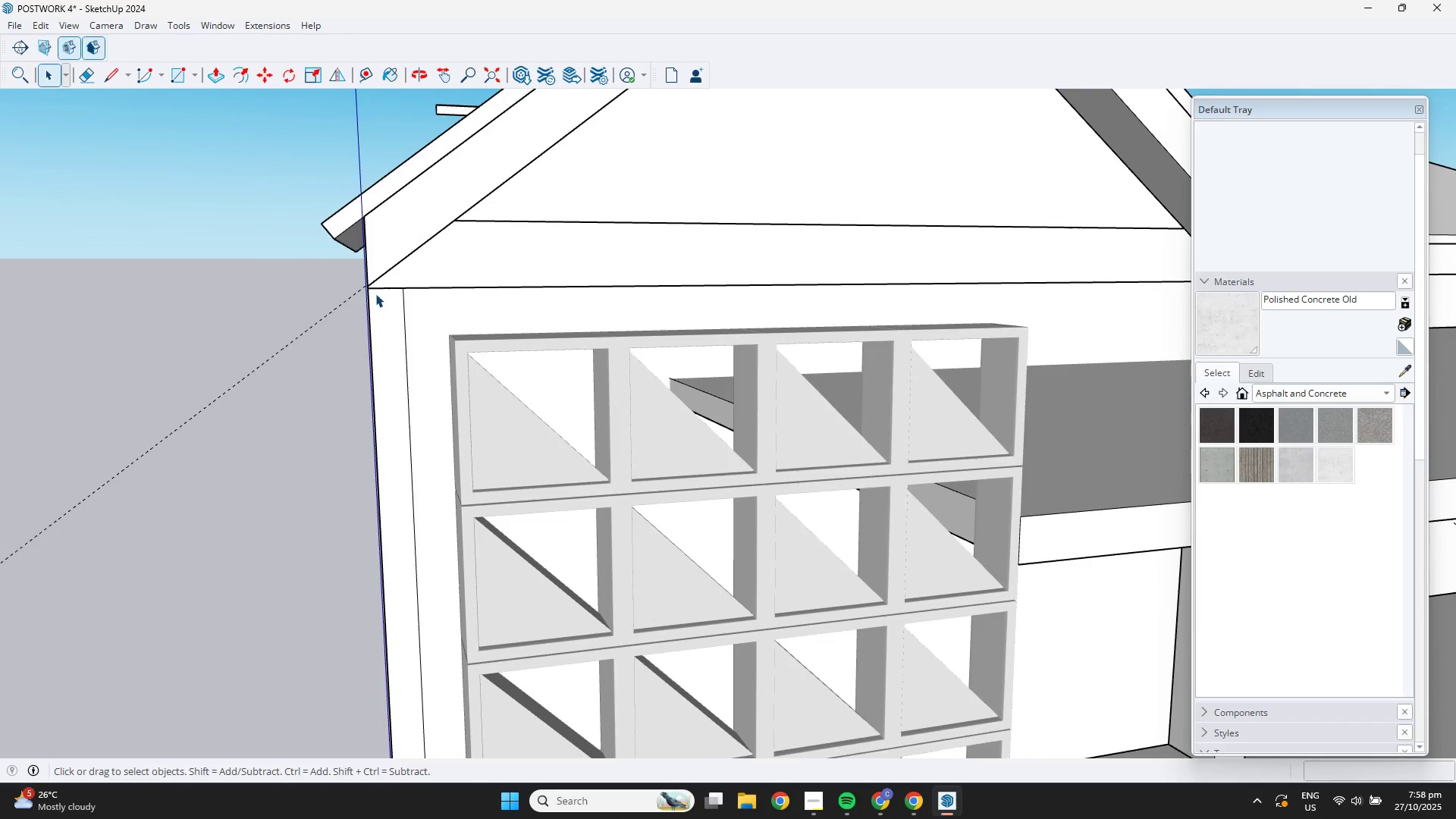 
scroll: coordinate [475, 391], scroll_direction: down, amount: 4.0
 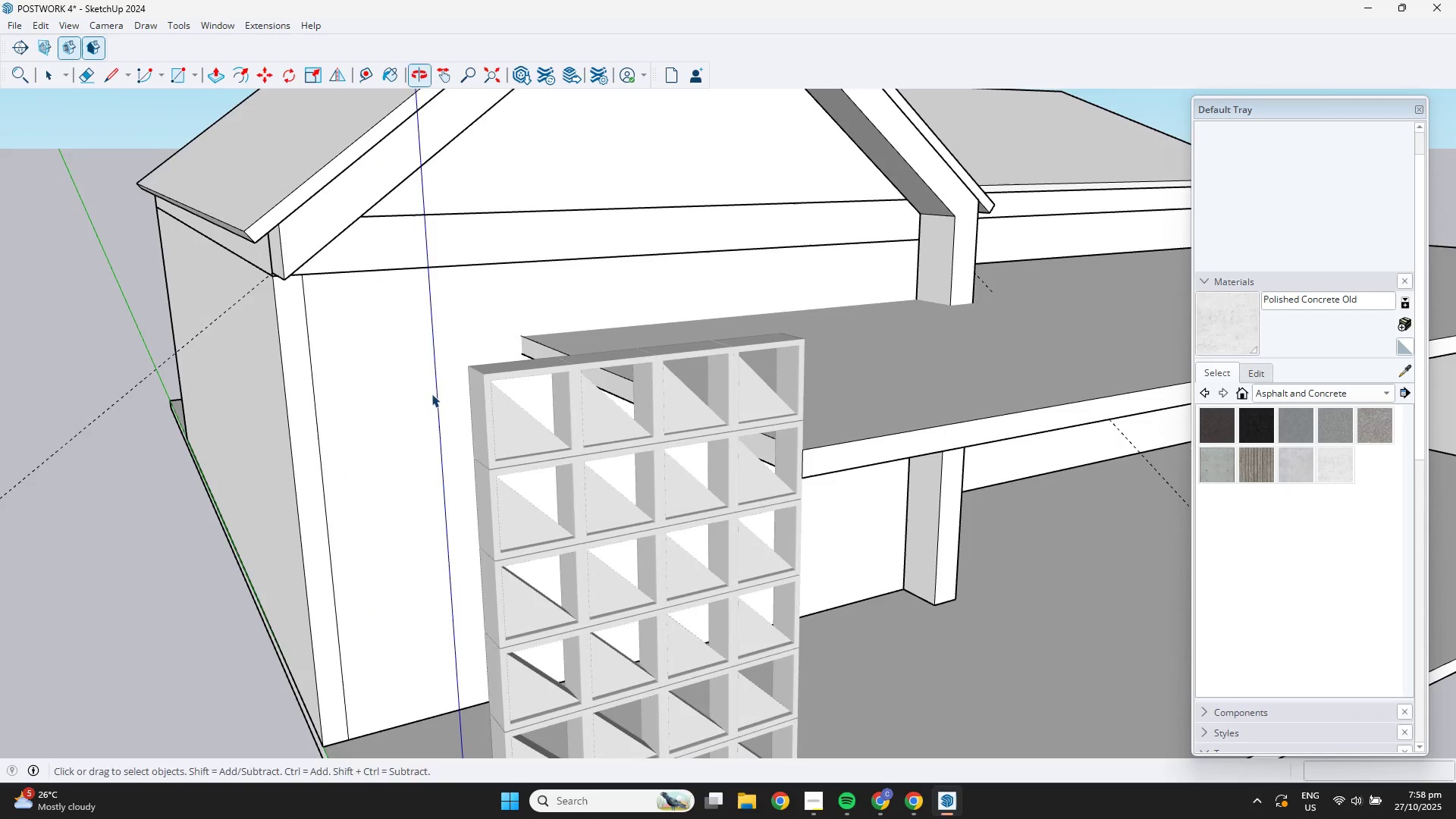 
hold_key(key=ShiftLeft, duration=0.36)
 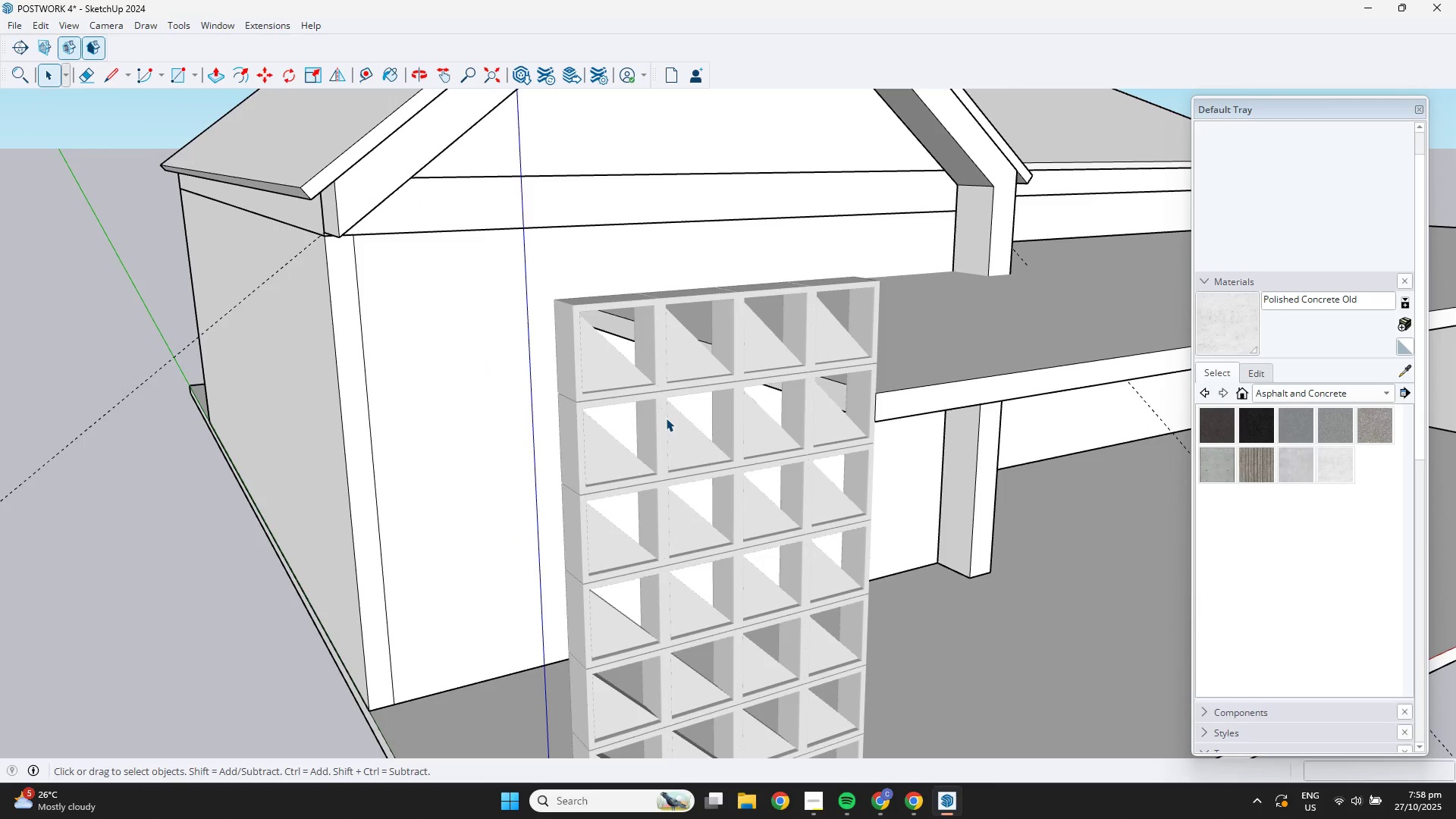 
left_click([666, 418])
 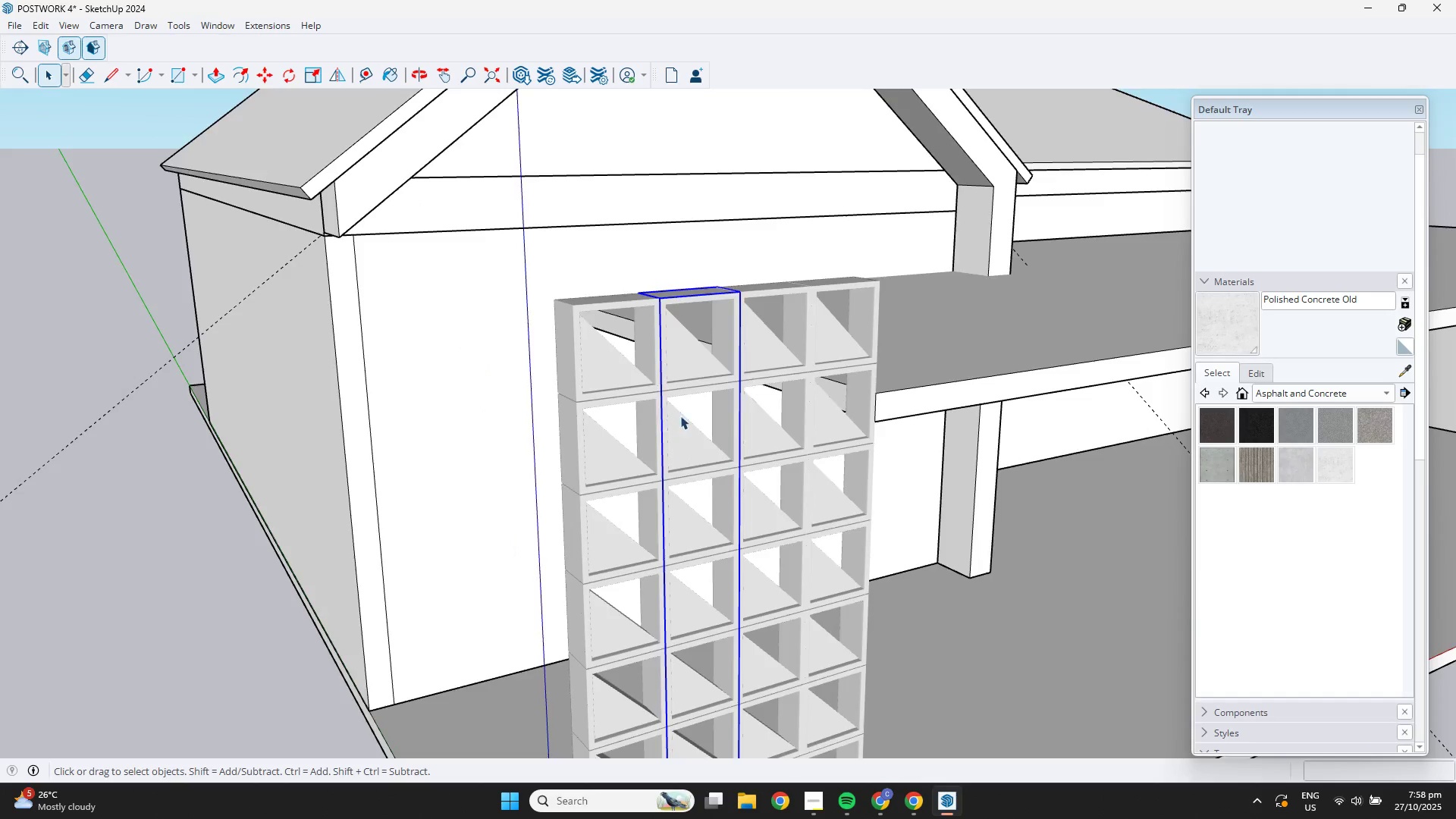 
scroll: coordinate [747, 422], scroll_direction: down, amount: 8.0
 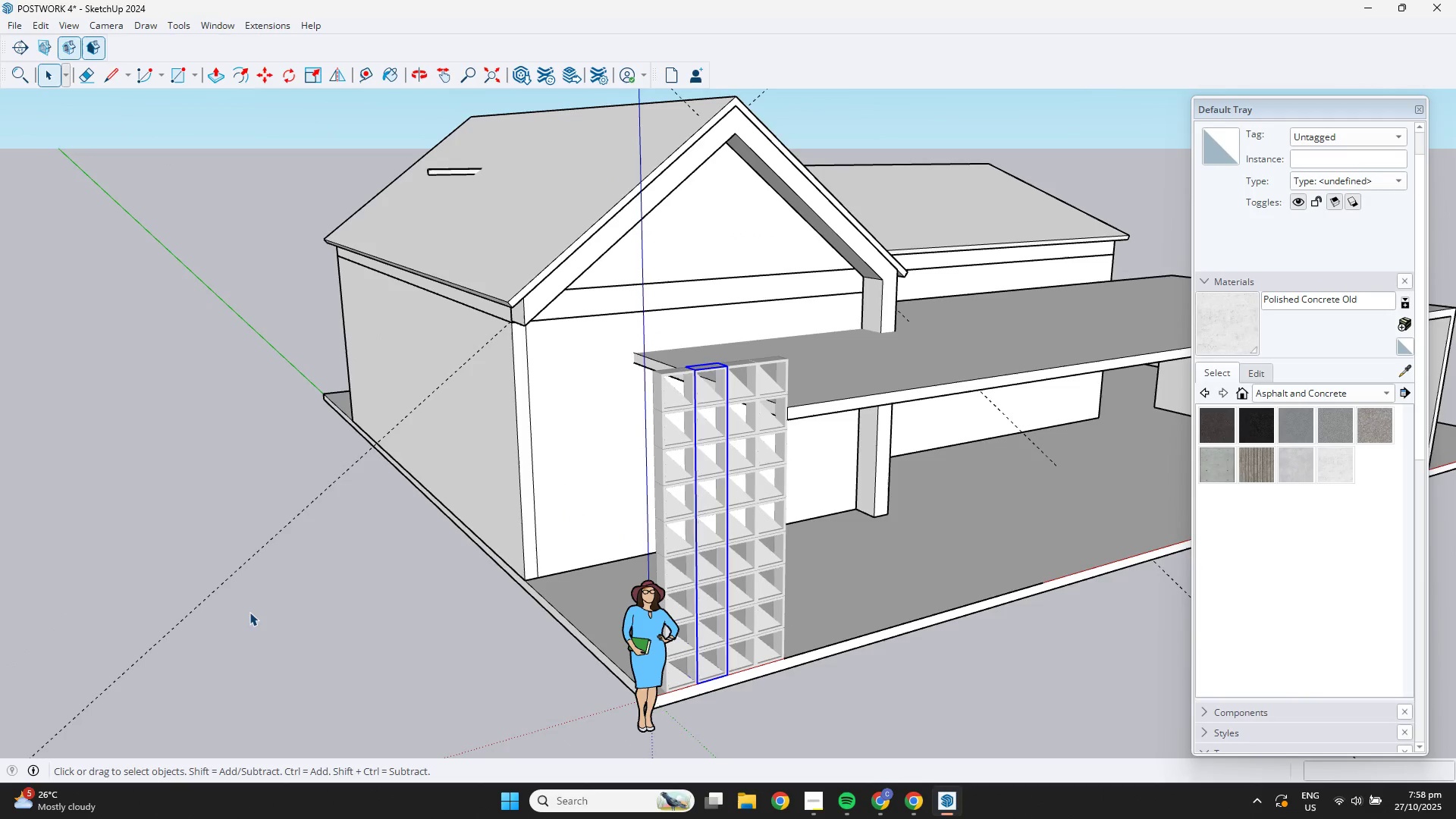 
left_click([249, 612])
 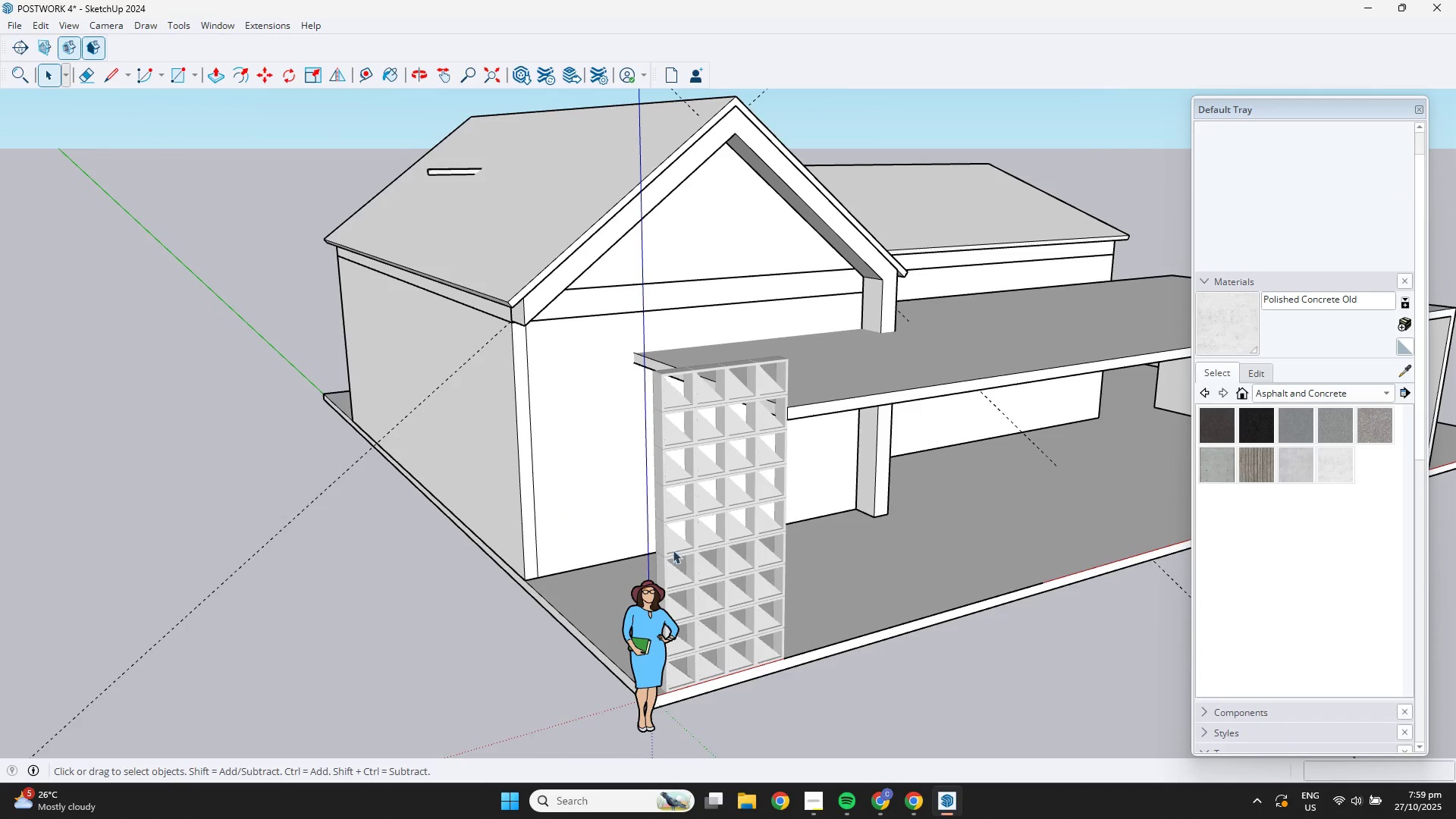 
left_click([676, 543])
 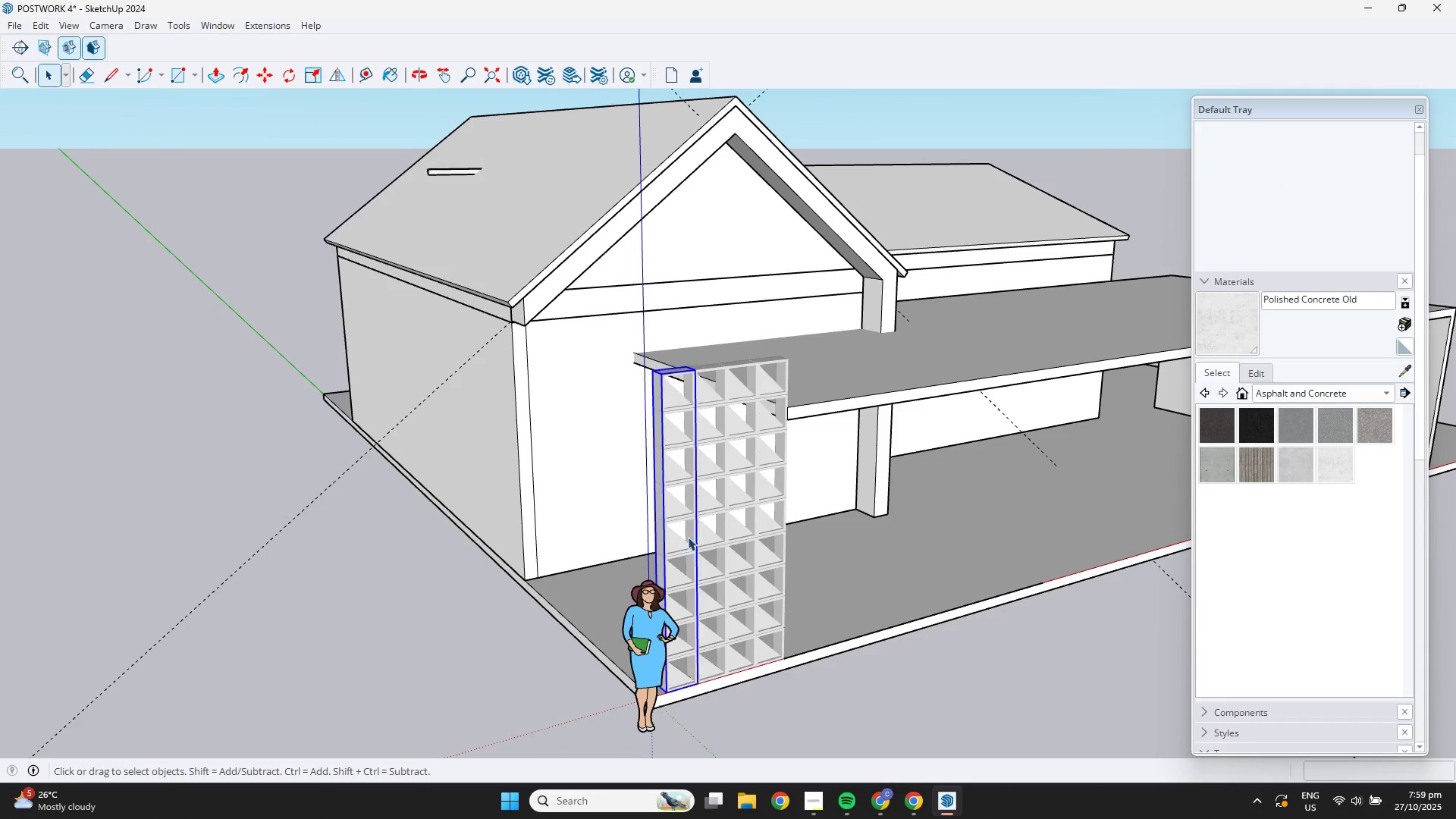 
hold_key(key=ShiftLeft, duration=1.33)
double_click([701, 530])
 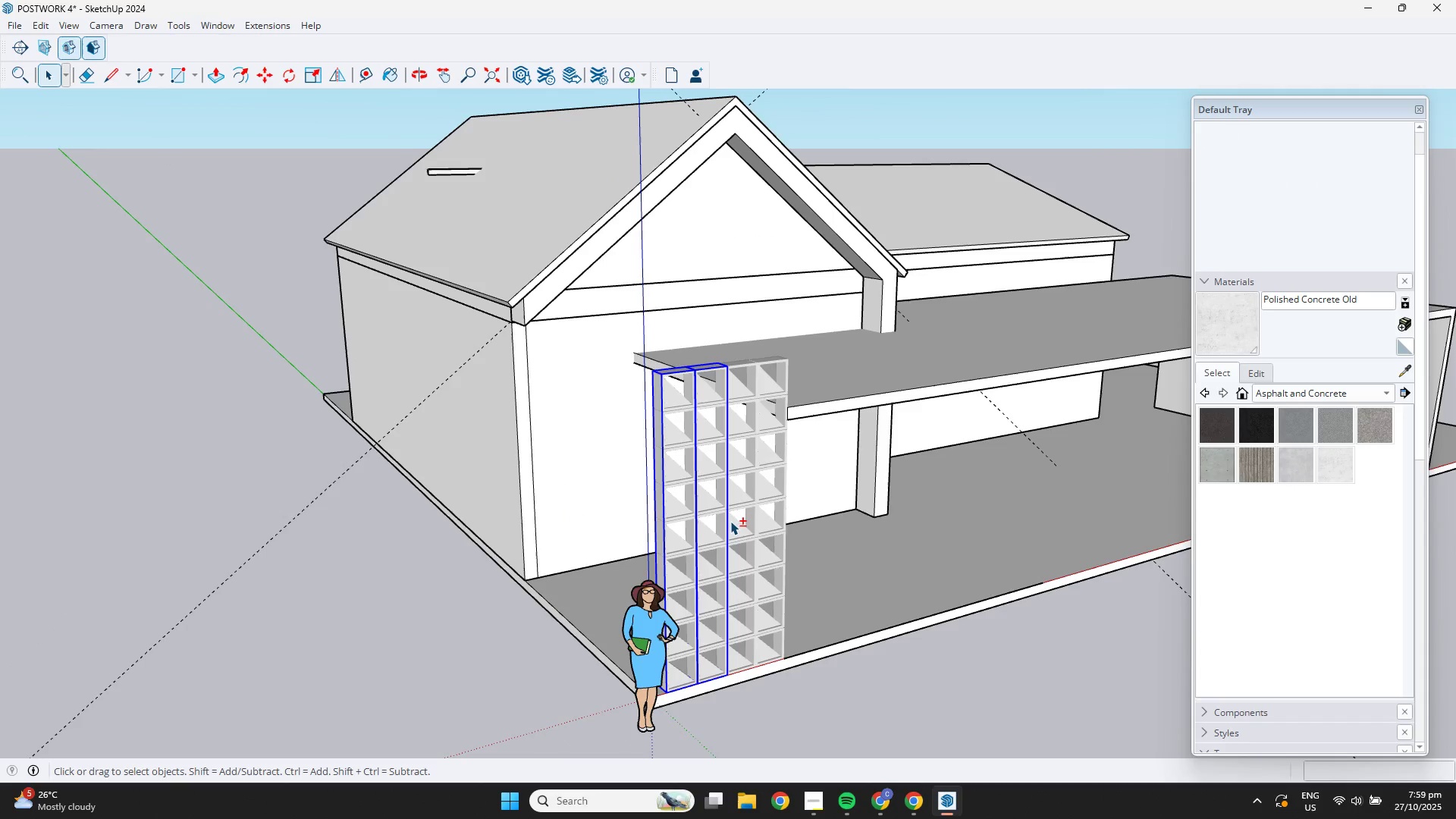 
triple_click([730, 521])
 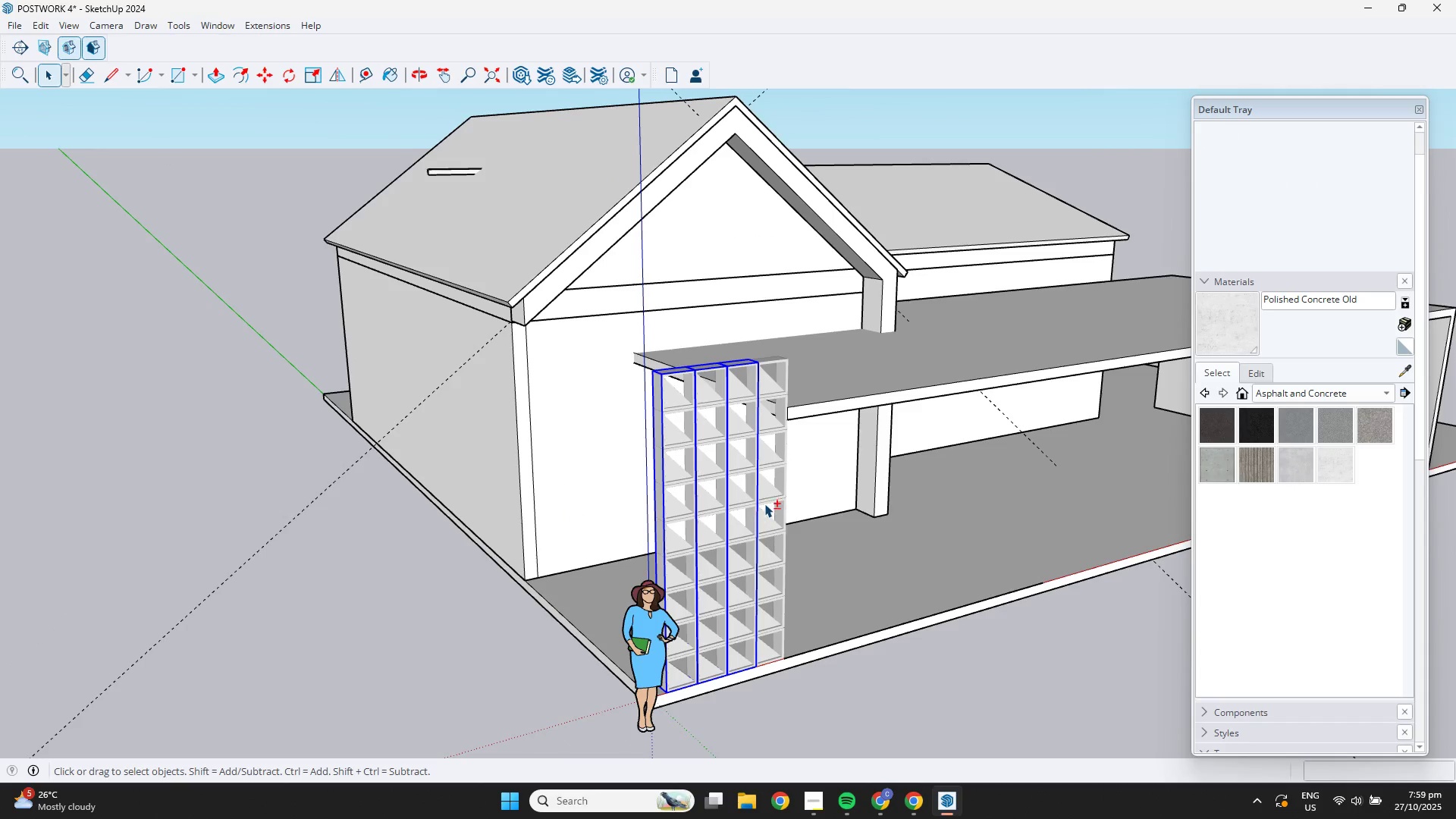 
triple_click([764, 504])
 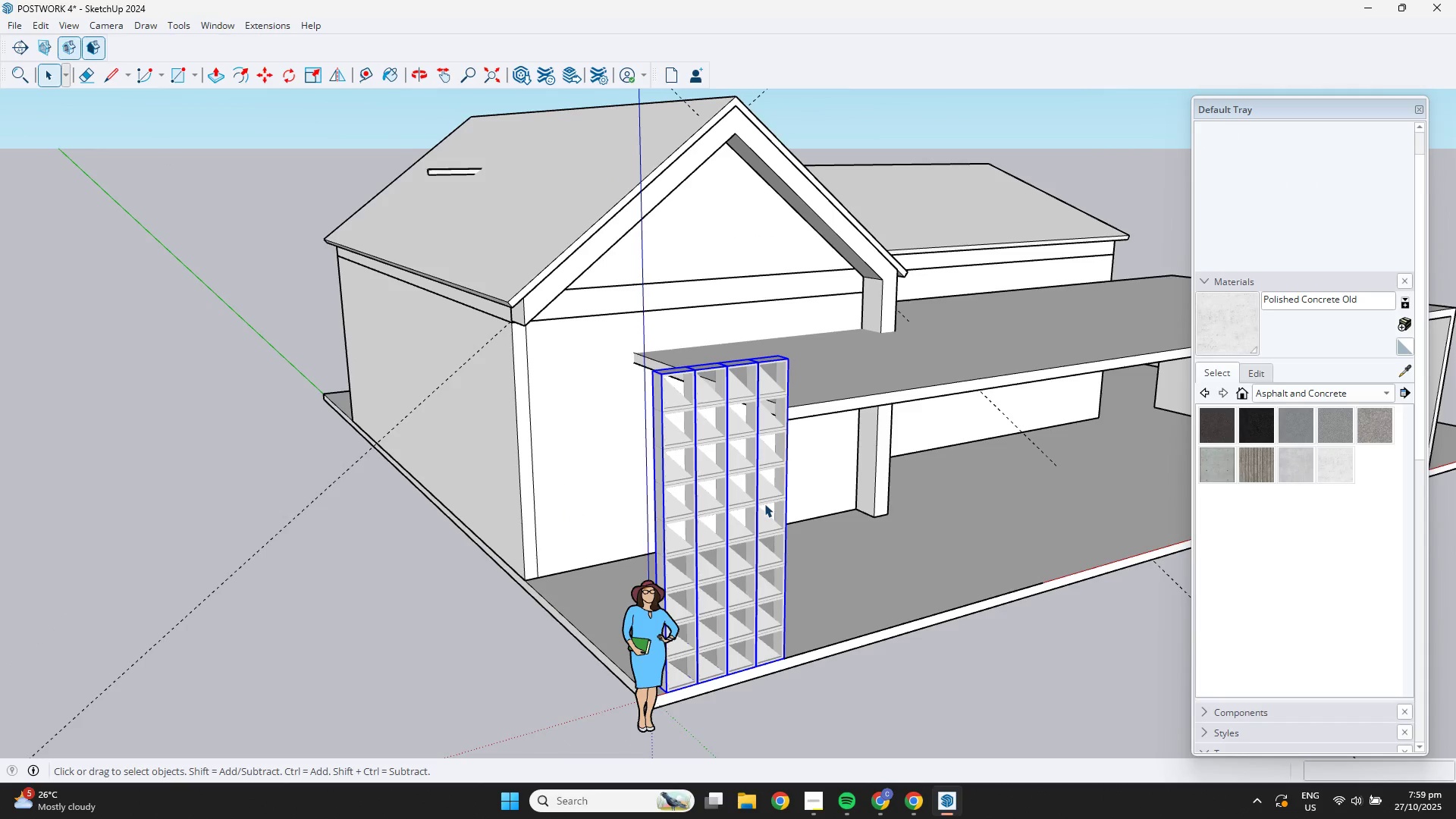 
right_click([764, 504])
 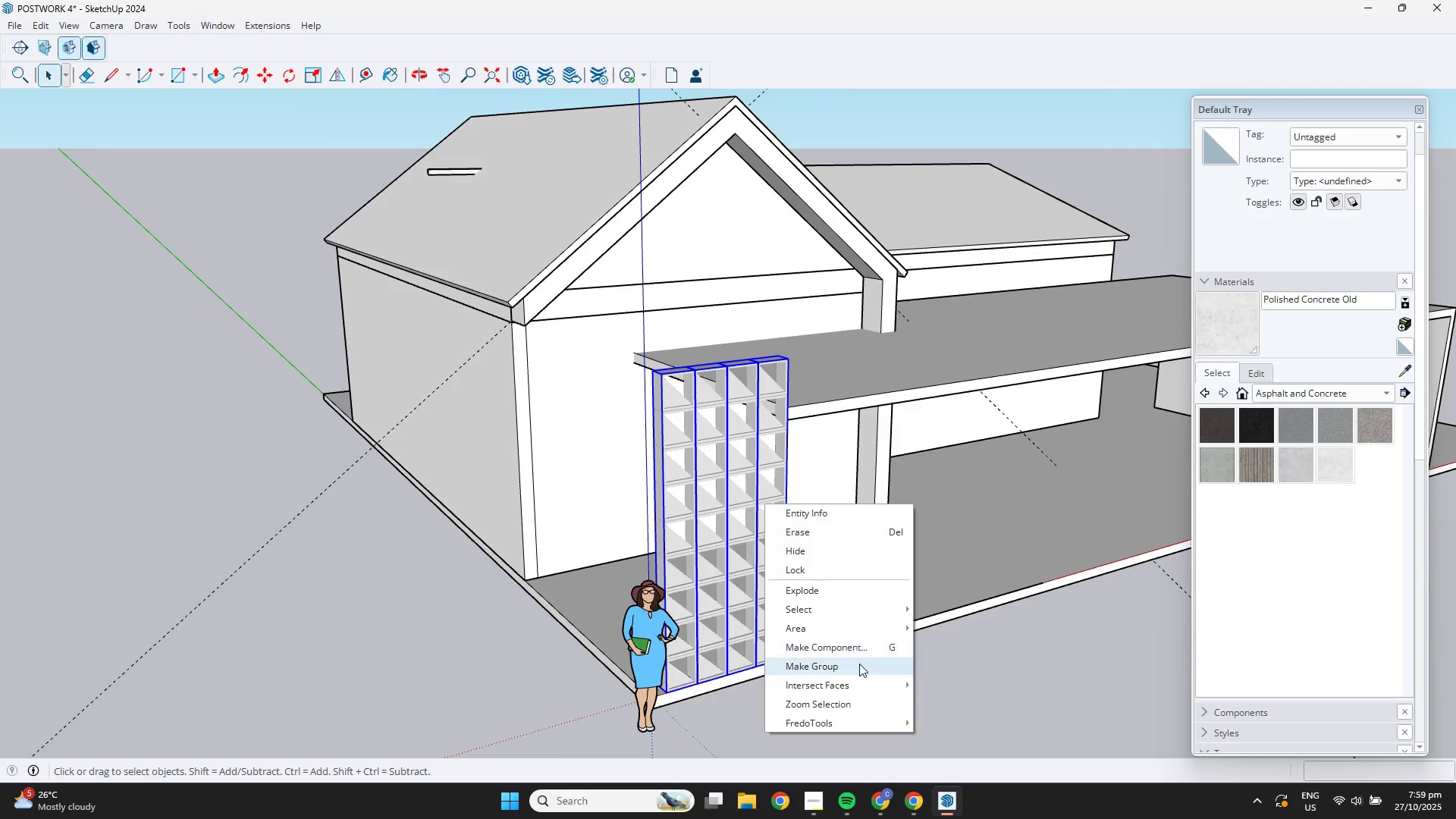 
left_click([859, 664])
 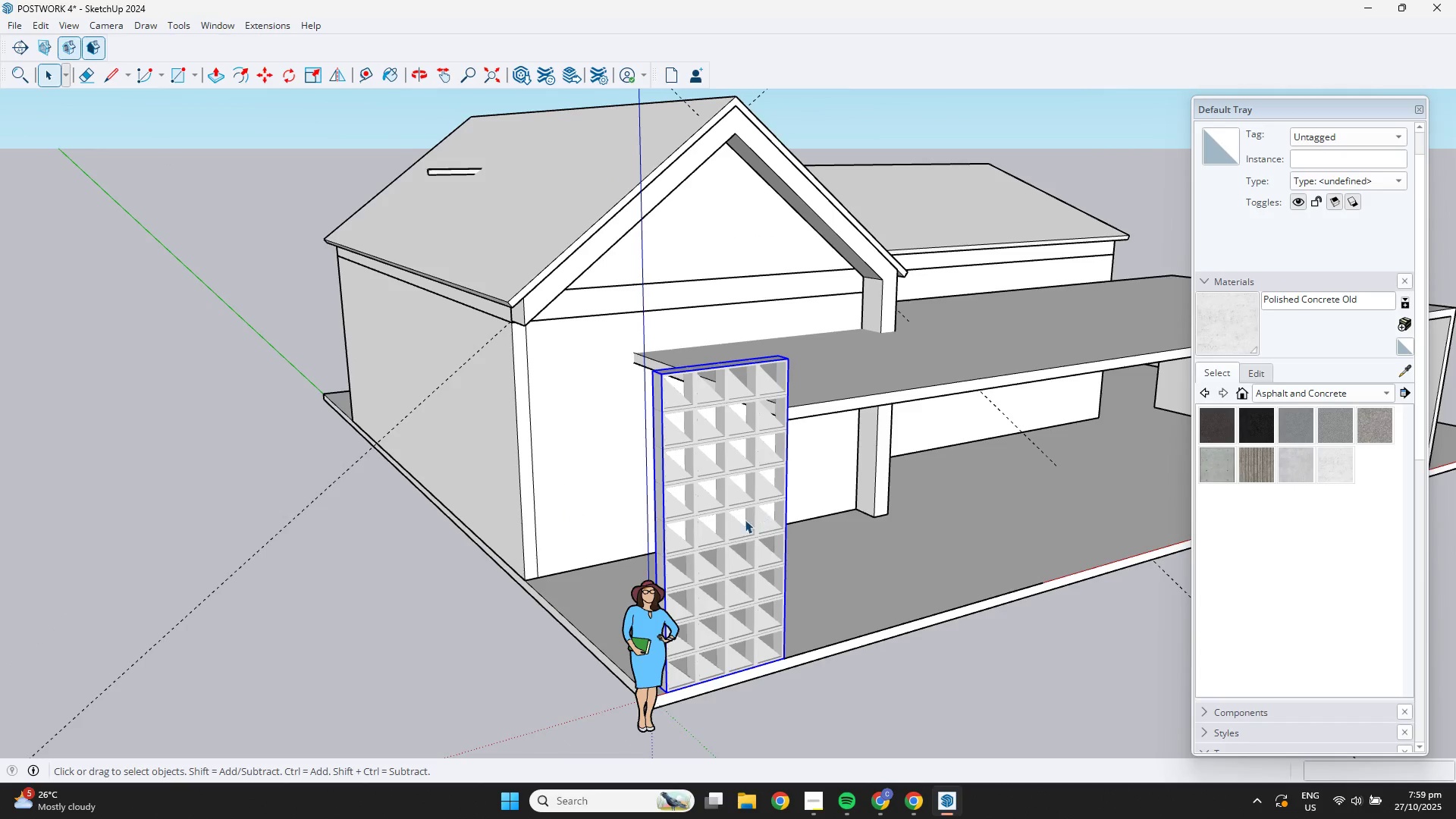 
right_click([736, 529])
 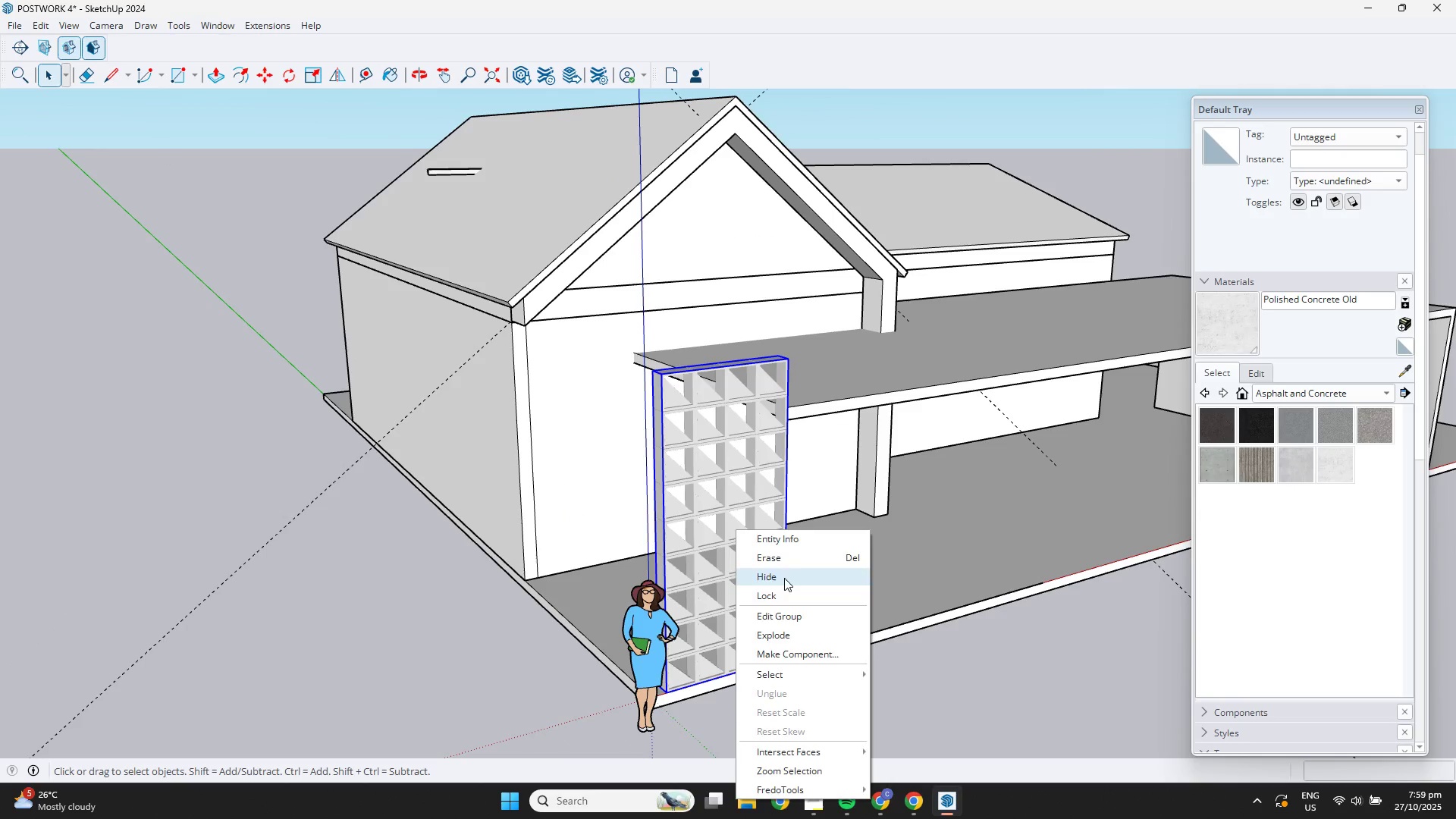 
scroll: coordinate [592, 390], scroll_direction: up, amount: 4.0
 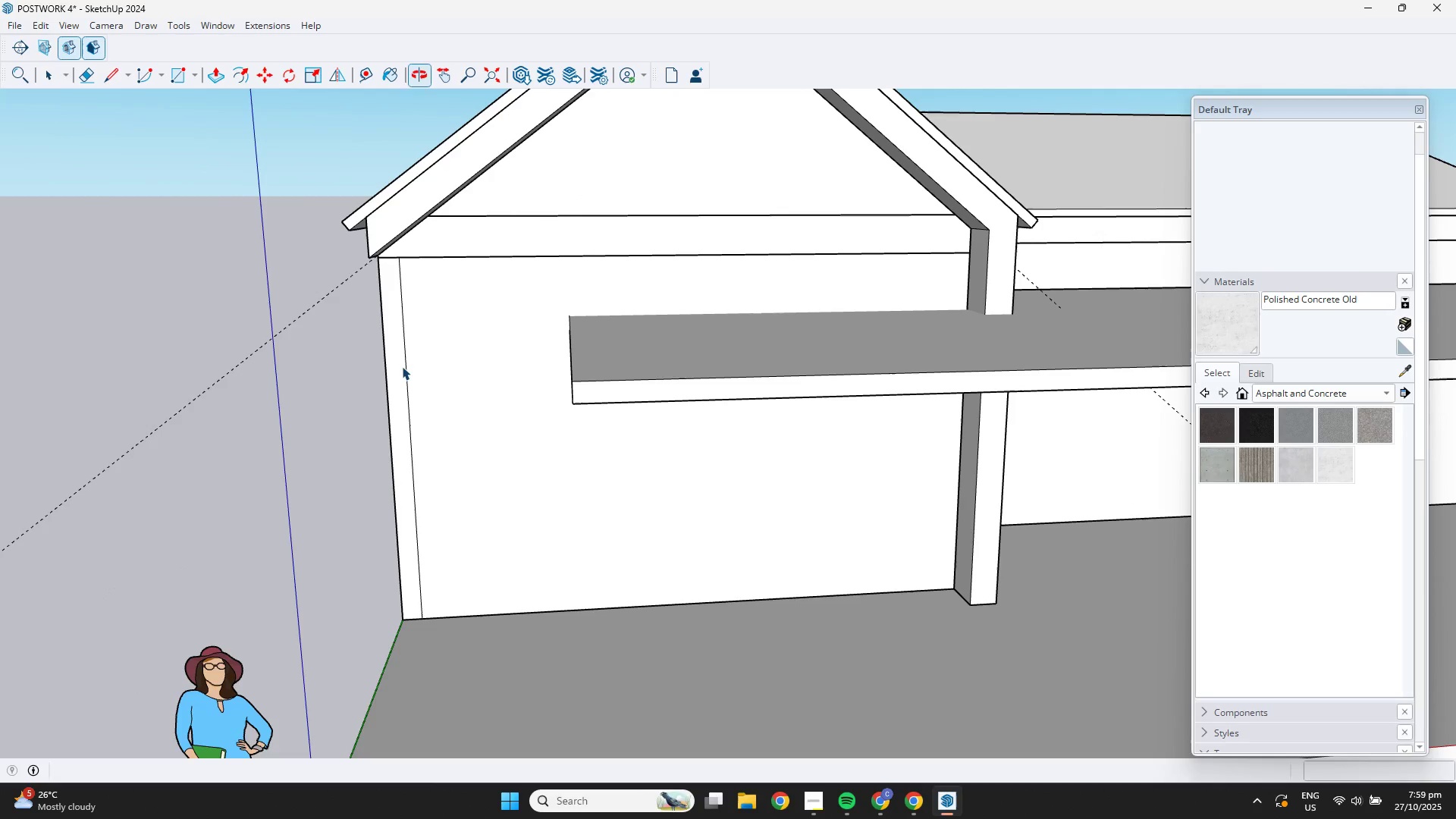 
key(L)
 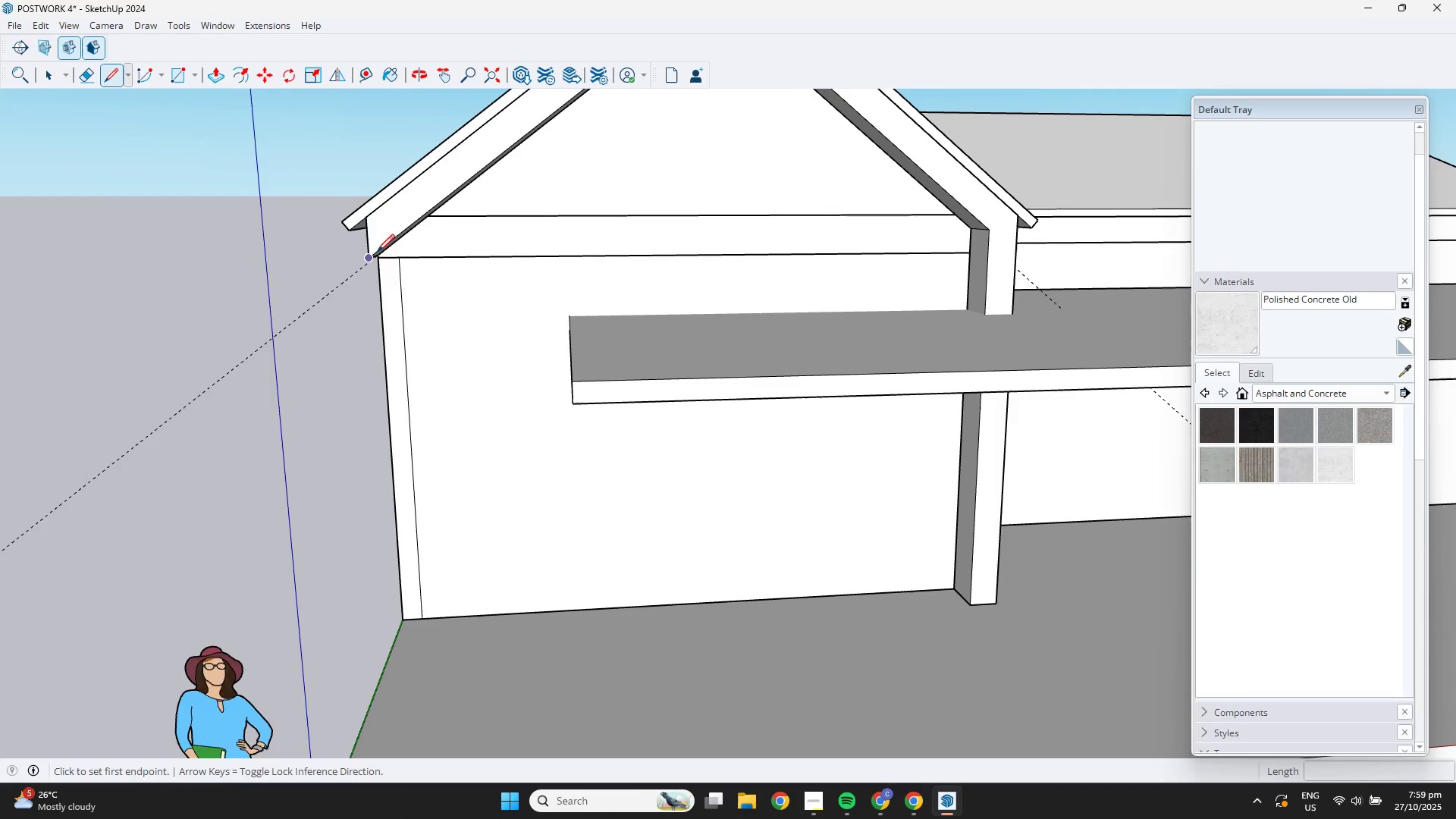 
scroll: coordinate [381, 259], scroll_direction: up, amount: 4.0
 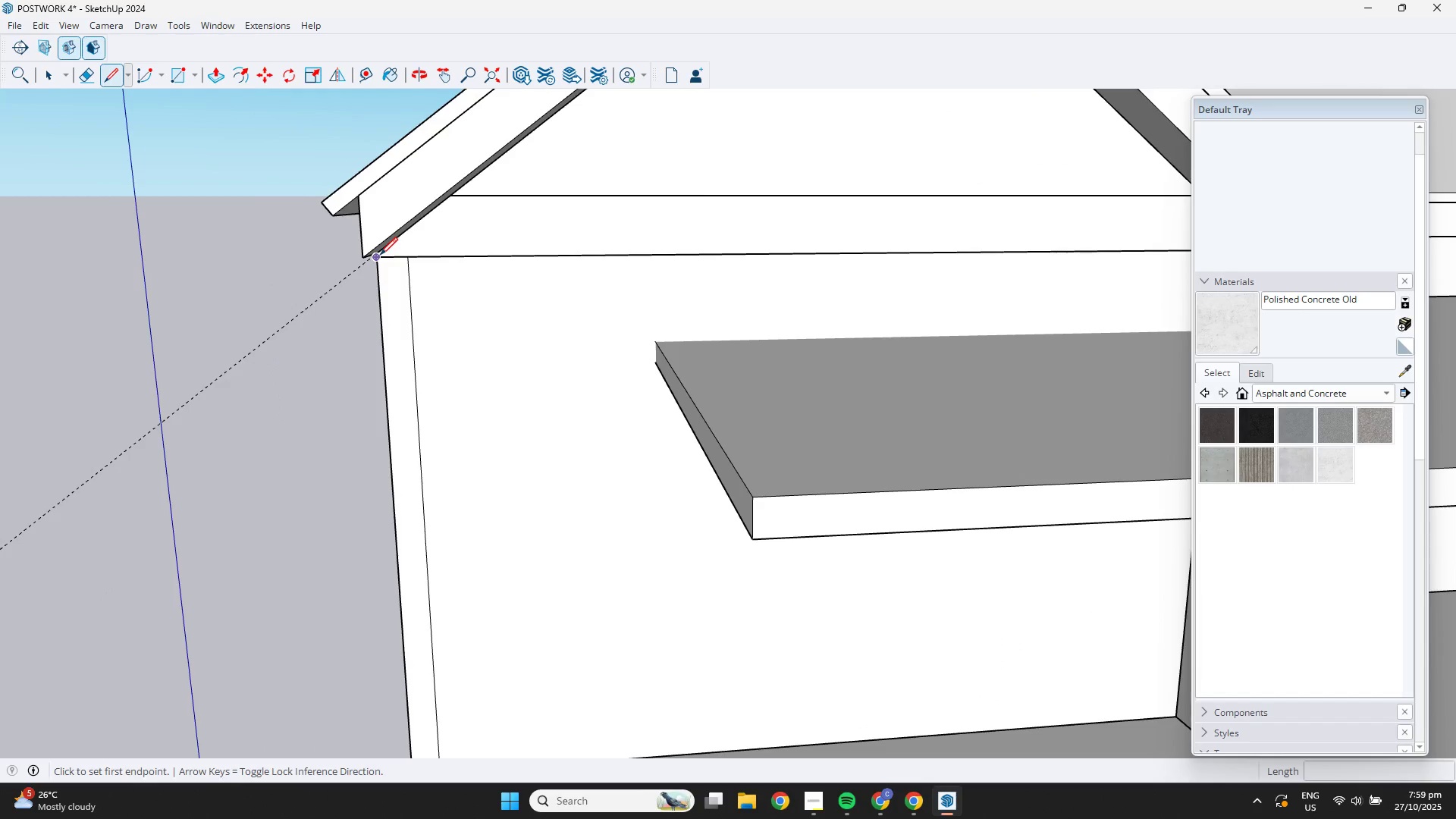 
left_click([380, 255])
 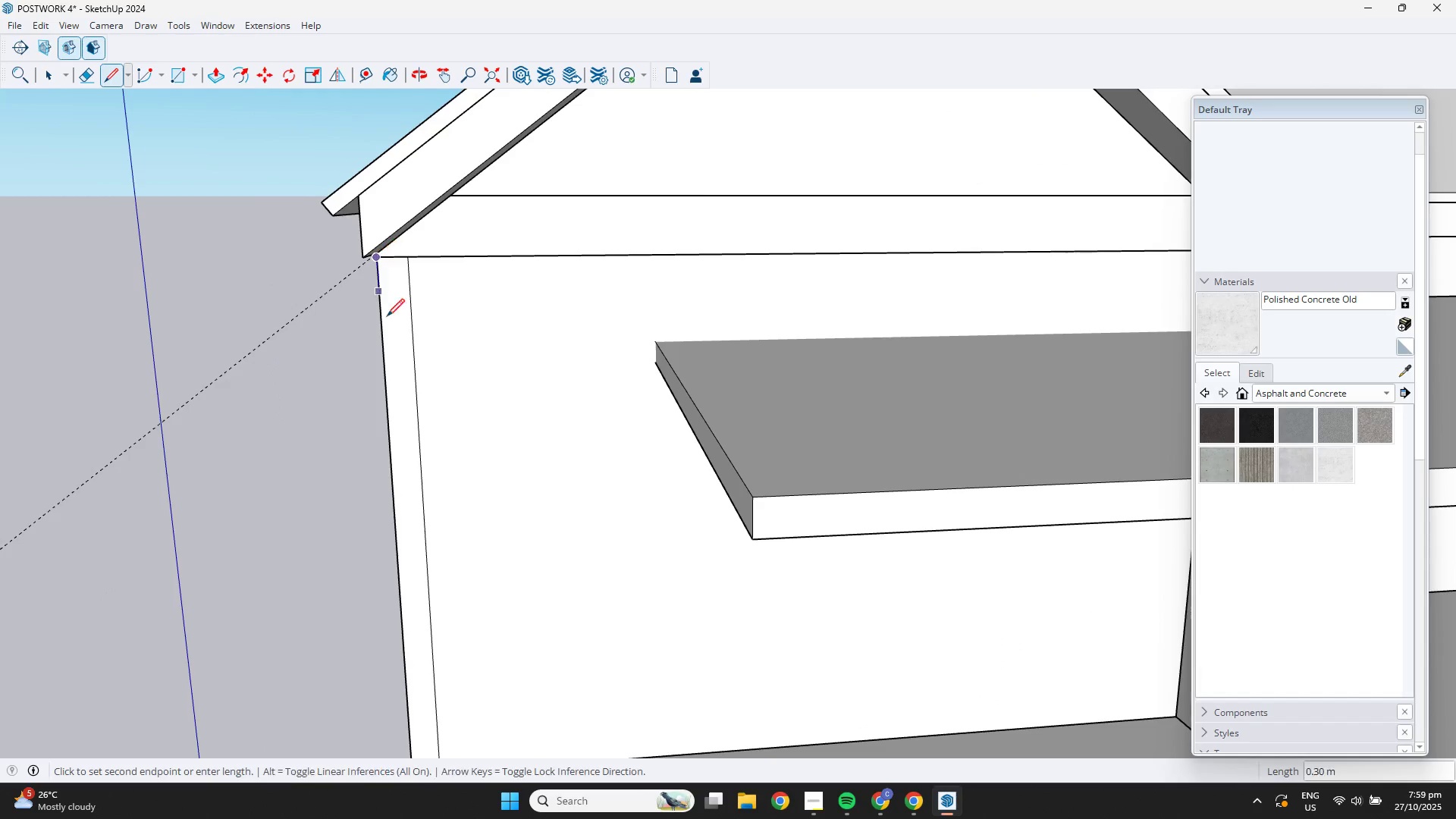 
scroll: coordinate [405, 459], scroll_direction: down, amount: 4.0
 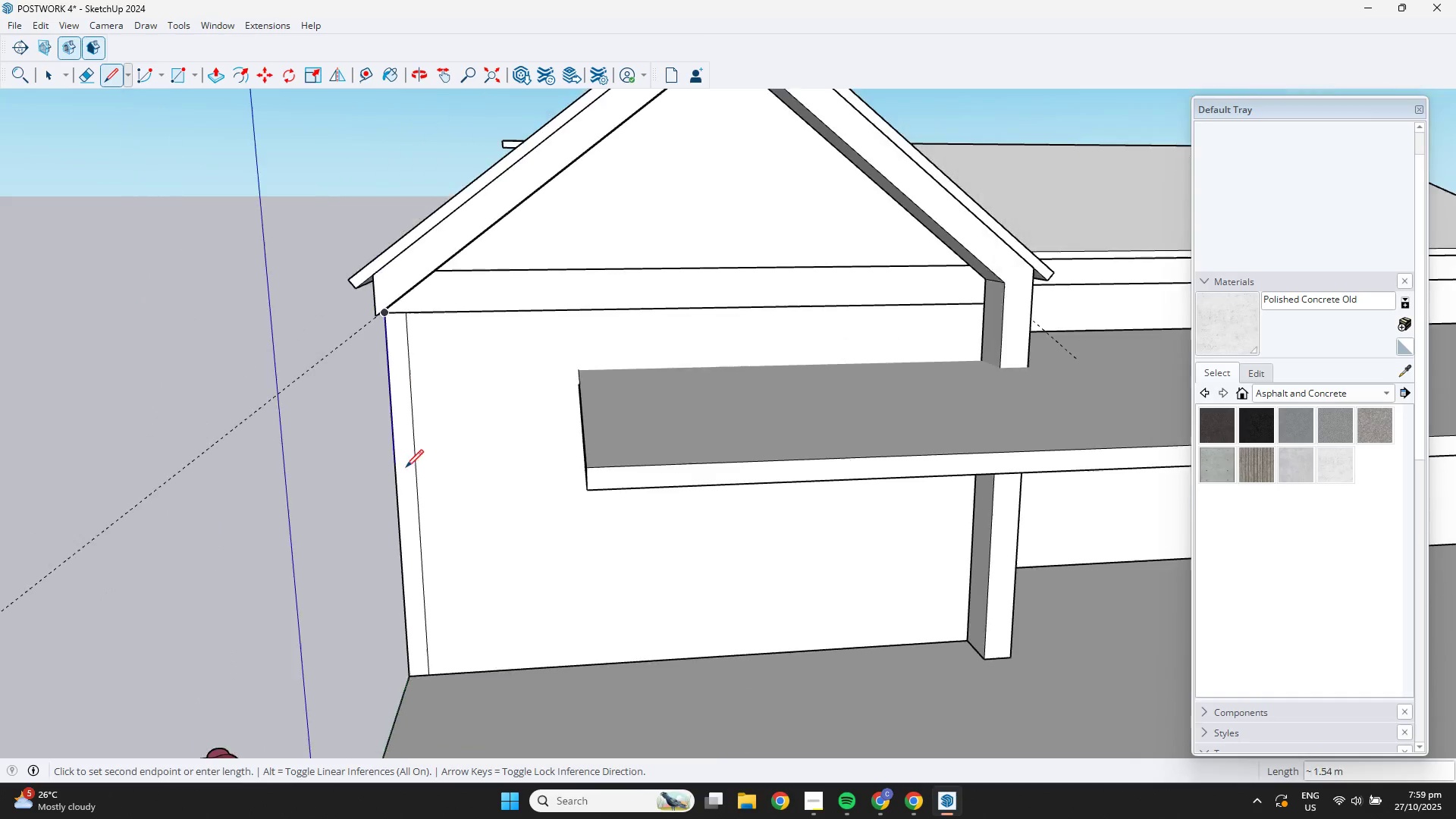 
key(Shift+ShiftLeft)
 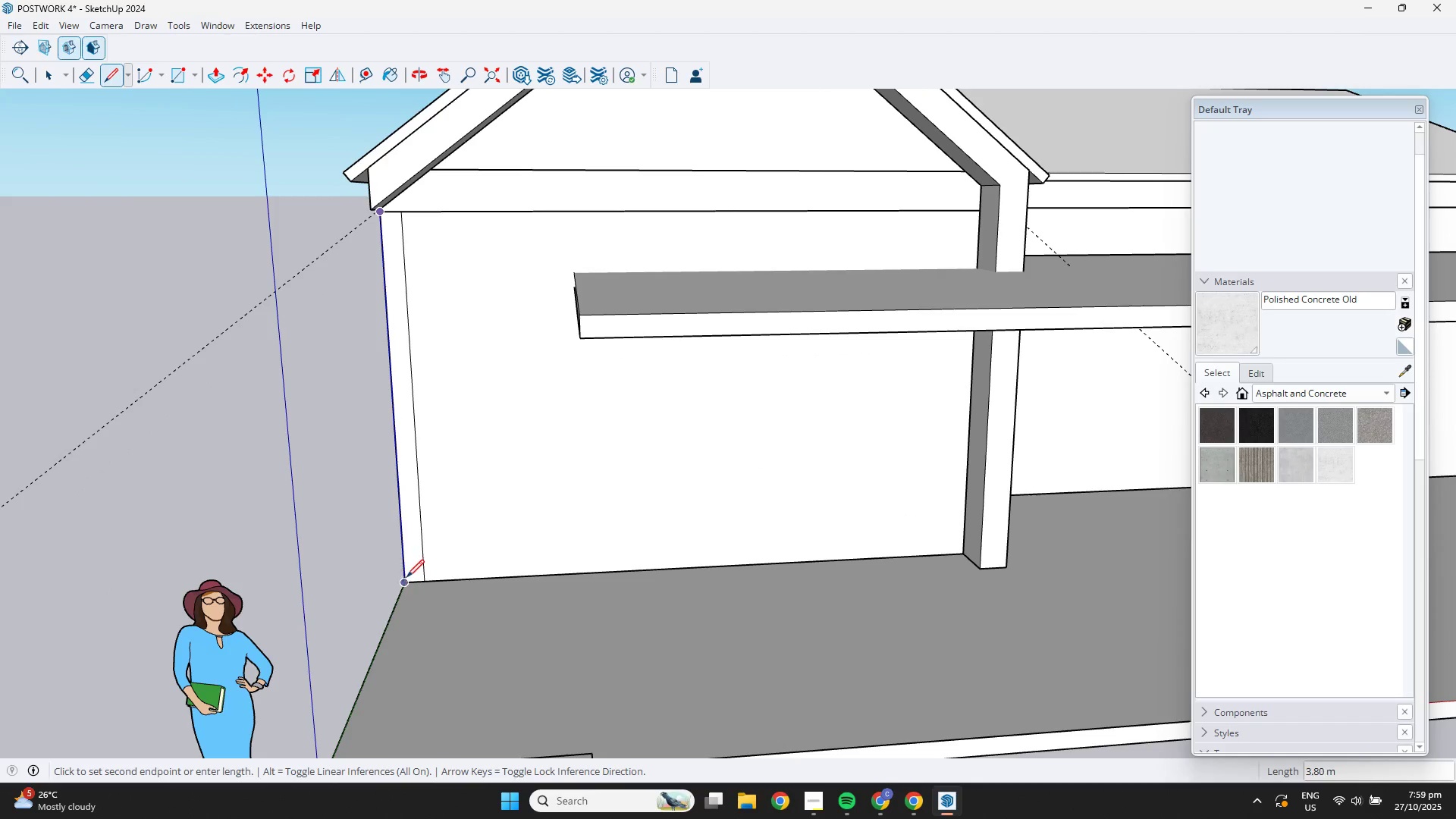 
left_click([406, 582])
 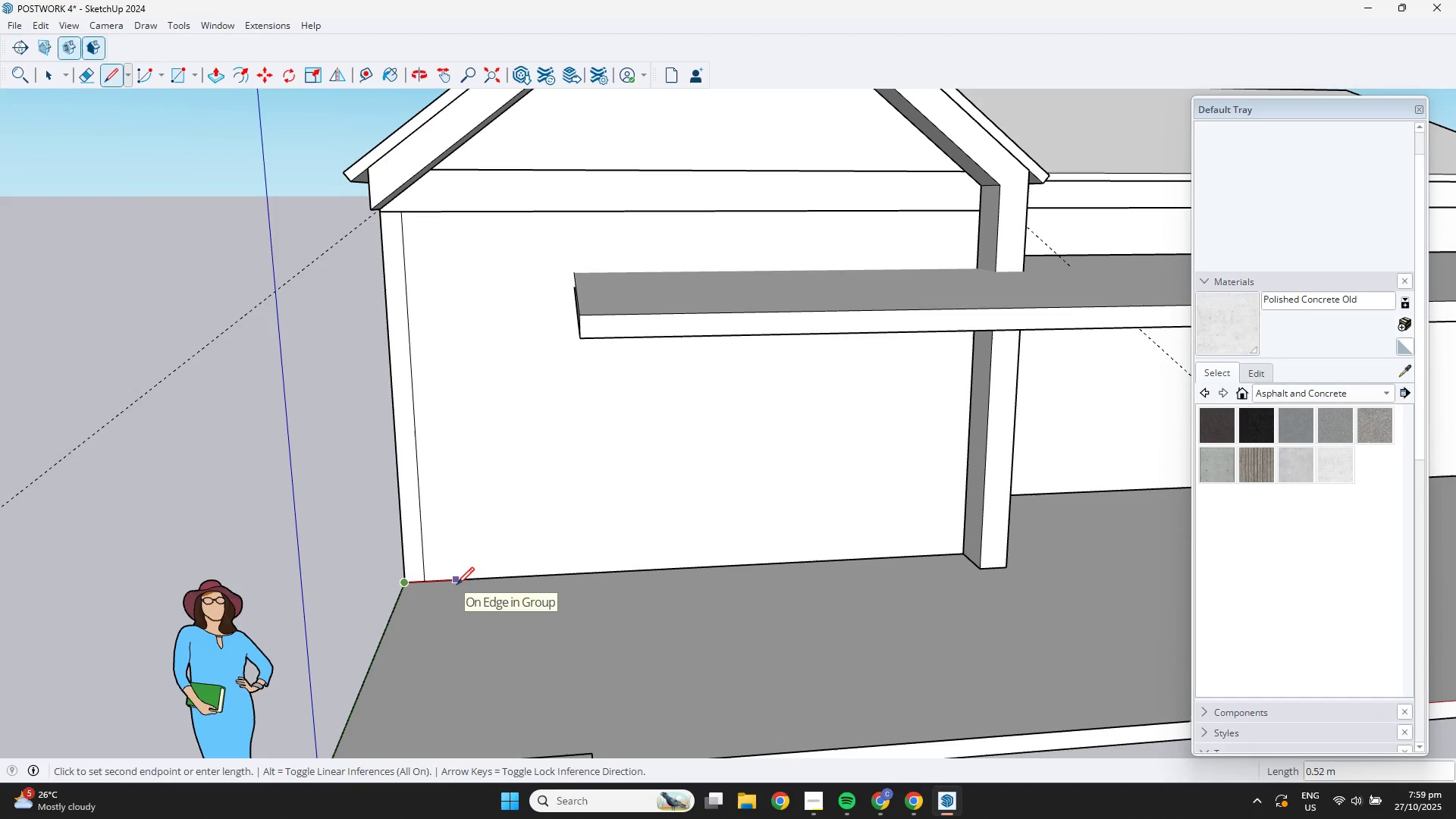 
key(NumpadDecimal)
 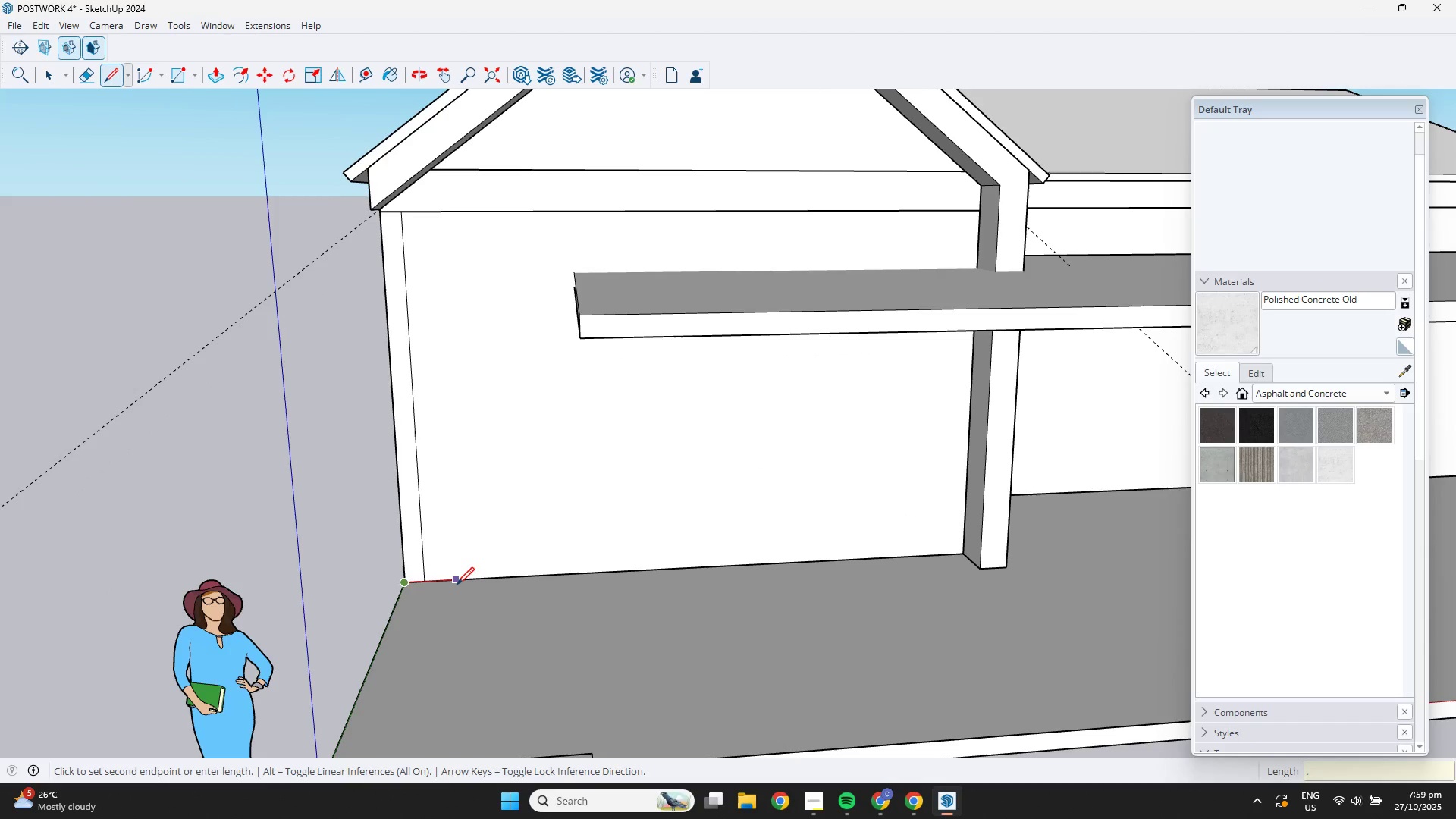 
key(Numpad3)
 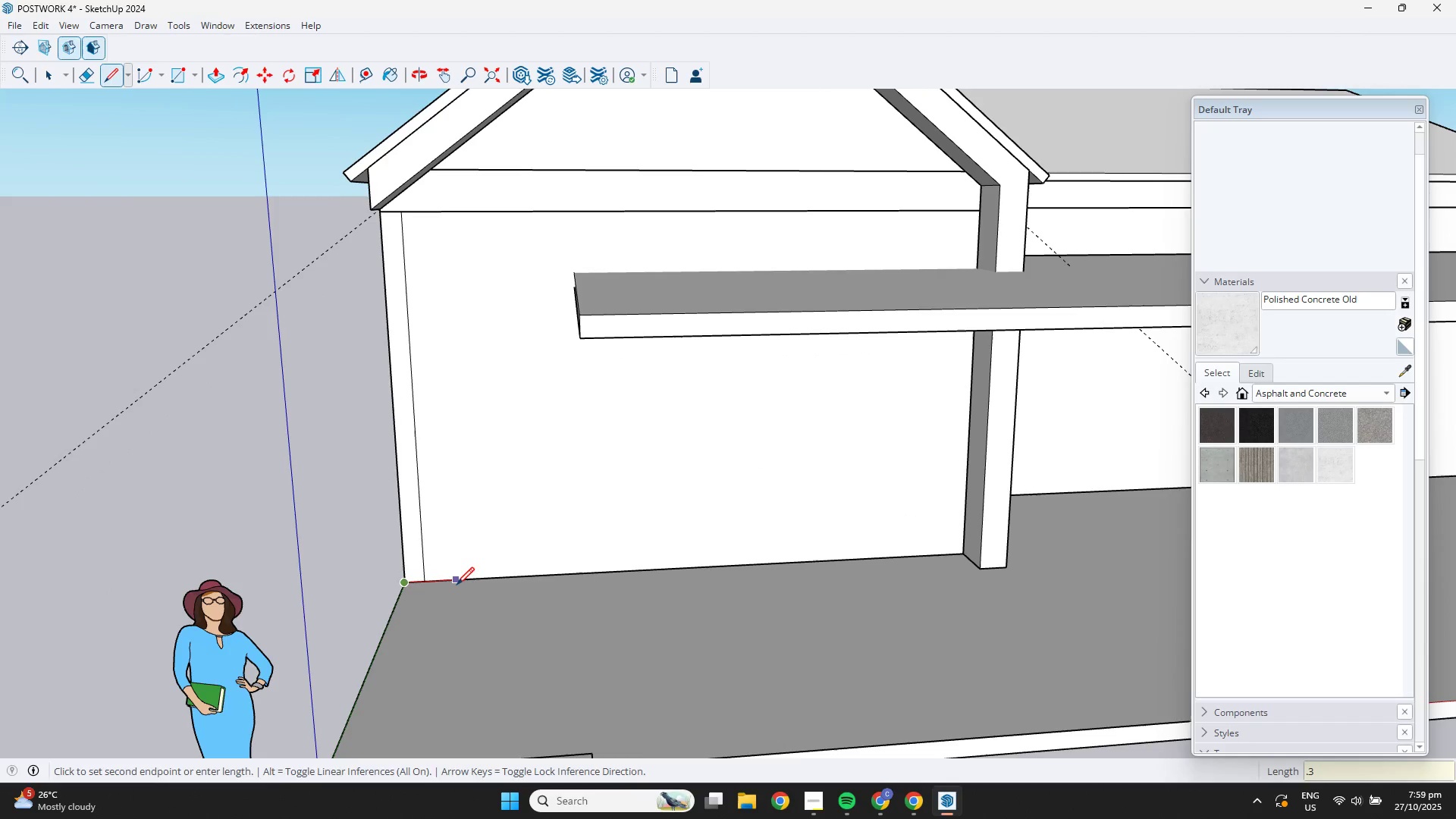 
key(NumpadEnter)
 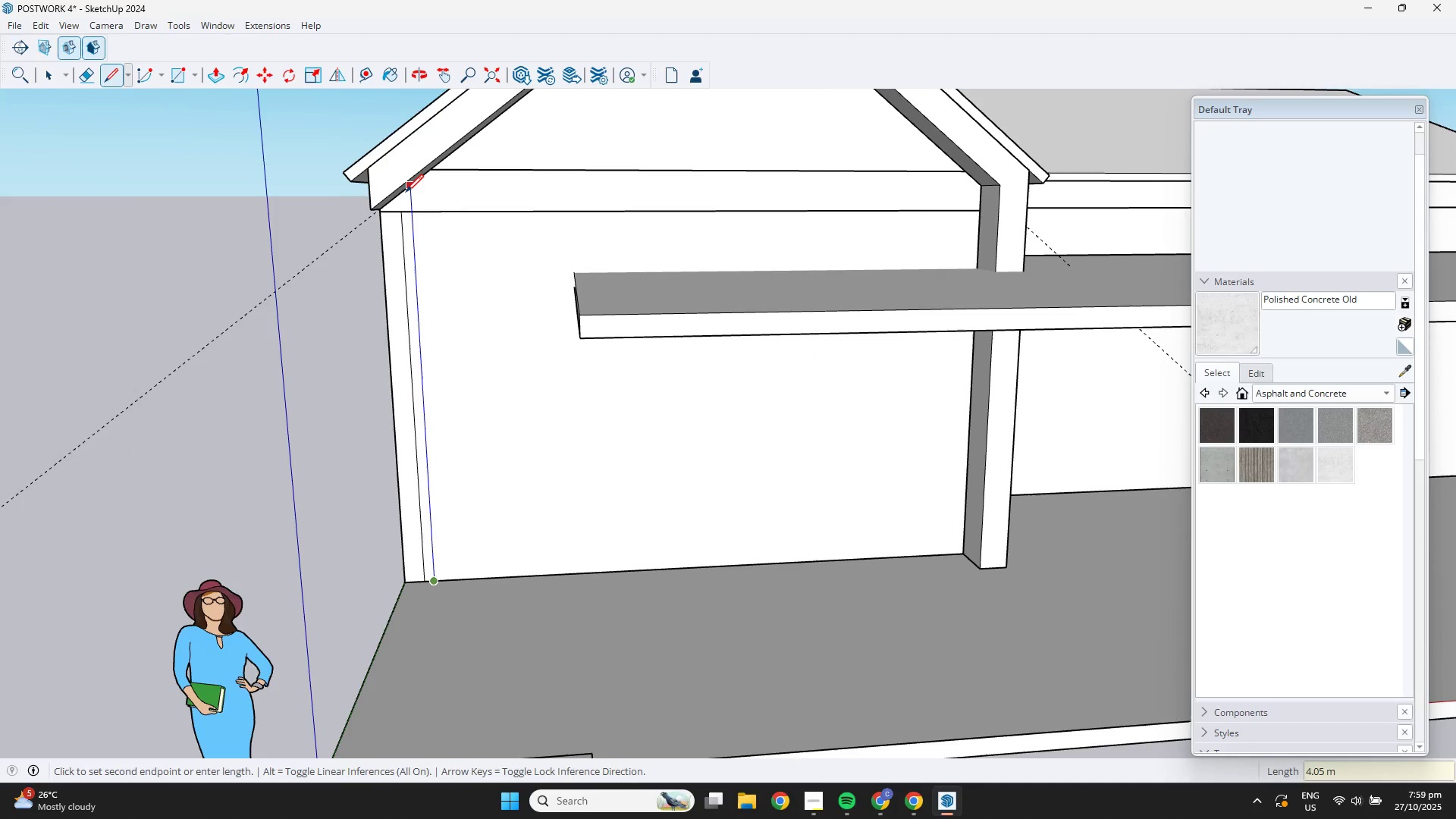 
left_click([406, 191])
 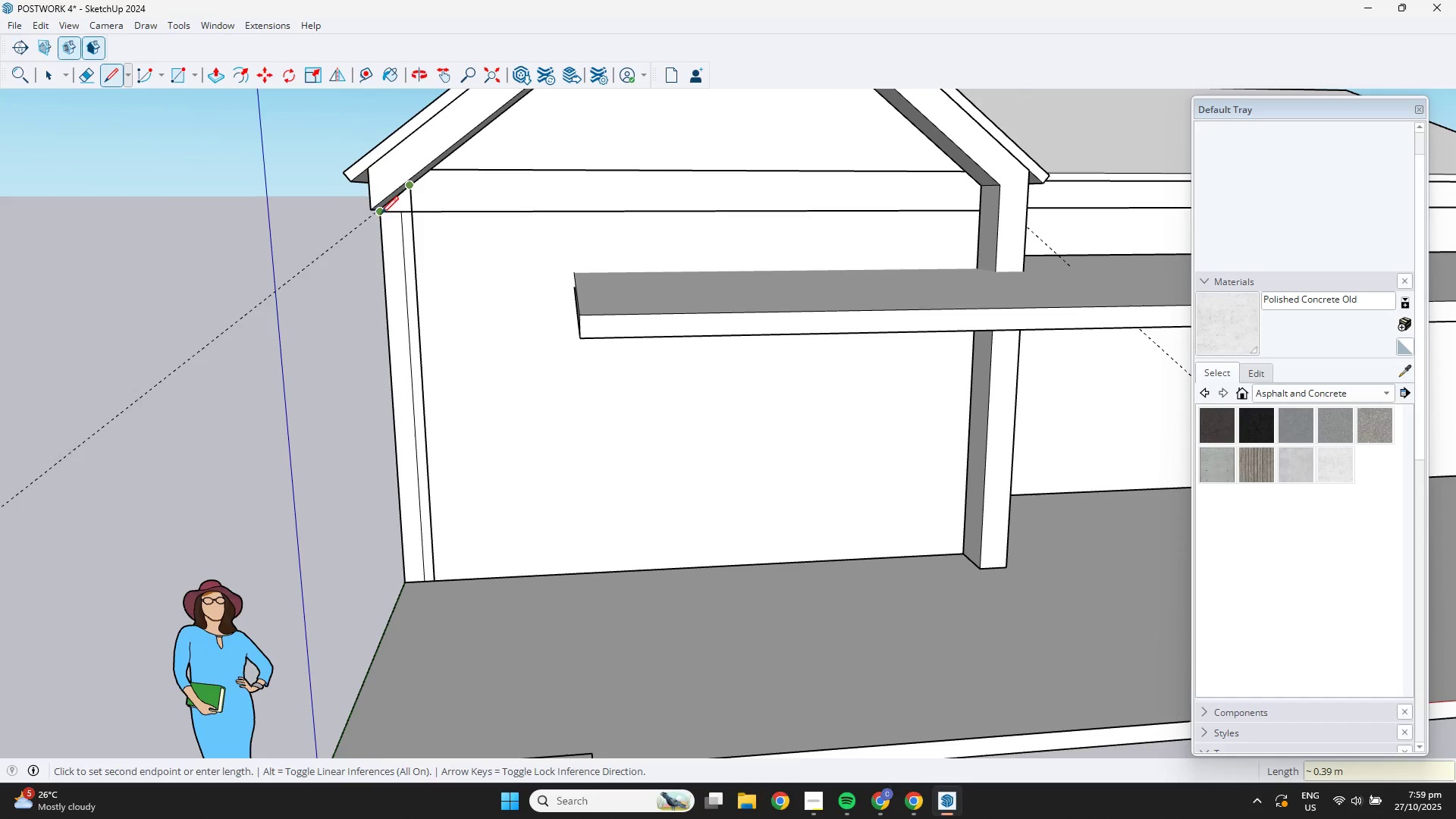 
scroll: coordinate [524, 174], scroll_direction: up, amount: 7.0
 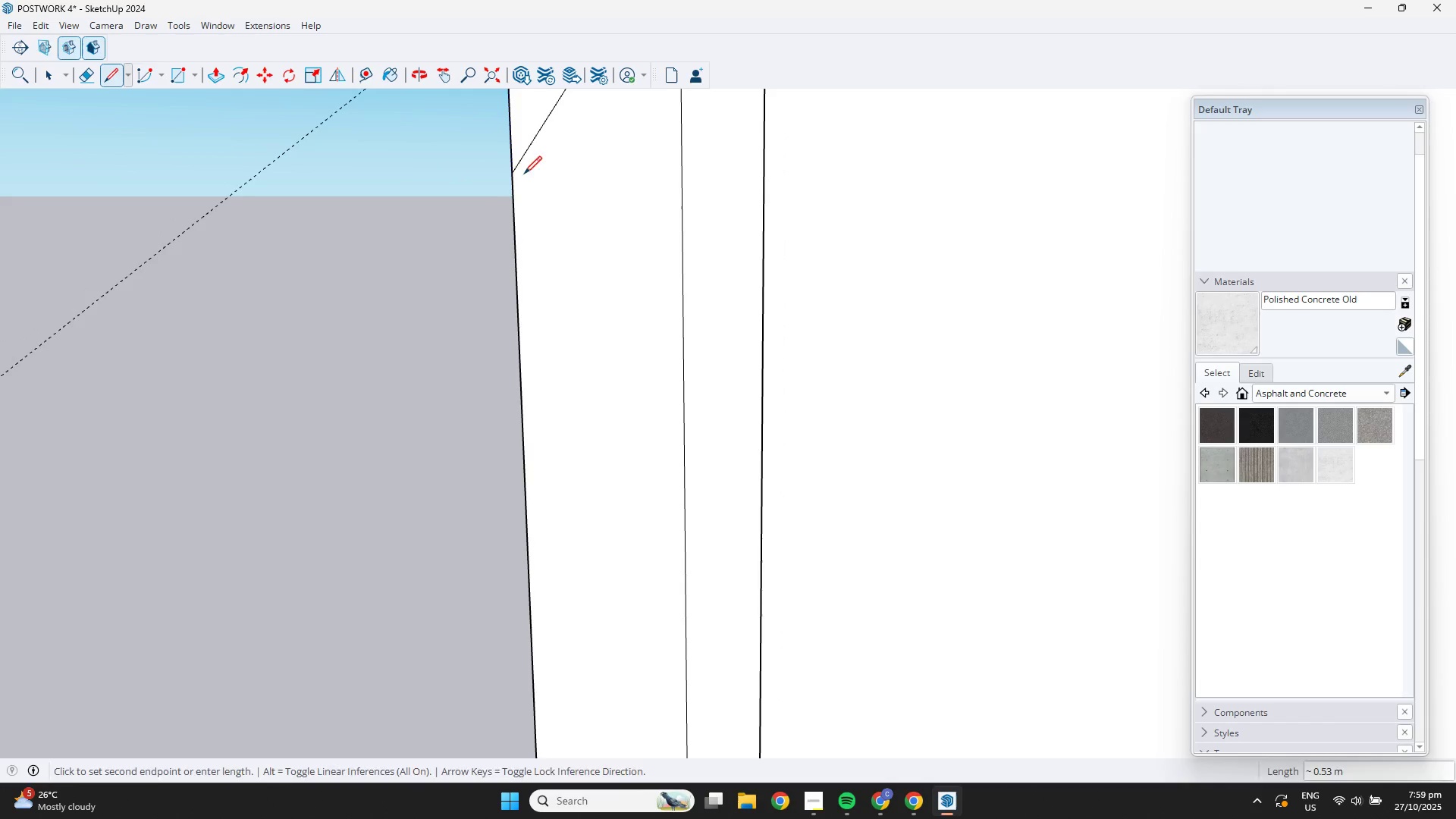 
hold_key(key=ShiftLeft, duration=0.53)
 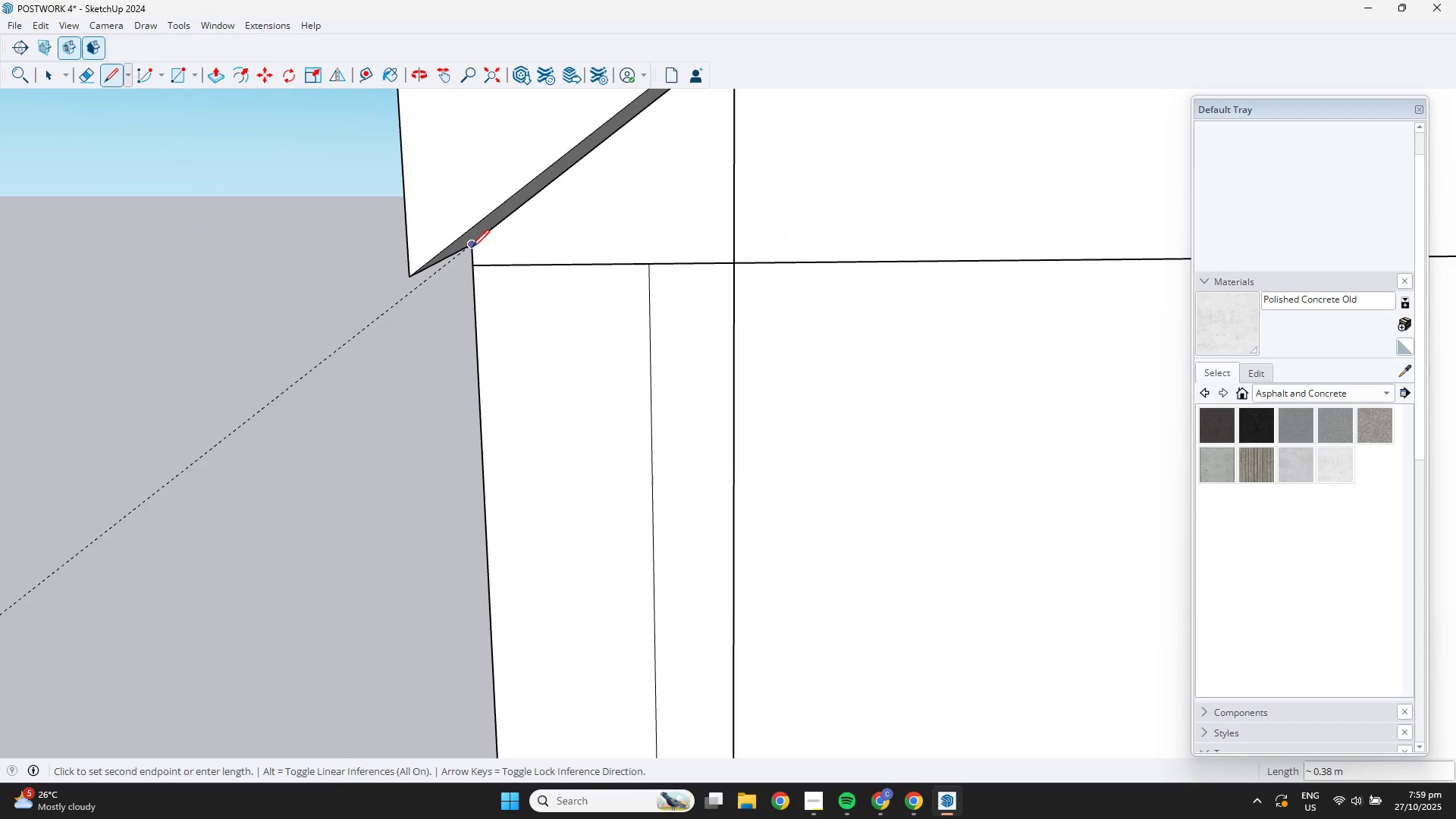 
left_click([472, 247])
 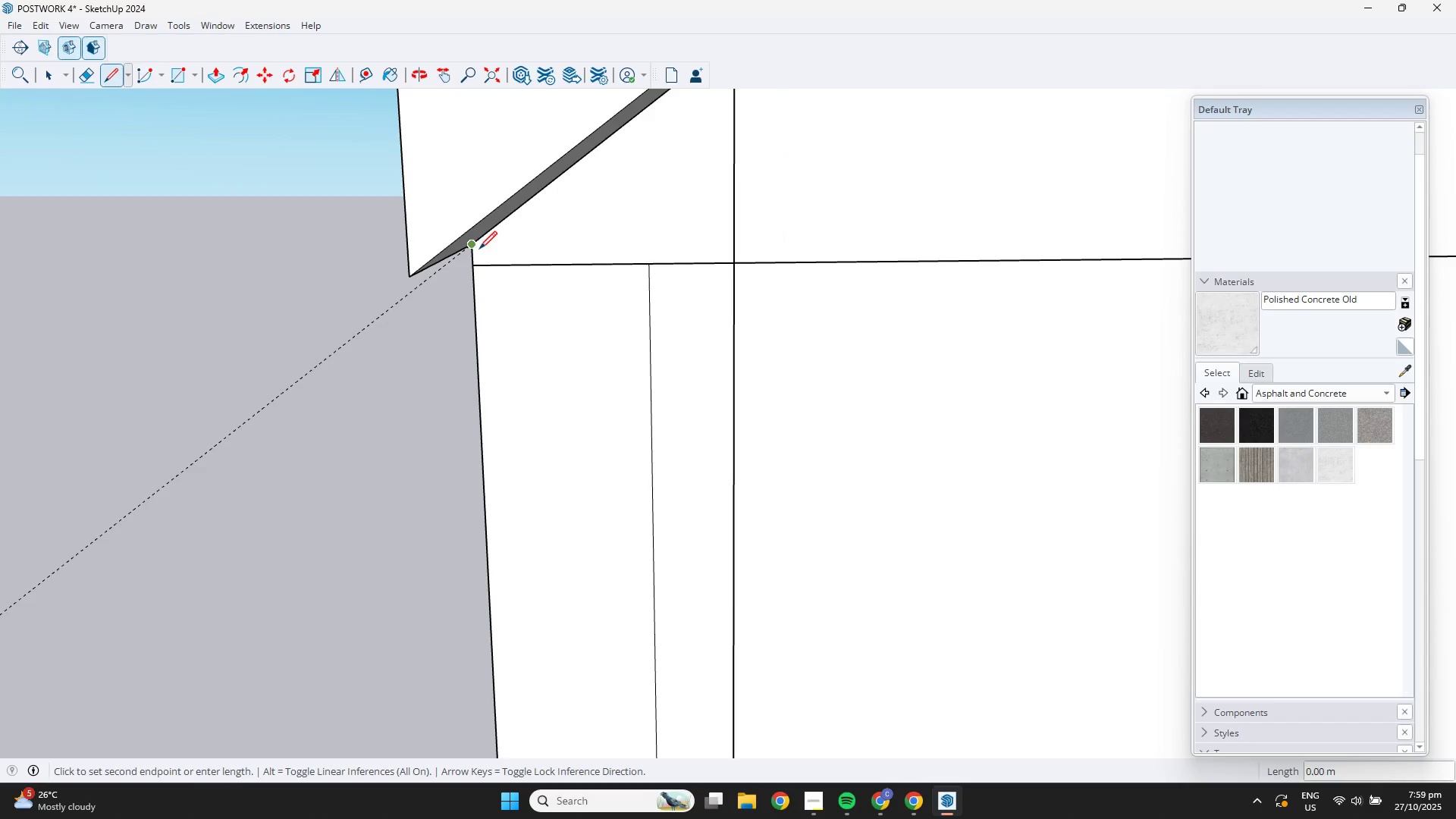 
key(Space)
 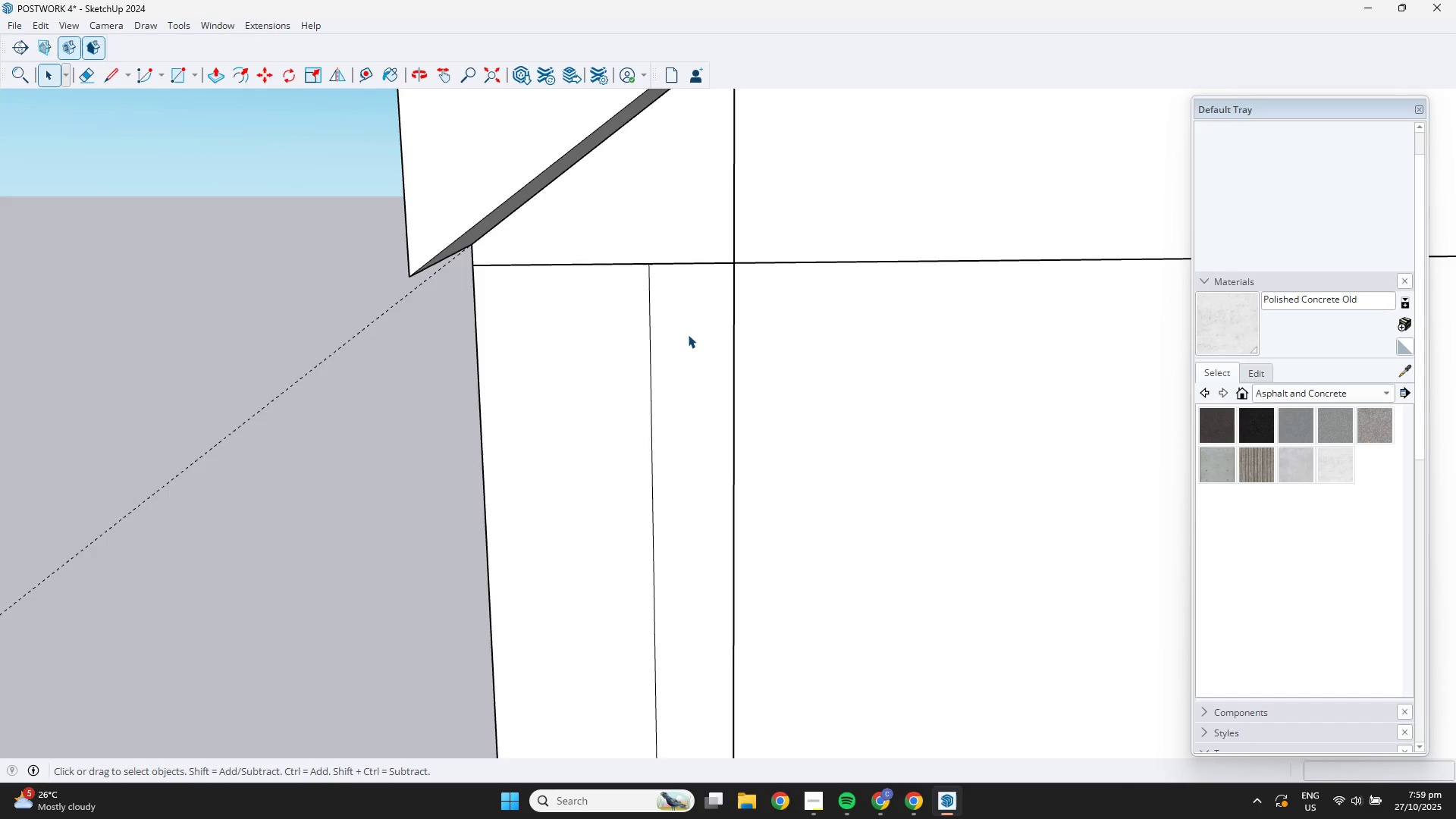 
double_click([688, 334])
 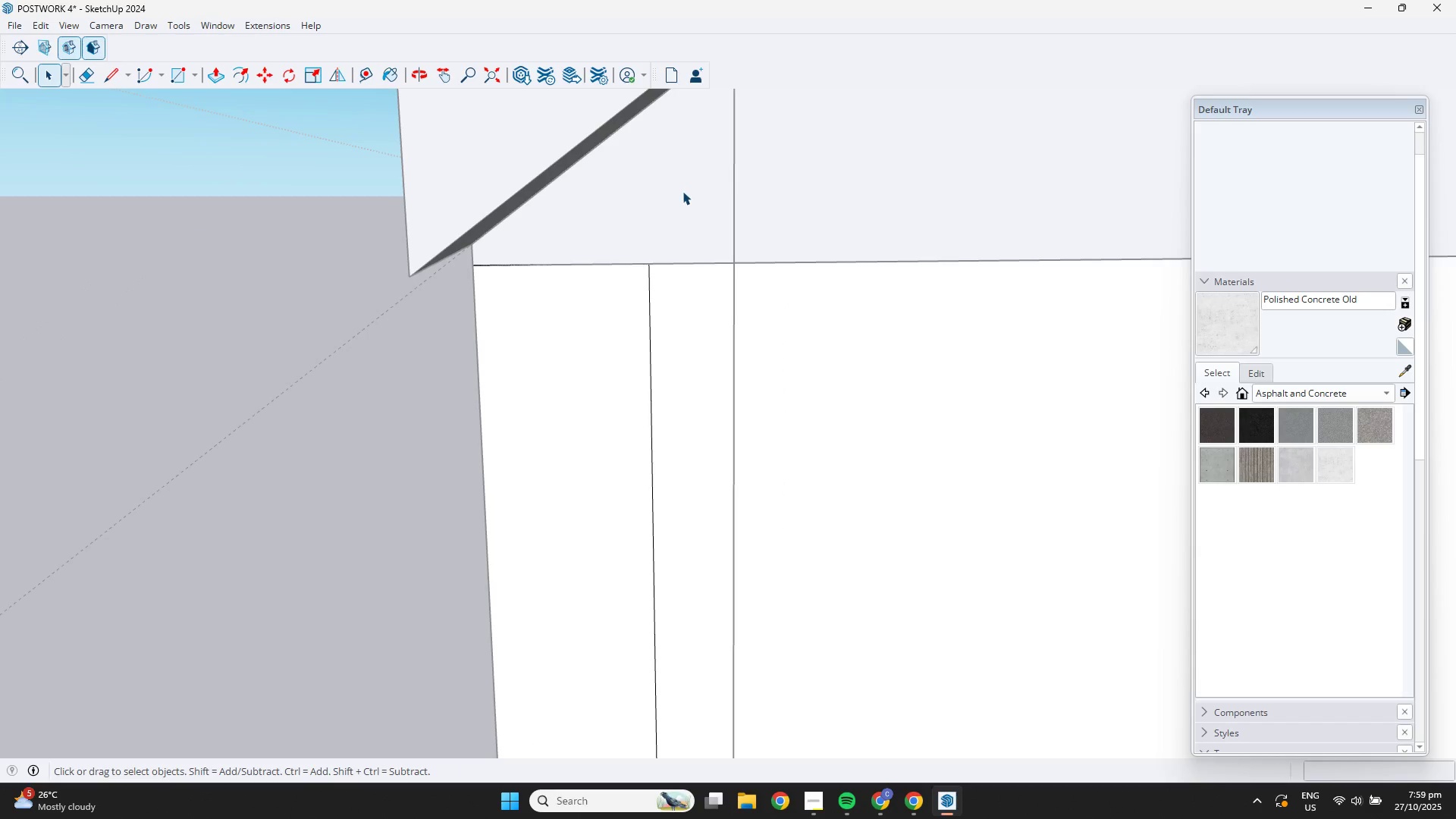 
double_click([682, 191])
 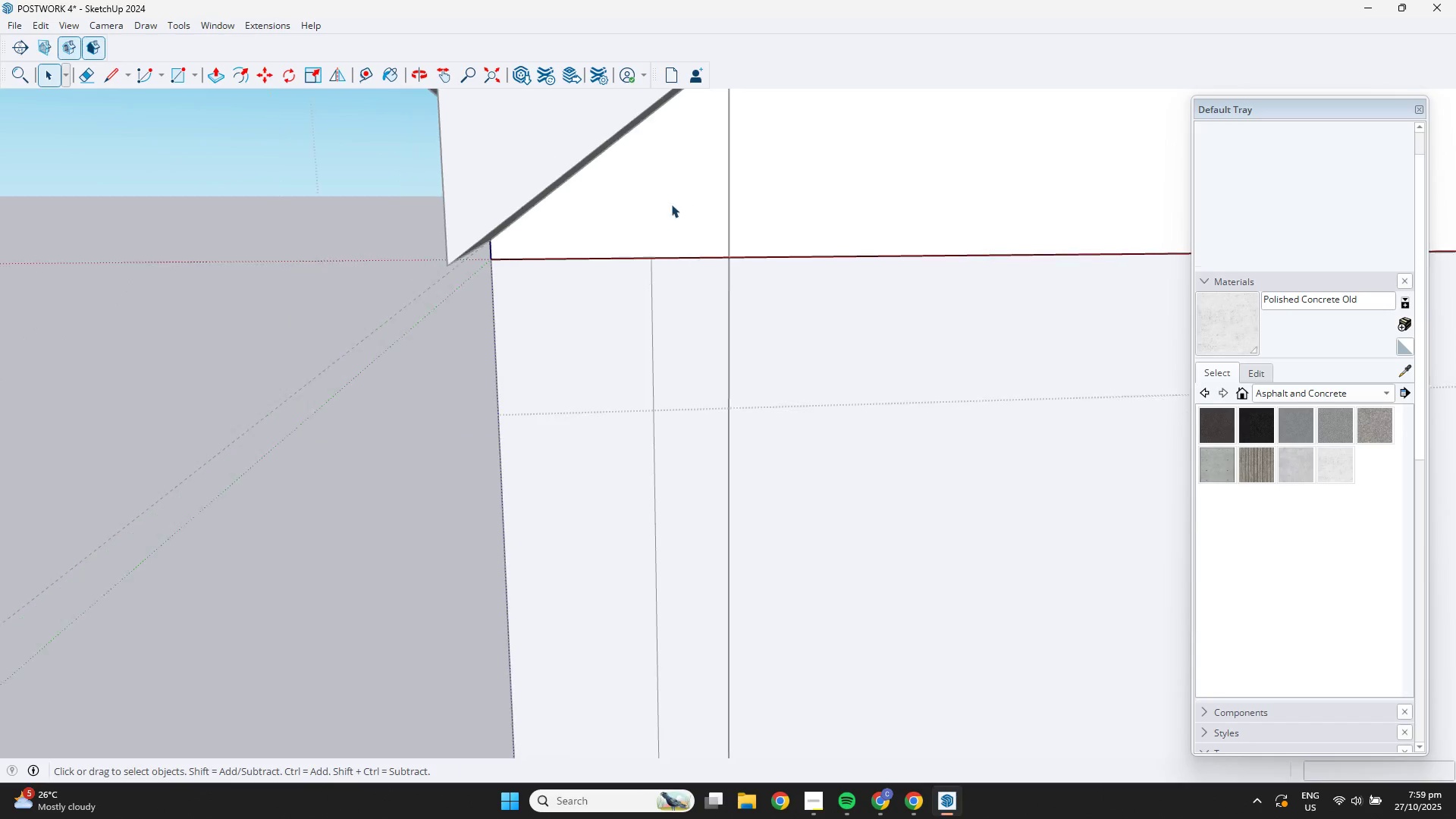 
scroll: coordinate [524, 295], scroll_direction: down, amount: 7.0
 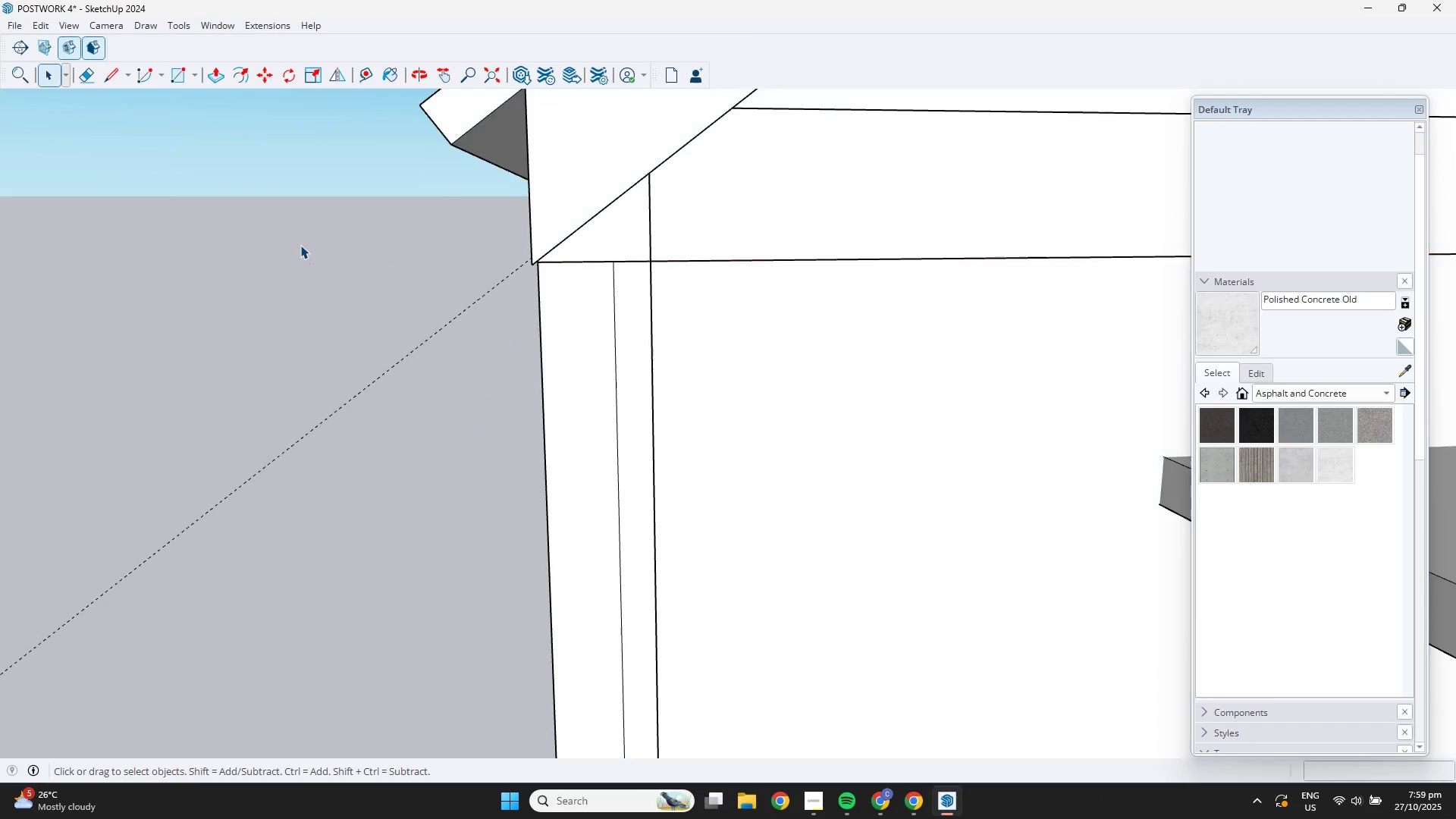 
double_click([300, 245])
 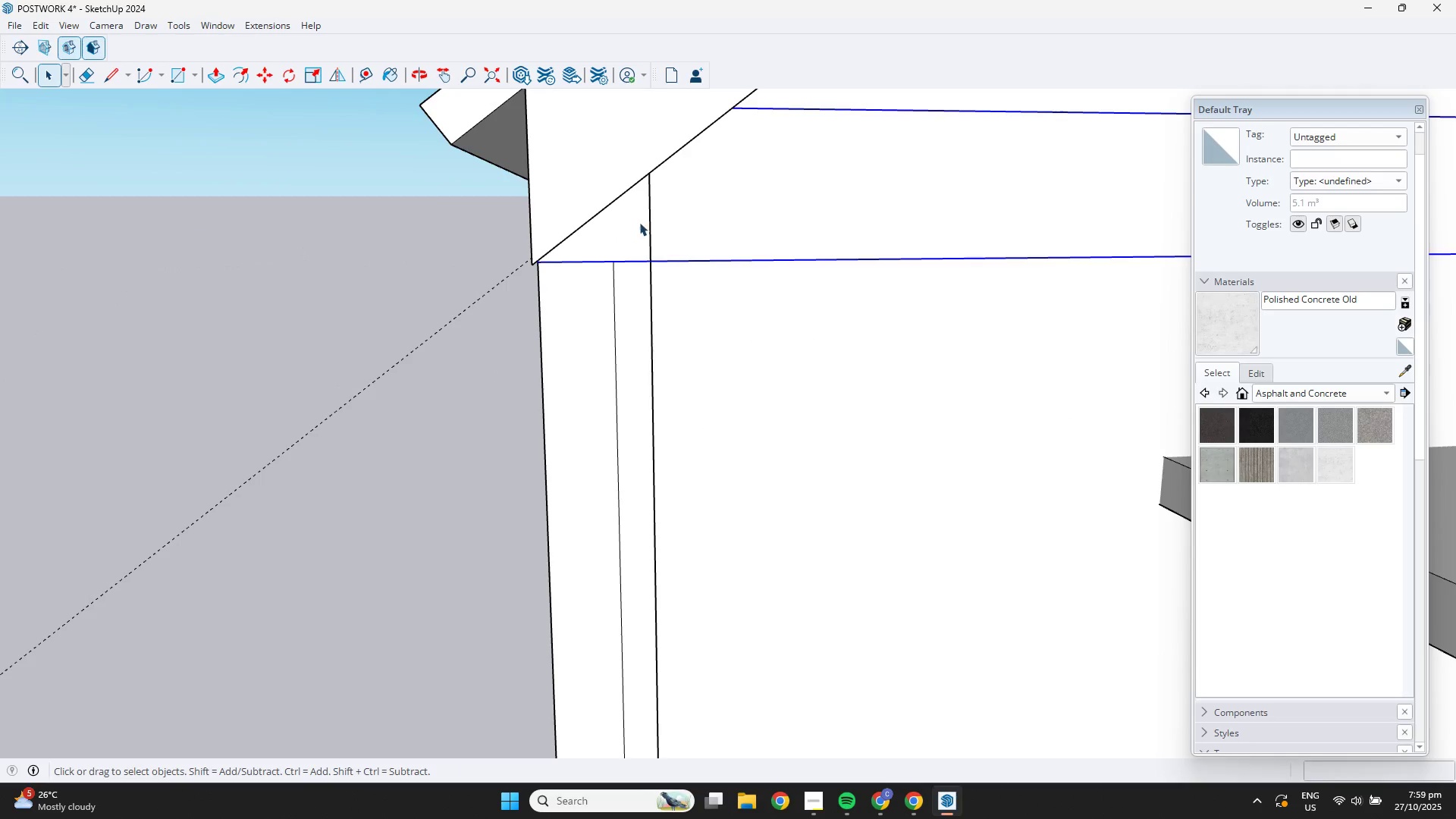 
left_click([656, 392])
 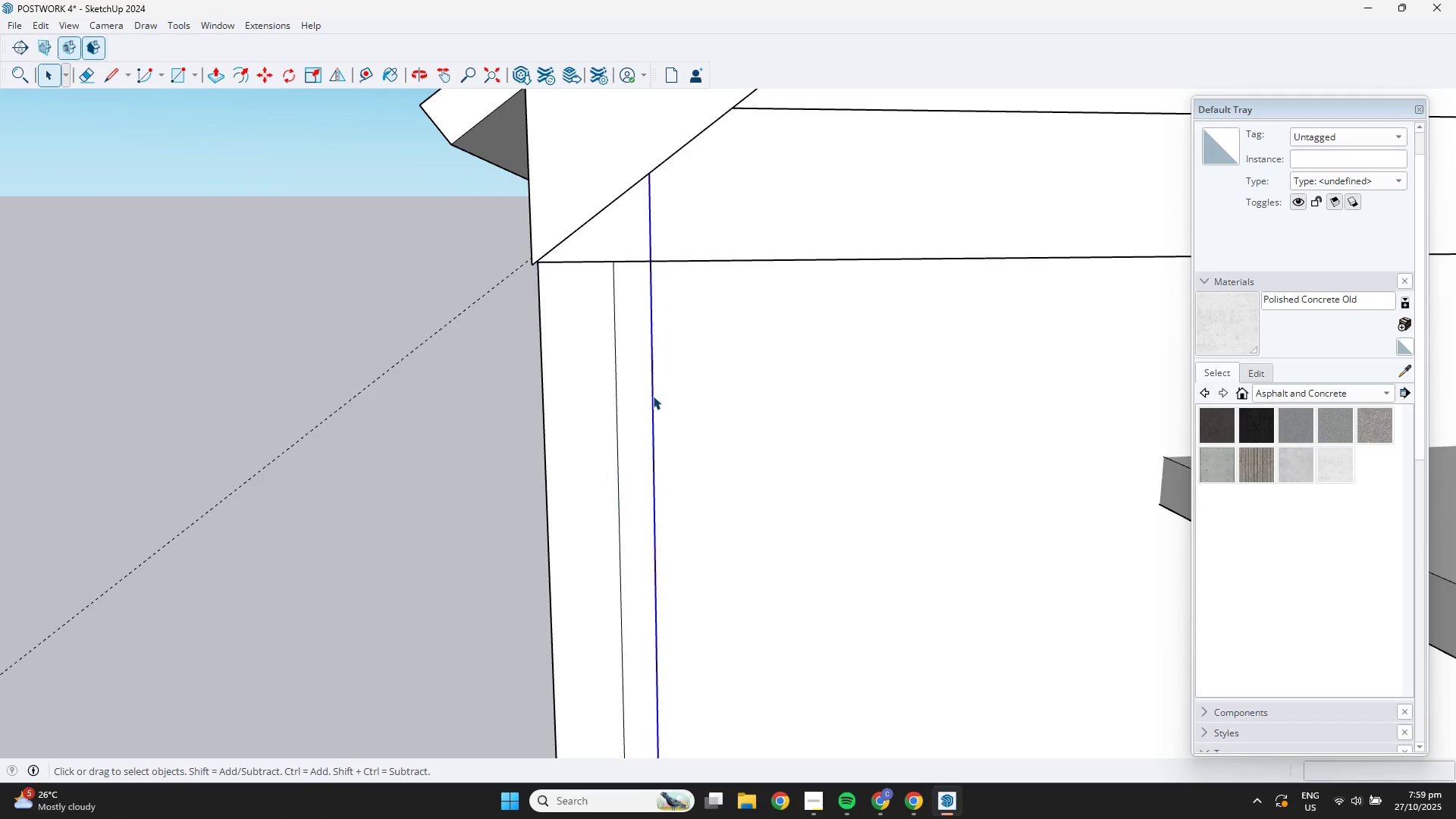 
double_click([652, 396])
 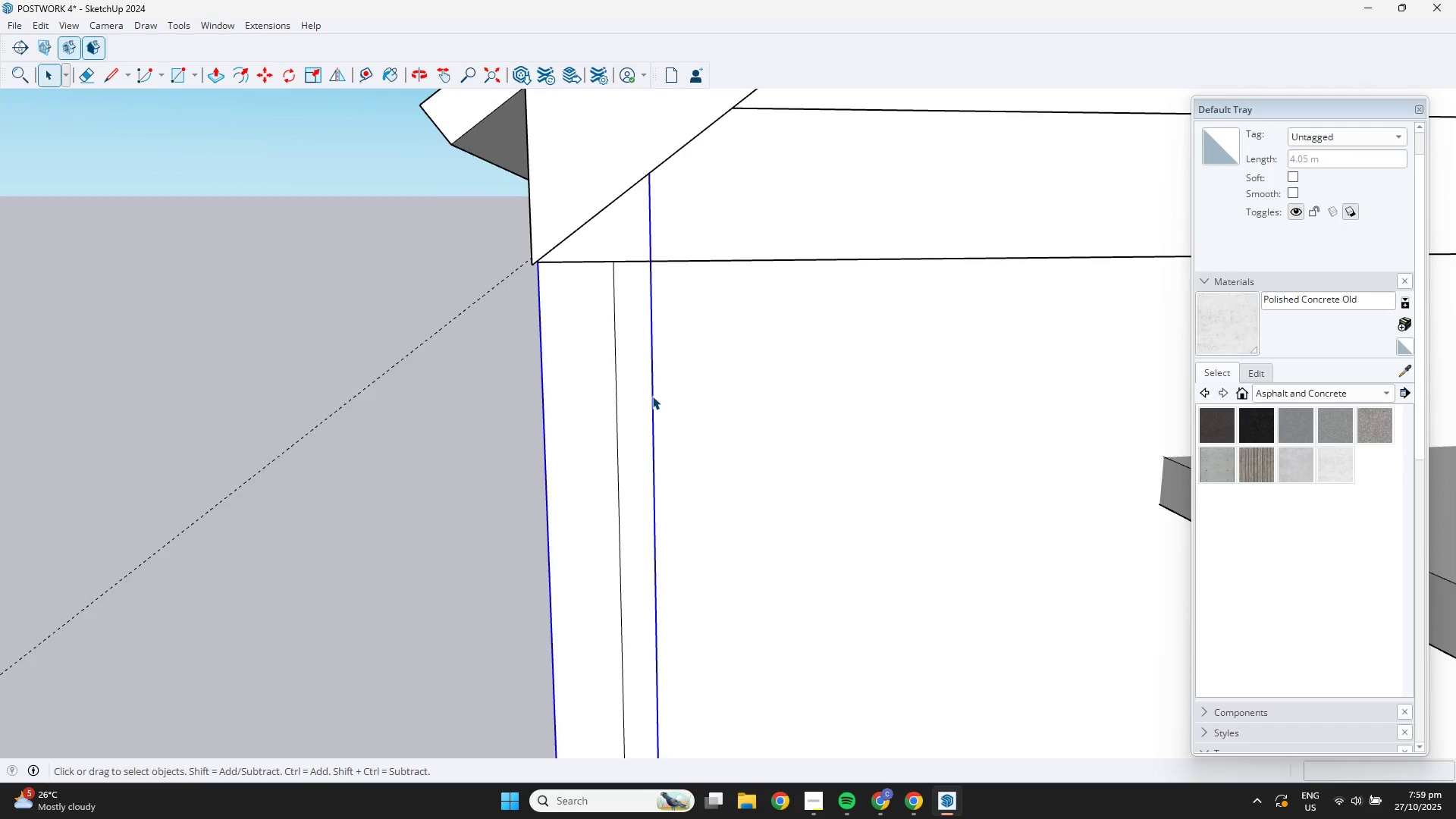 
triple_click([652, 396])
 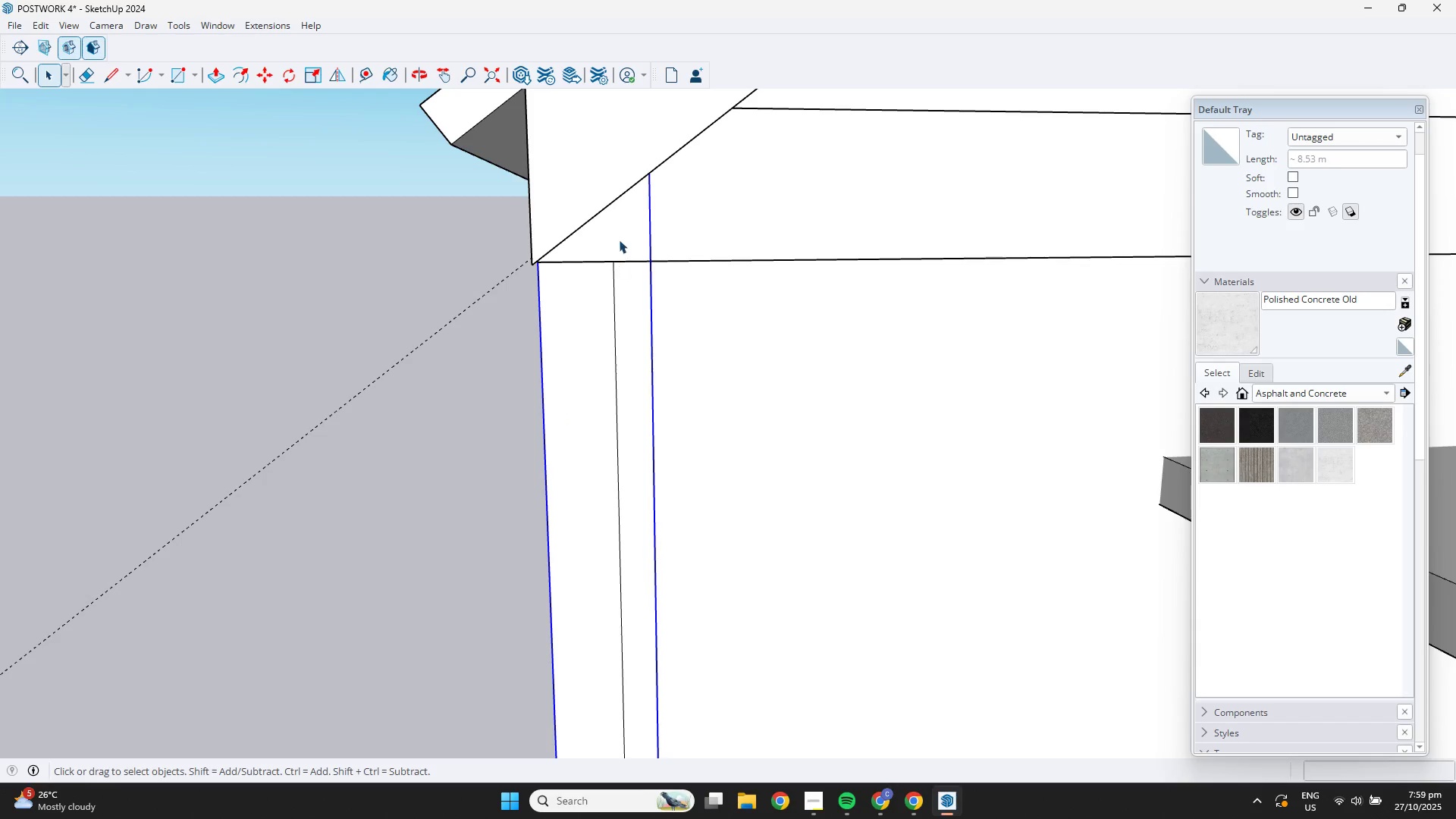 
scroll: coordinate [624, 231], scroll_direction: down, amount: 1.0
 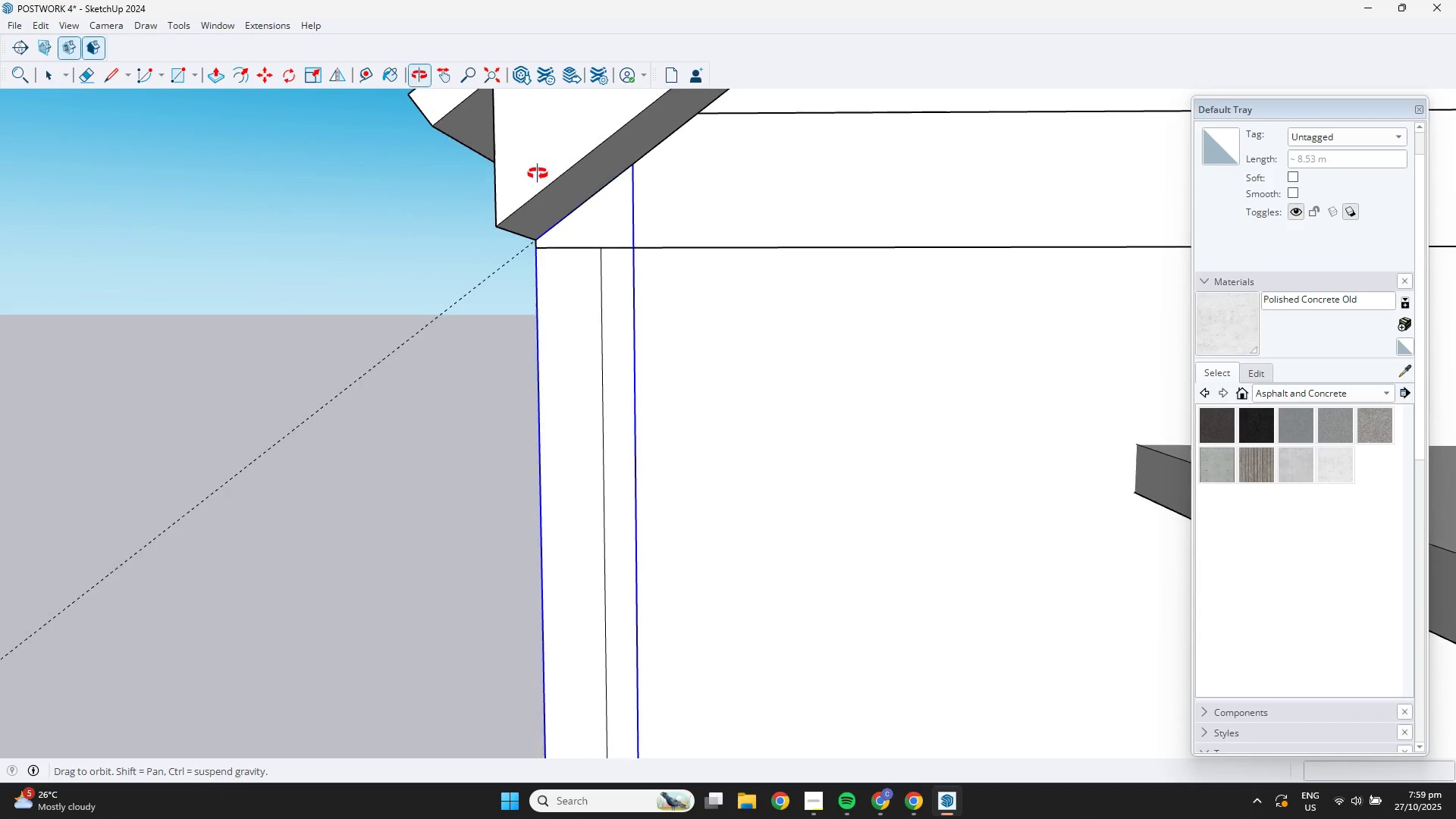 
hold_key(key=ShiftLeft, duration=1.73)
left_click([586, 201])
 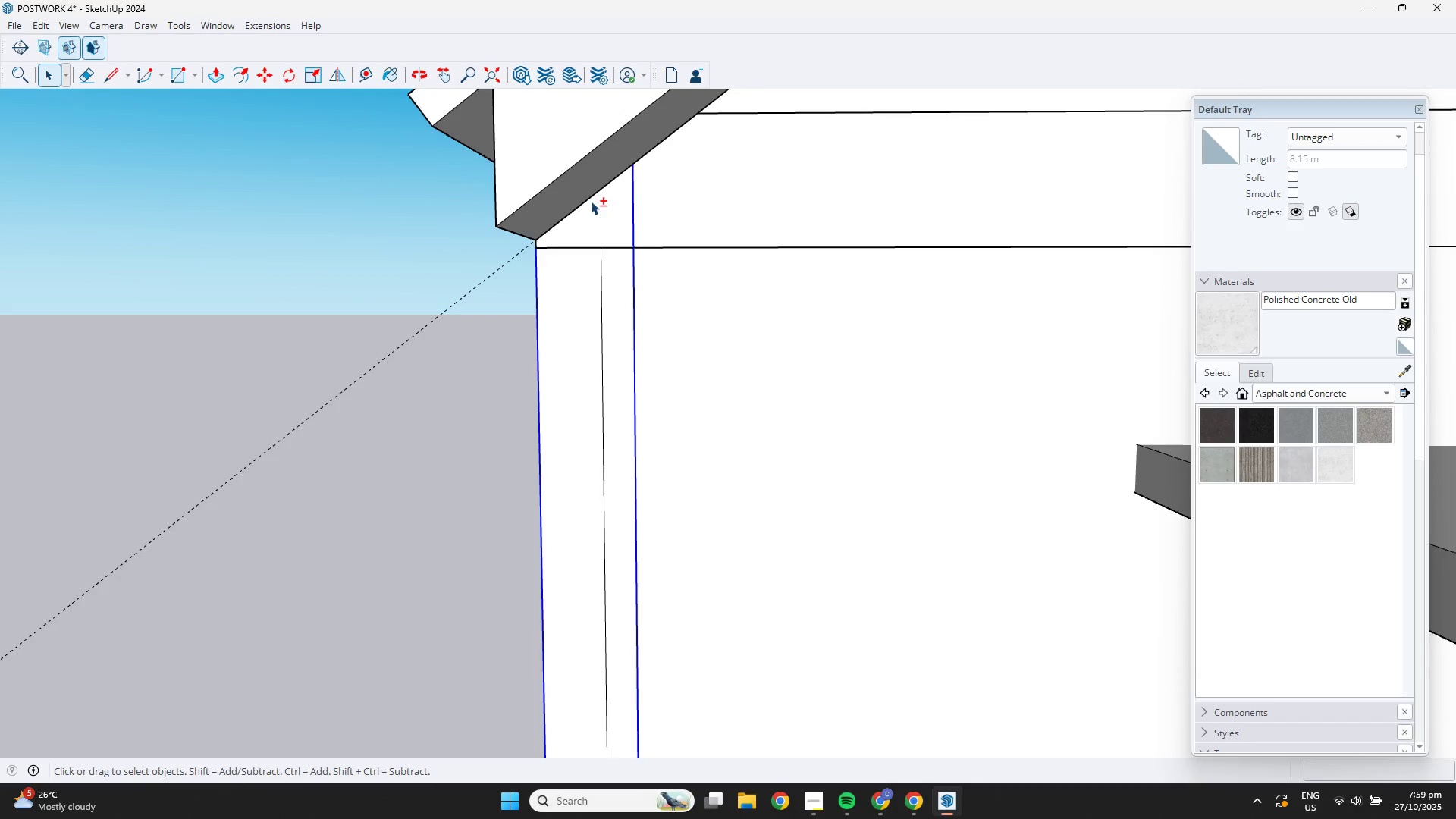 
left_click([591, 201])
 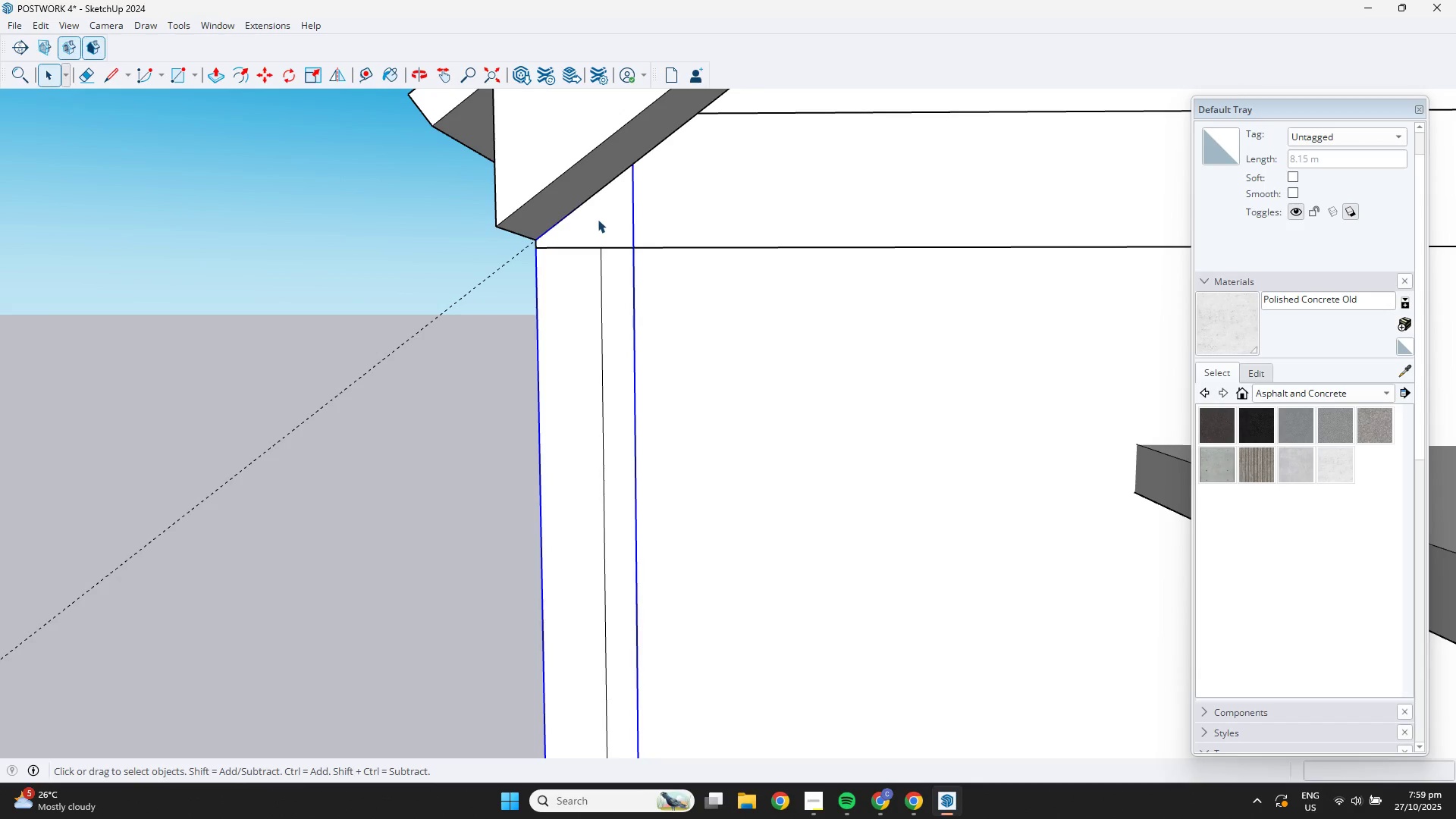 
double_click([598, 219])
 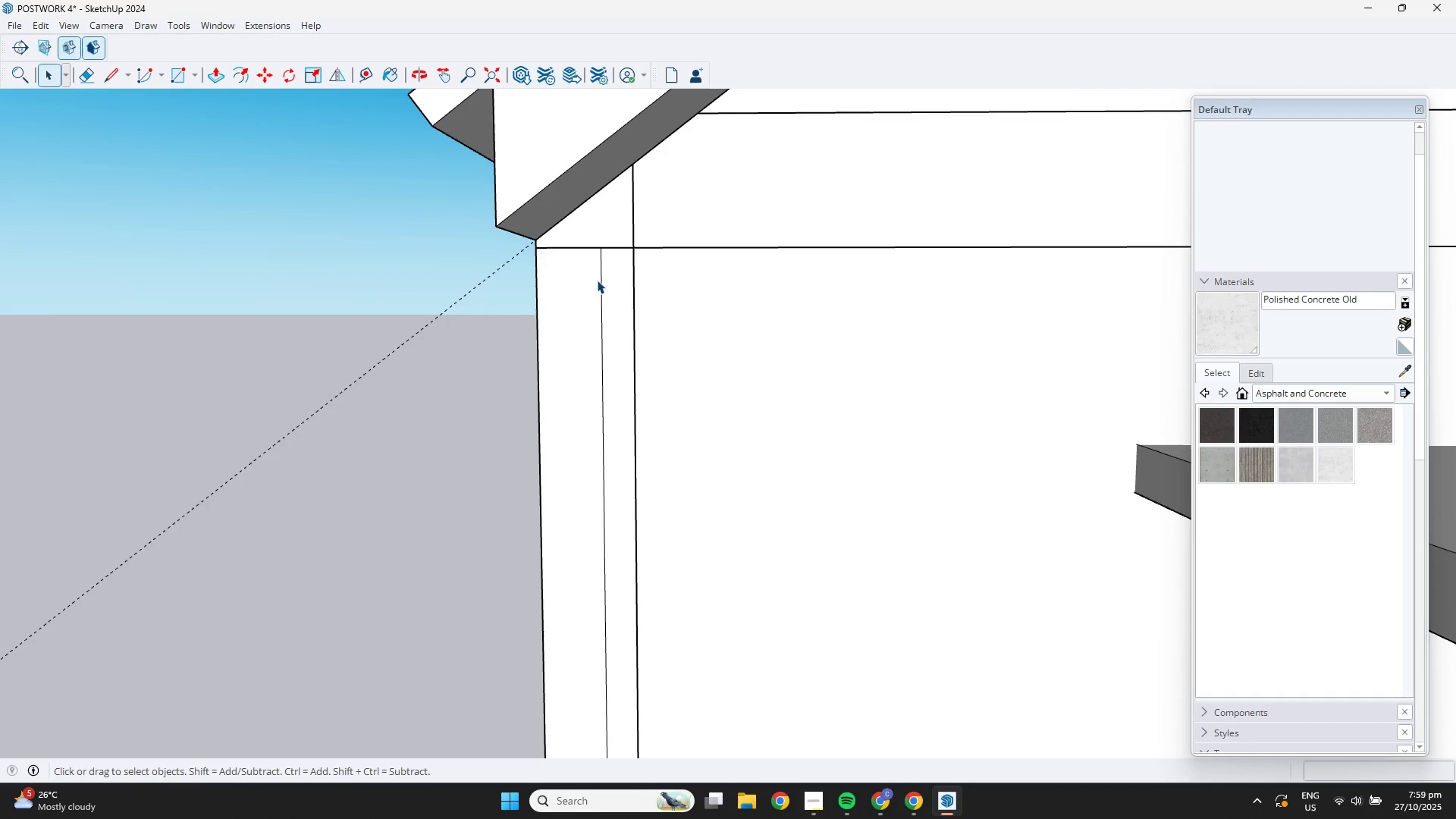 
double_click([580, 277])
 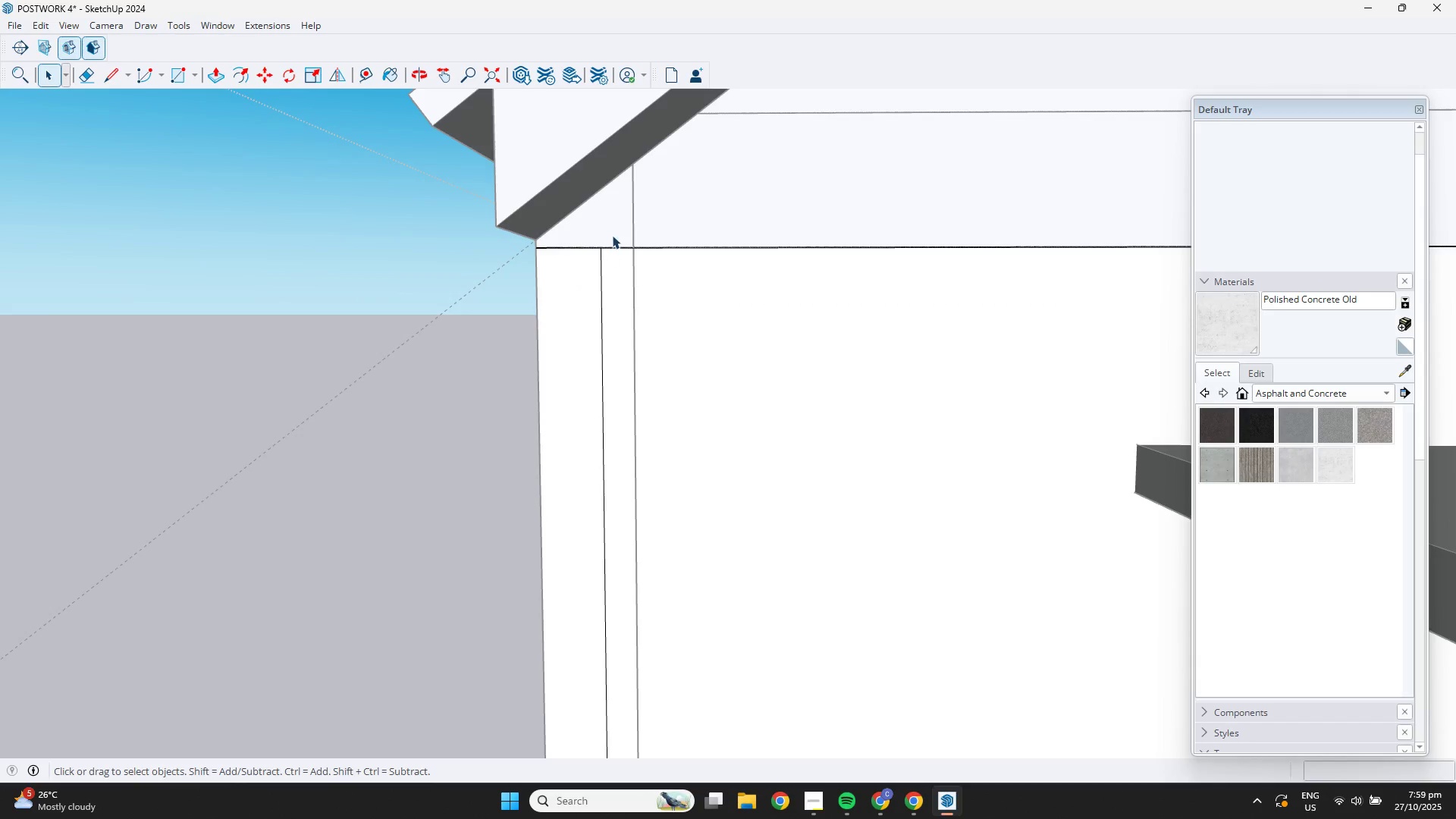 
left_click([612, 232])
 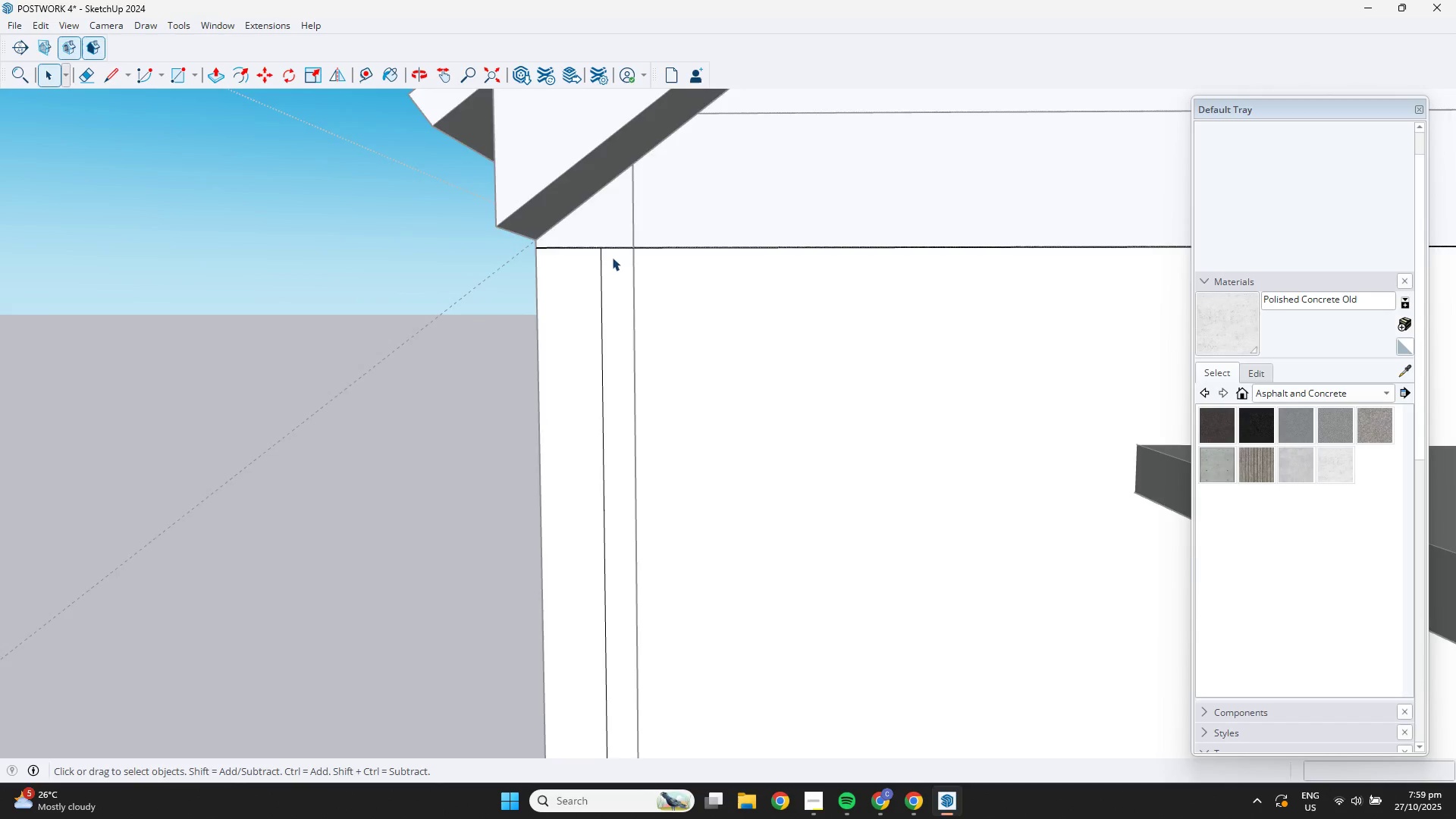 
scroll: coordinate [606, 328], scroll_direction: down, amount: 7.0
 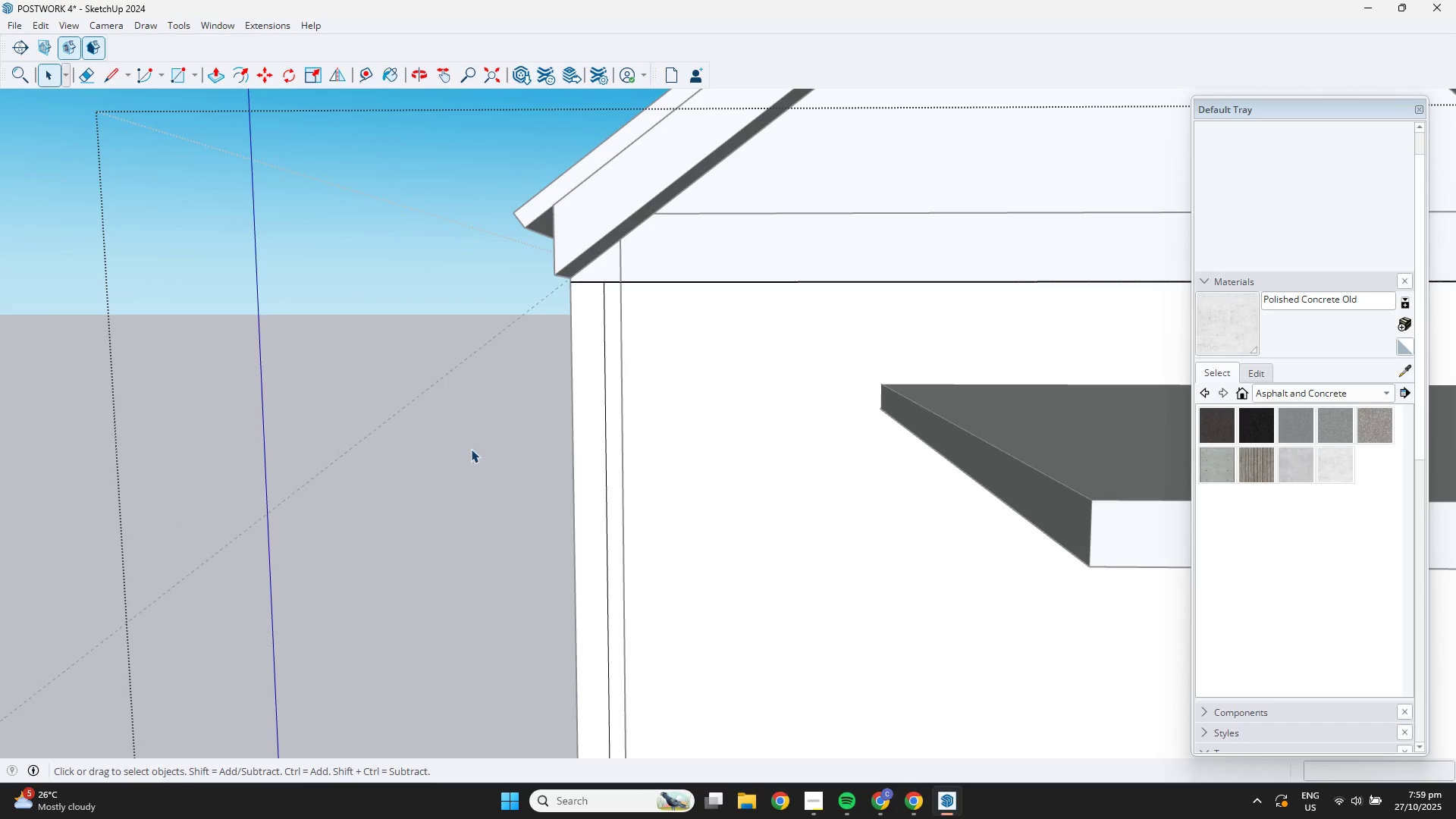 
left_click([471, 449])
 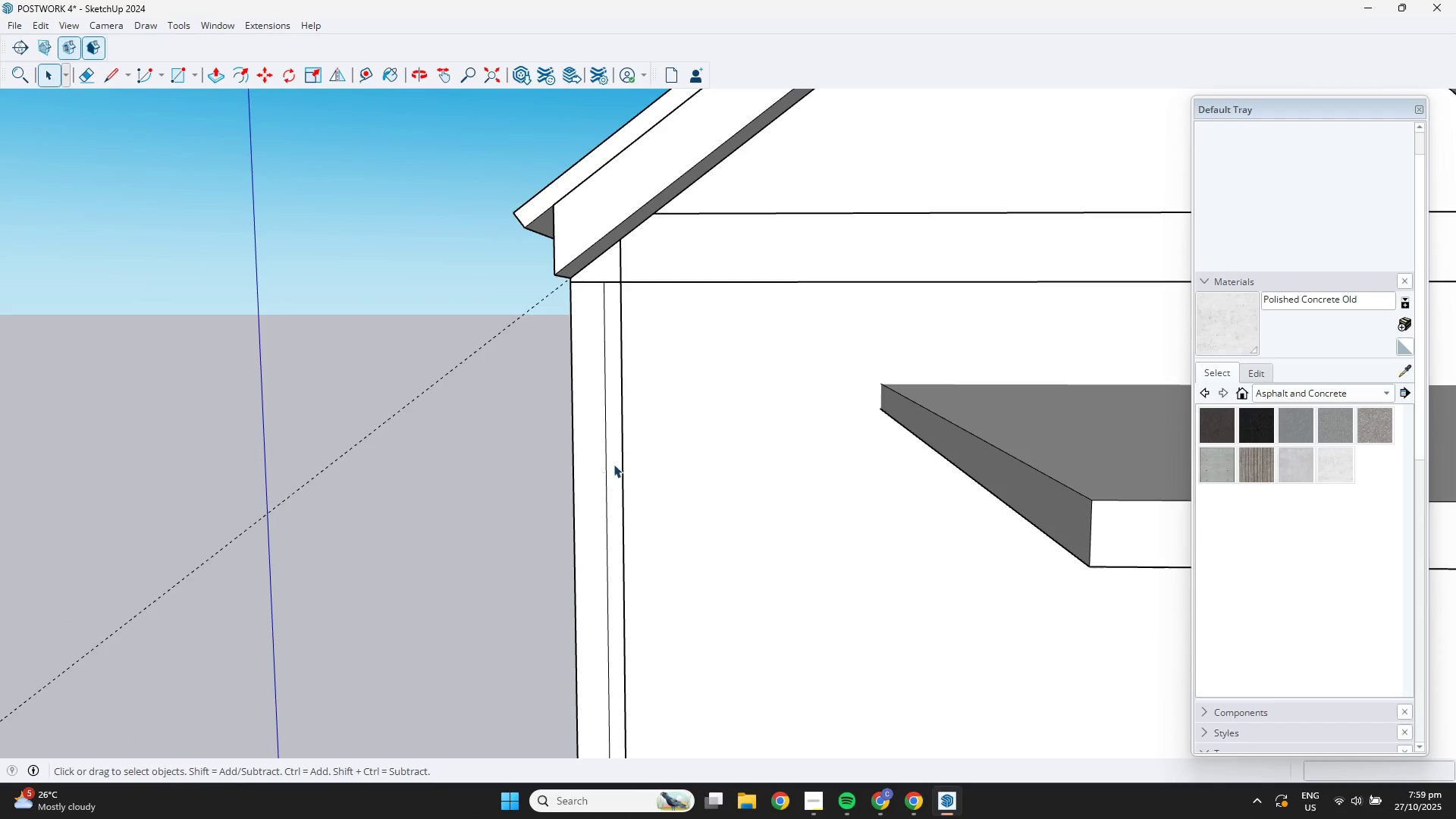 
left_click([614, 464])
 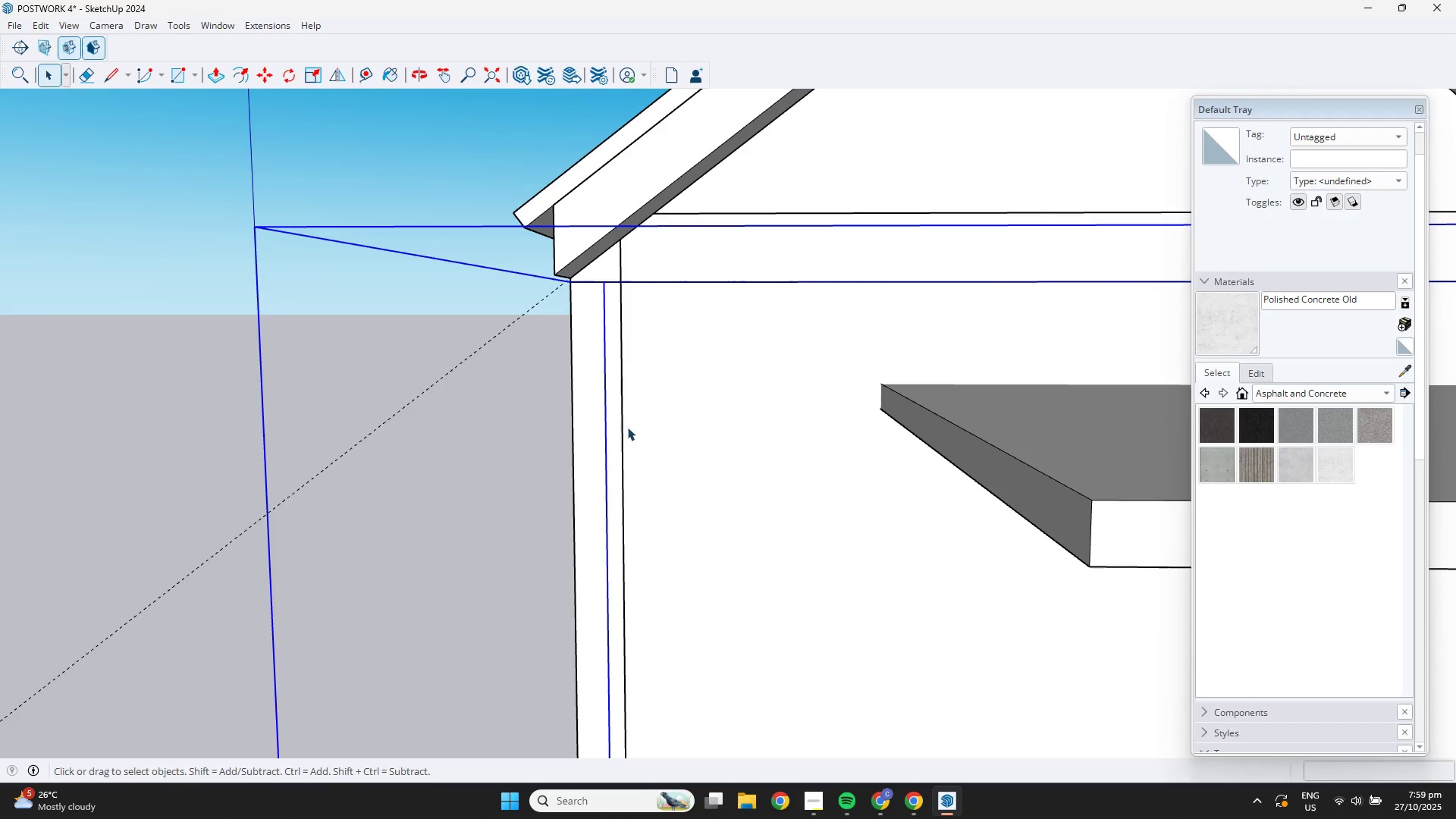 
left_click([628, 419])
 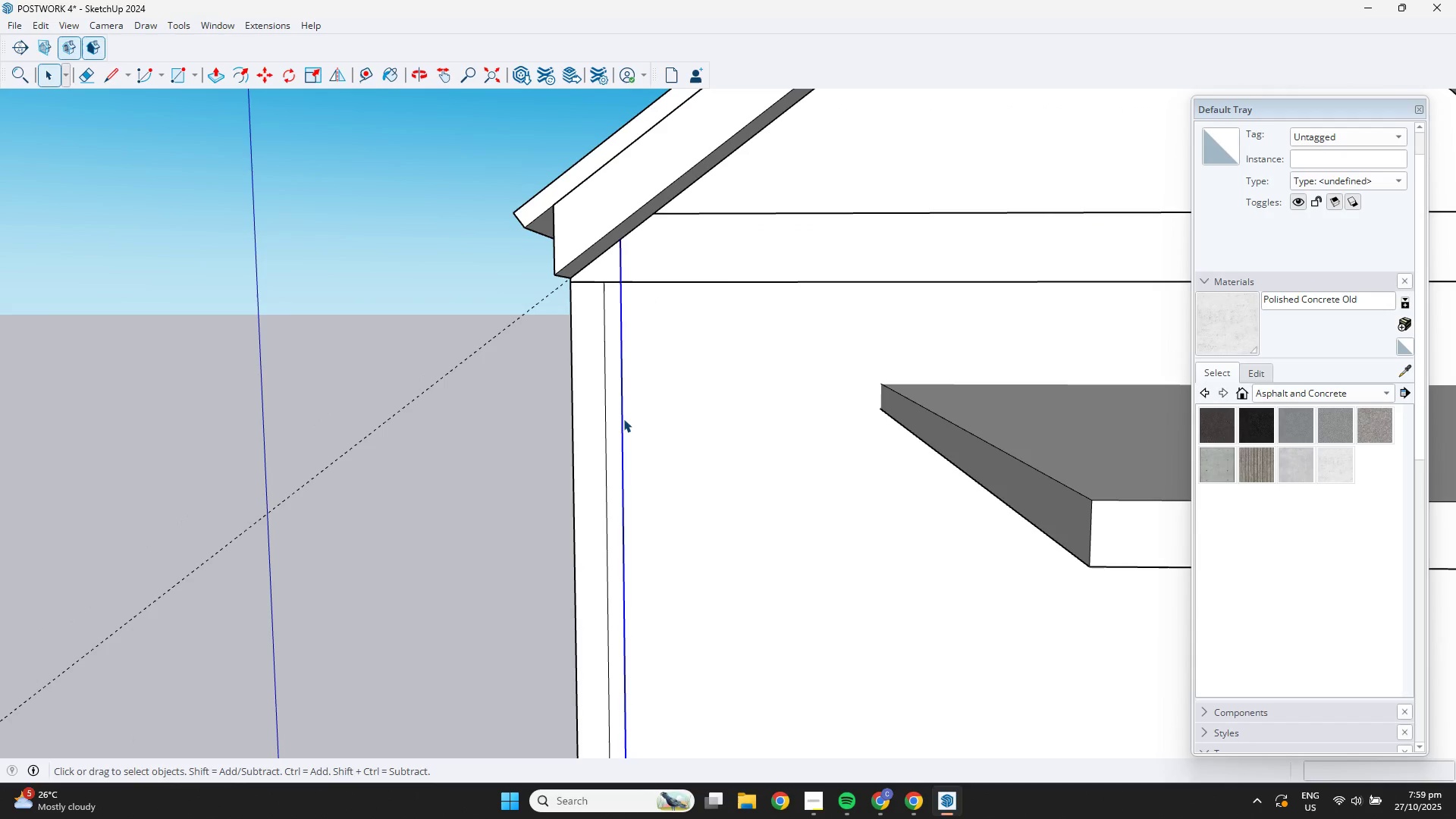 
double_click([623, 419])
 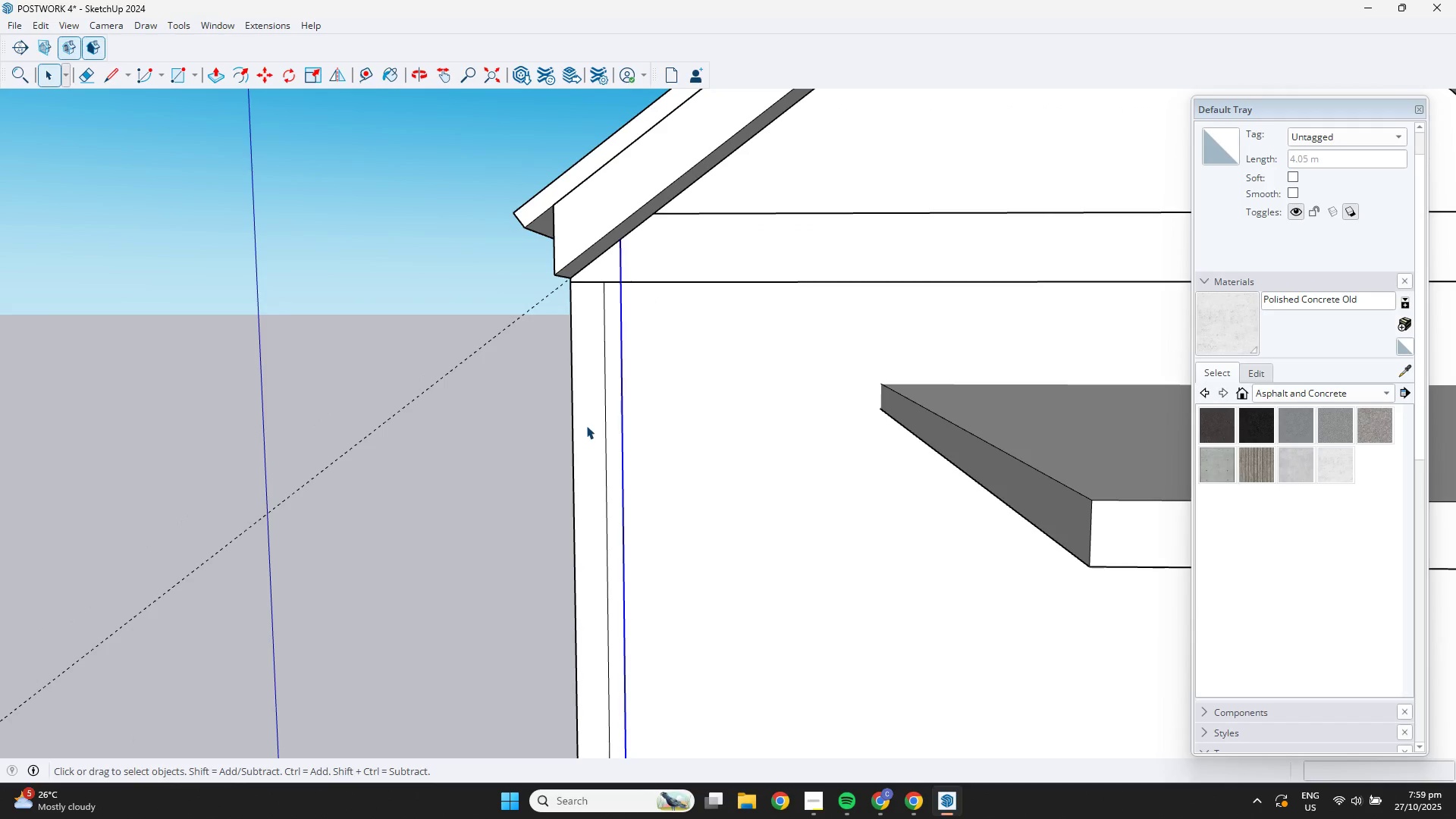 
left_click([586, 425])
 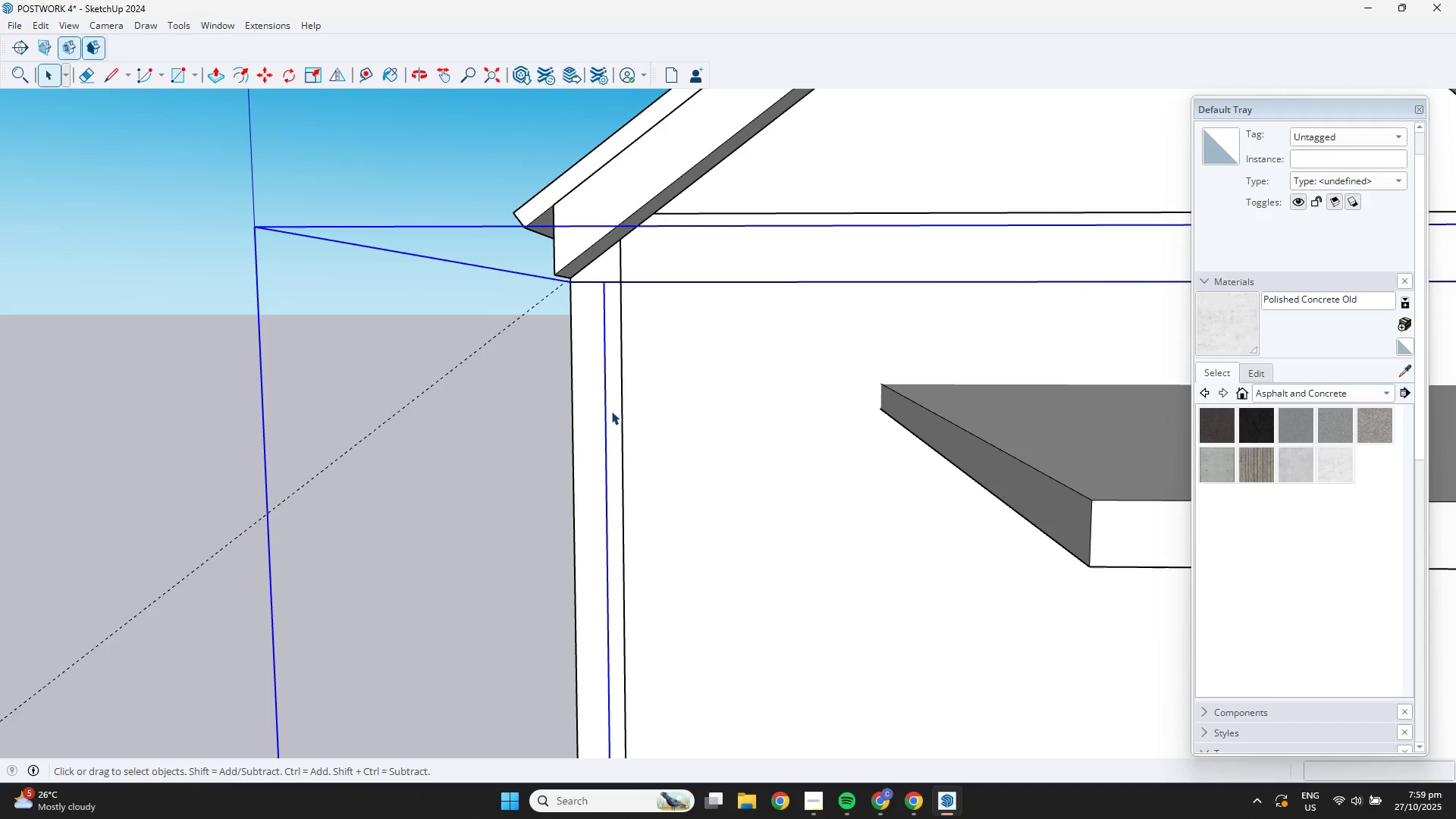 
double_click([611, 411])
 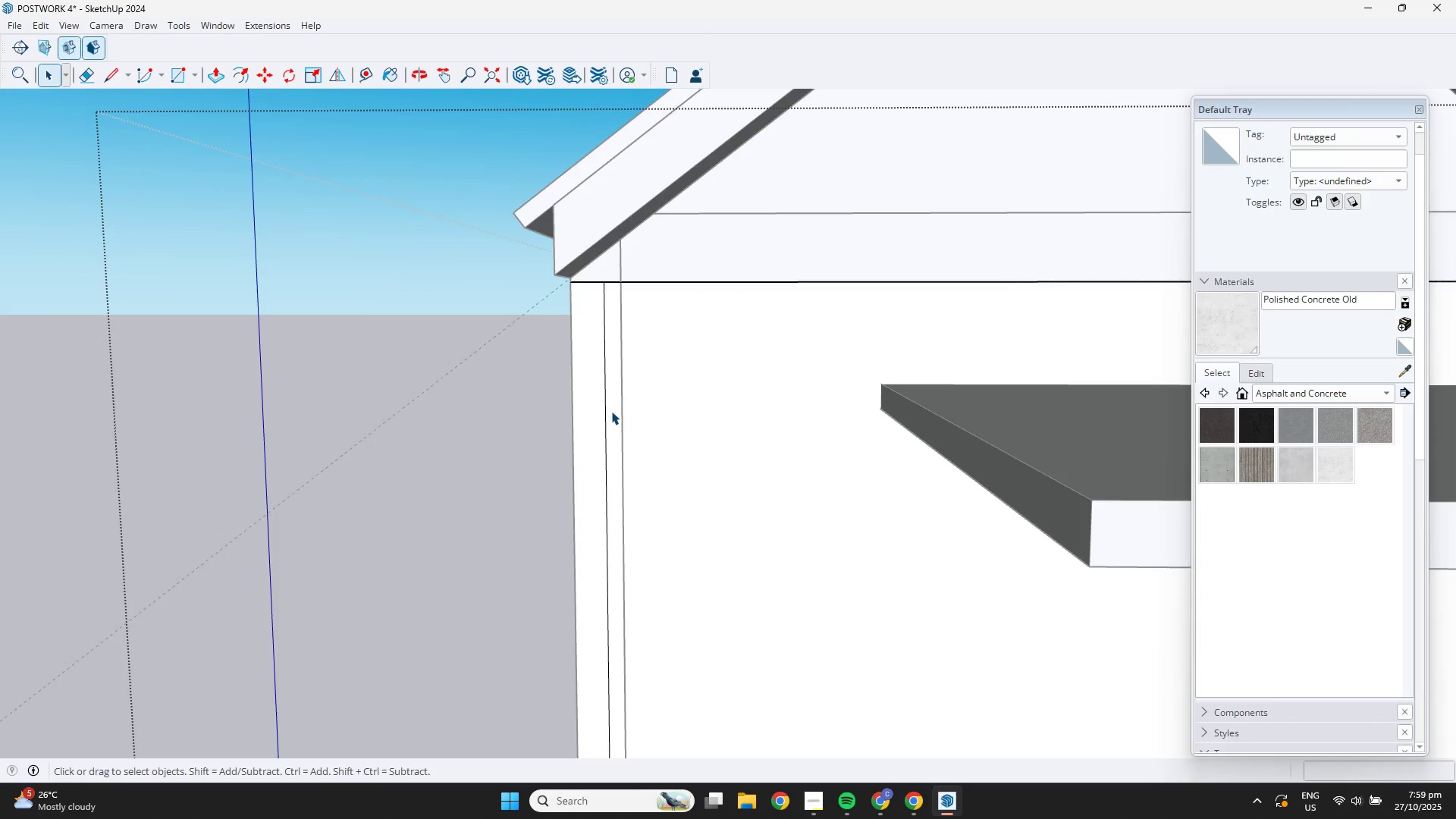 
scroll: coordinate [611, 411], scroll_direction: down, amount: 7.0
 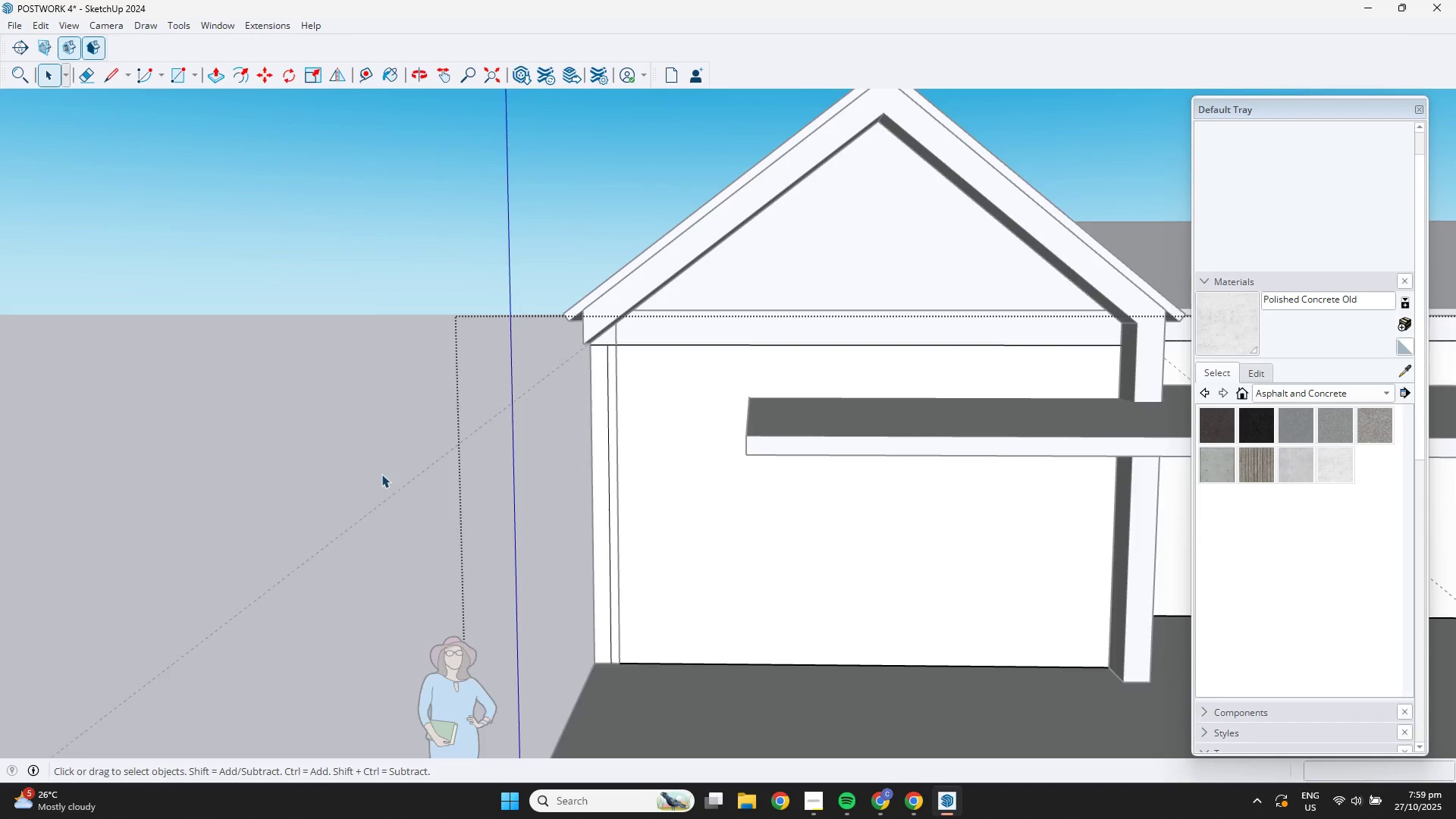 
double_click([381, 474])
 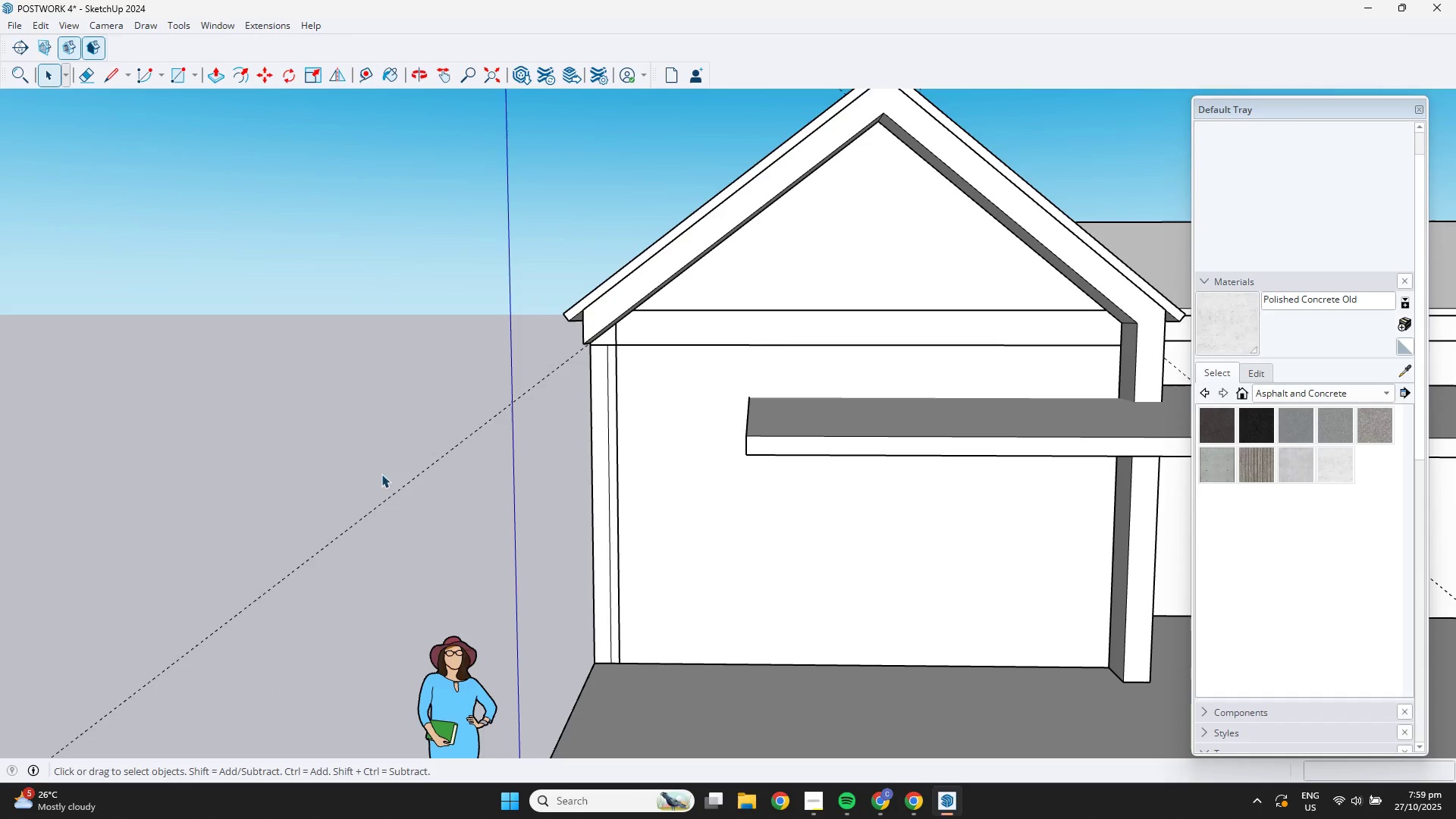 
triple_click([381, 474])
 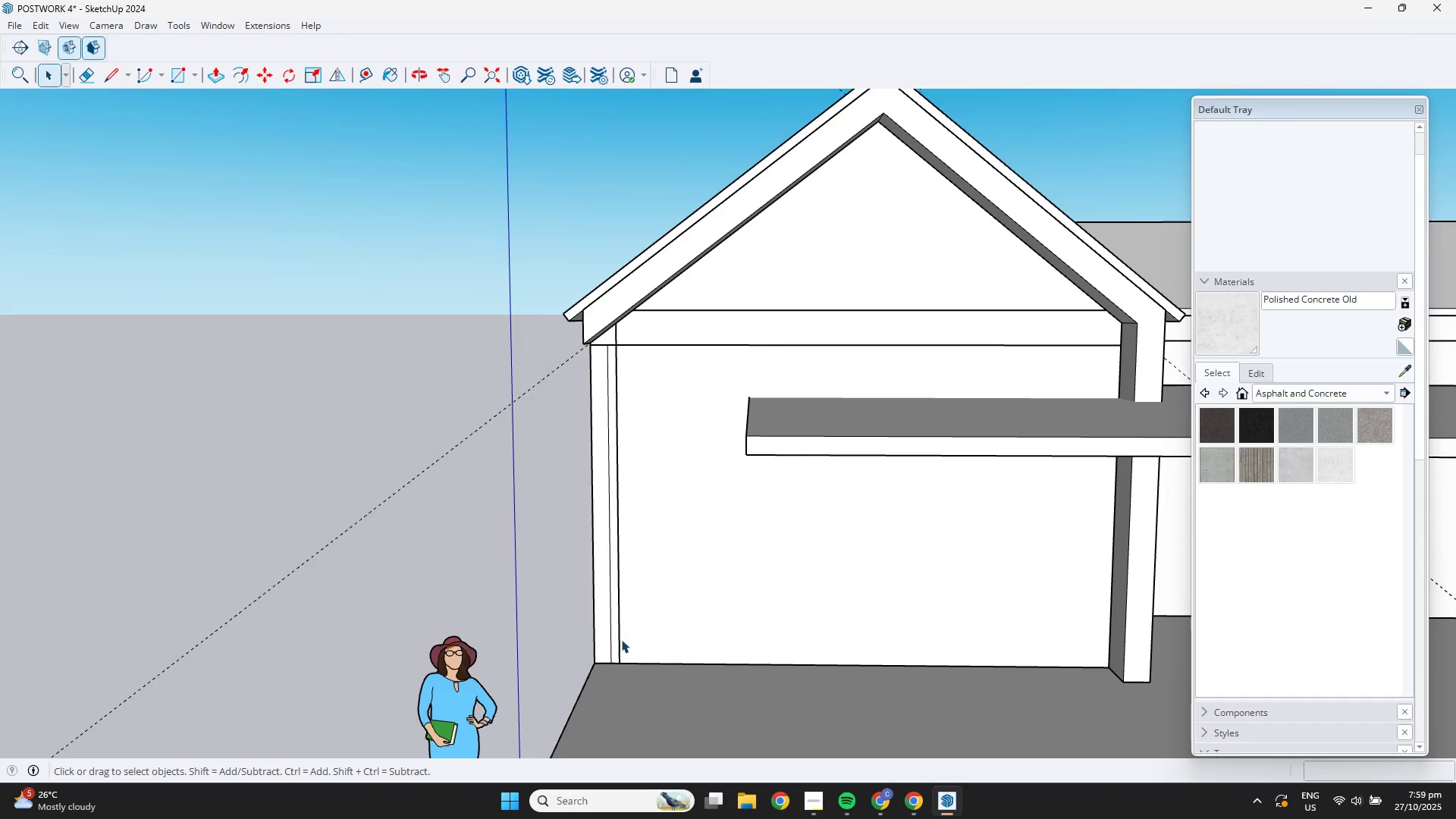 
left_click([615, 640])
 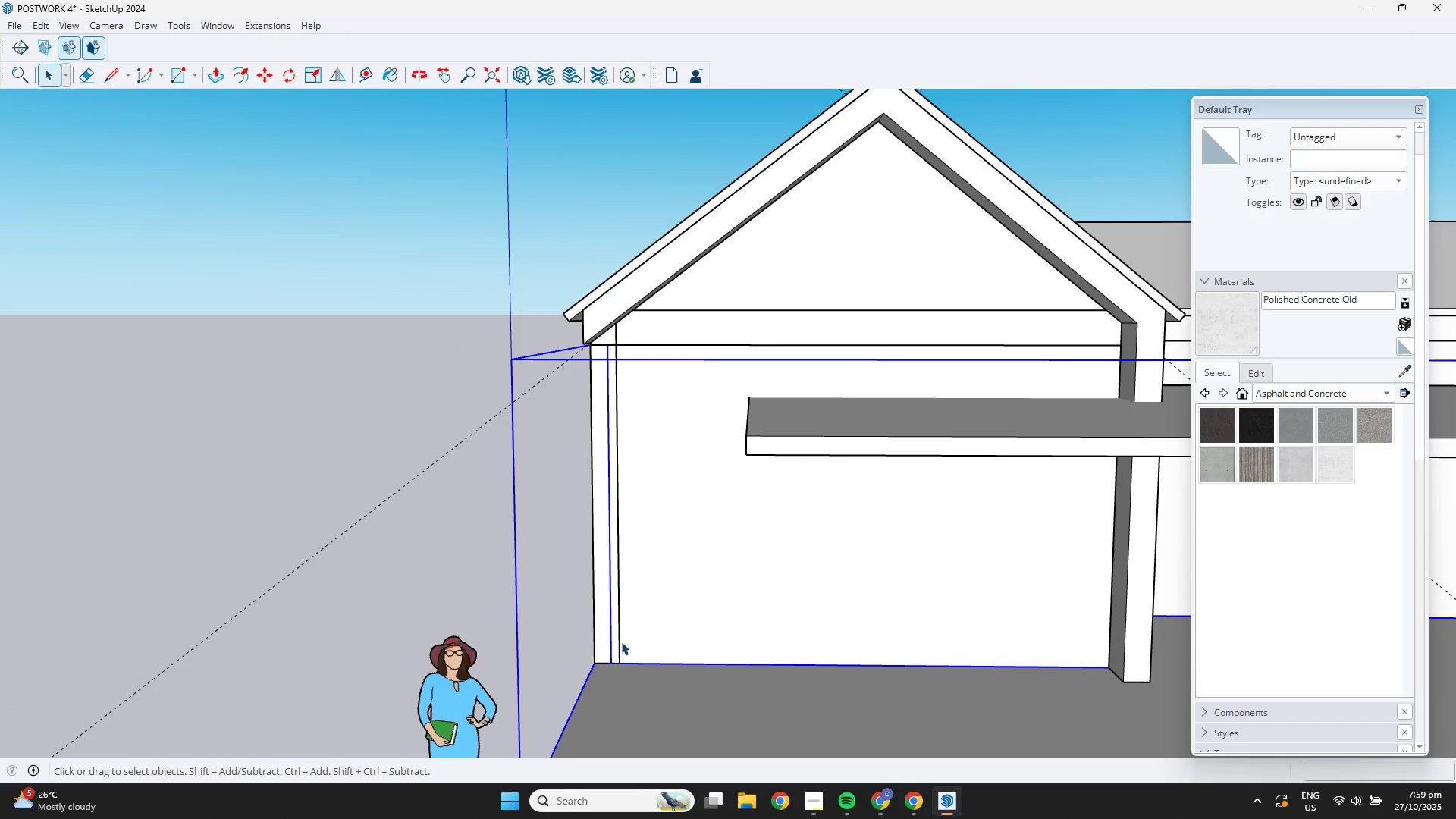 
key(Control+Z)
 